 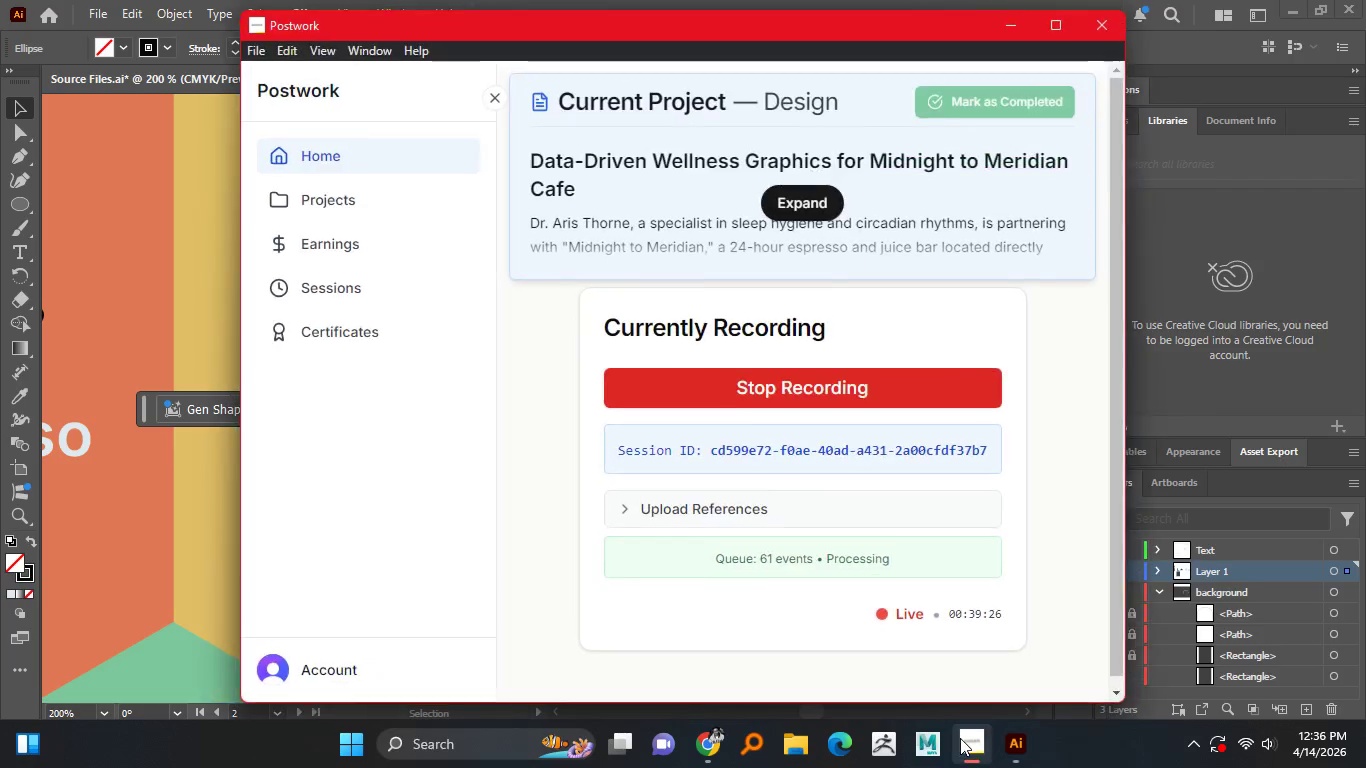 
left_click([201, 221])
 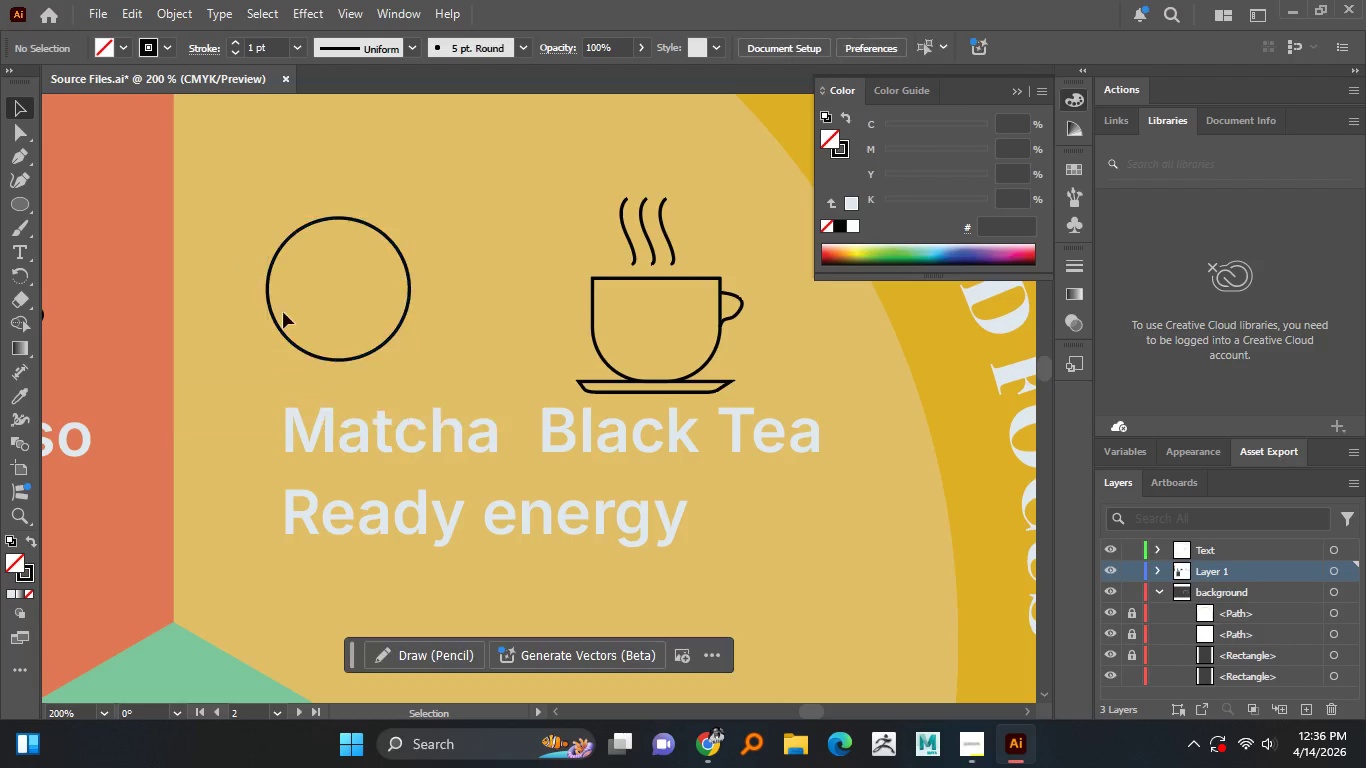 
hold_key(key=AltLeft, duration=1.52)
scroll: coordinate [461, 396], scroll_direction: down, amount: 1.0
 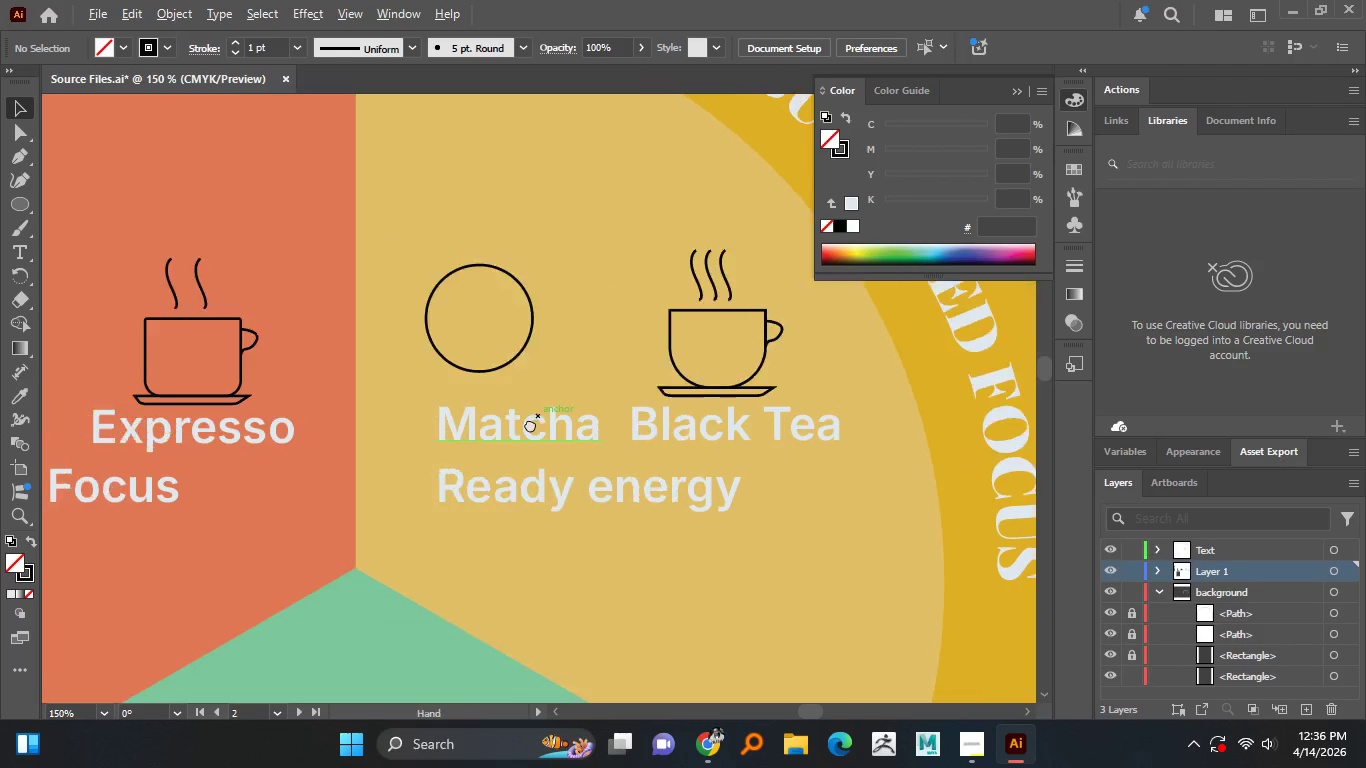 
hold_key(key=AltLeft, duration=1.5)
scroll: coordinate [394, 354], scroll_direction: up, amount: 2.0
 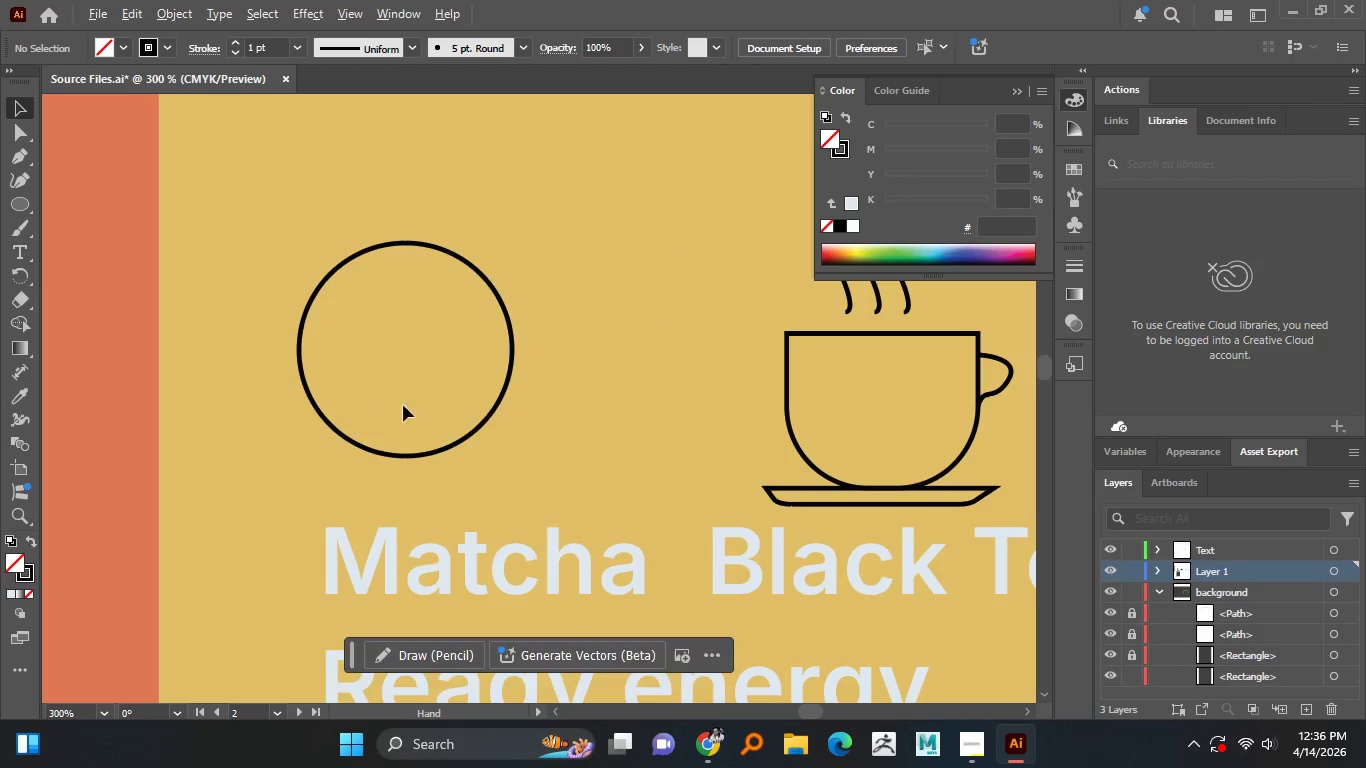 
key(Alt+AltLeft)
 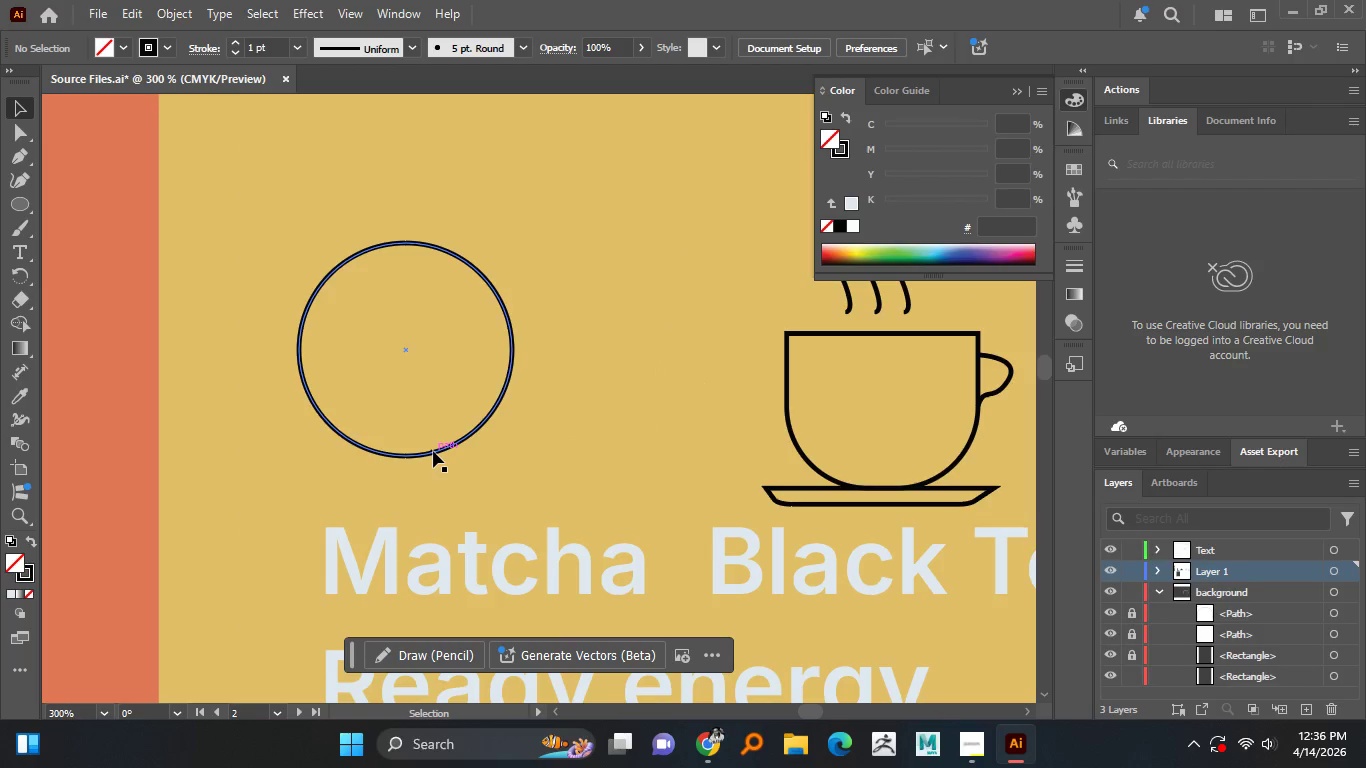 
left_click([433, 451])
 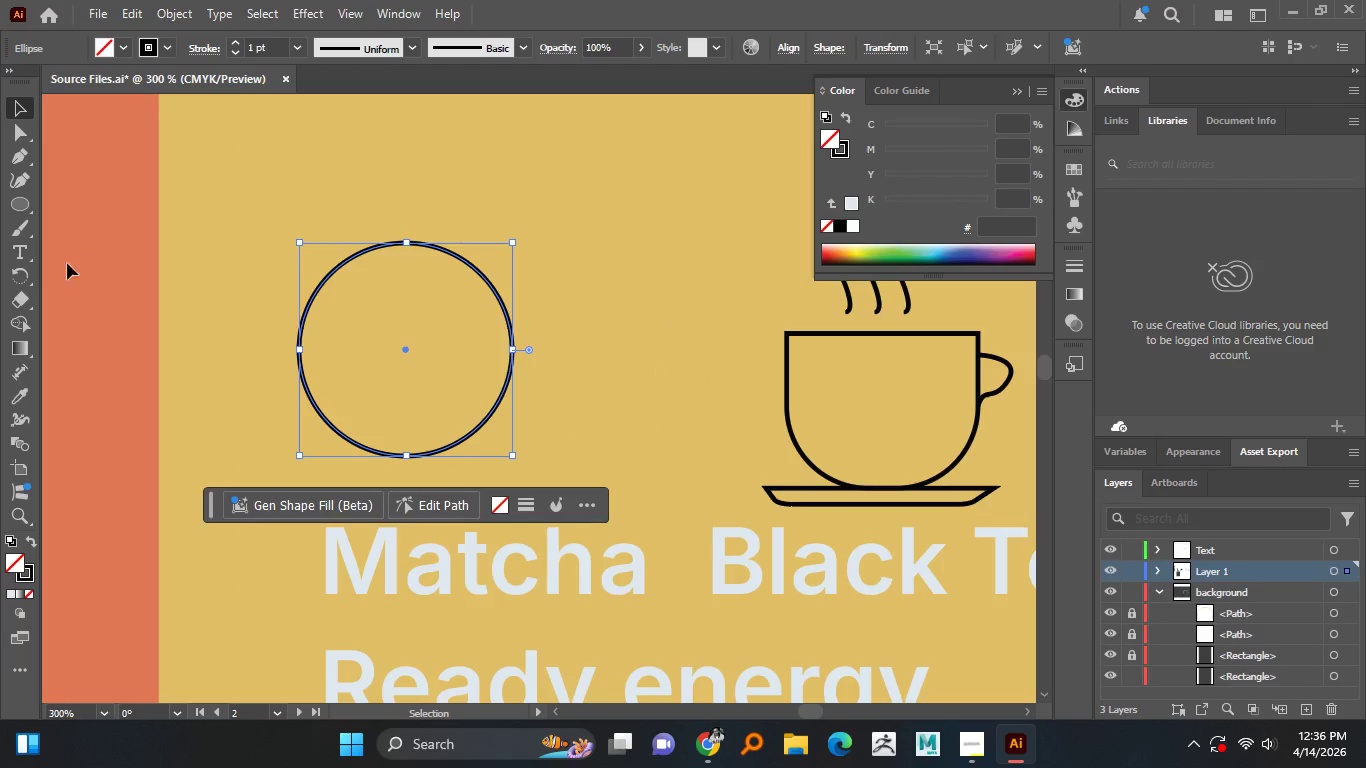 
left_click_drag(start_coordinate=[341, 266], to_coordinate=[338, 187])
 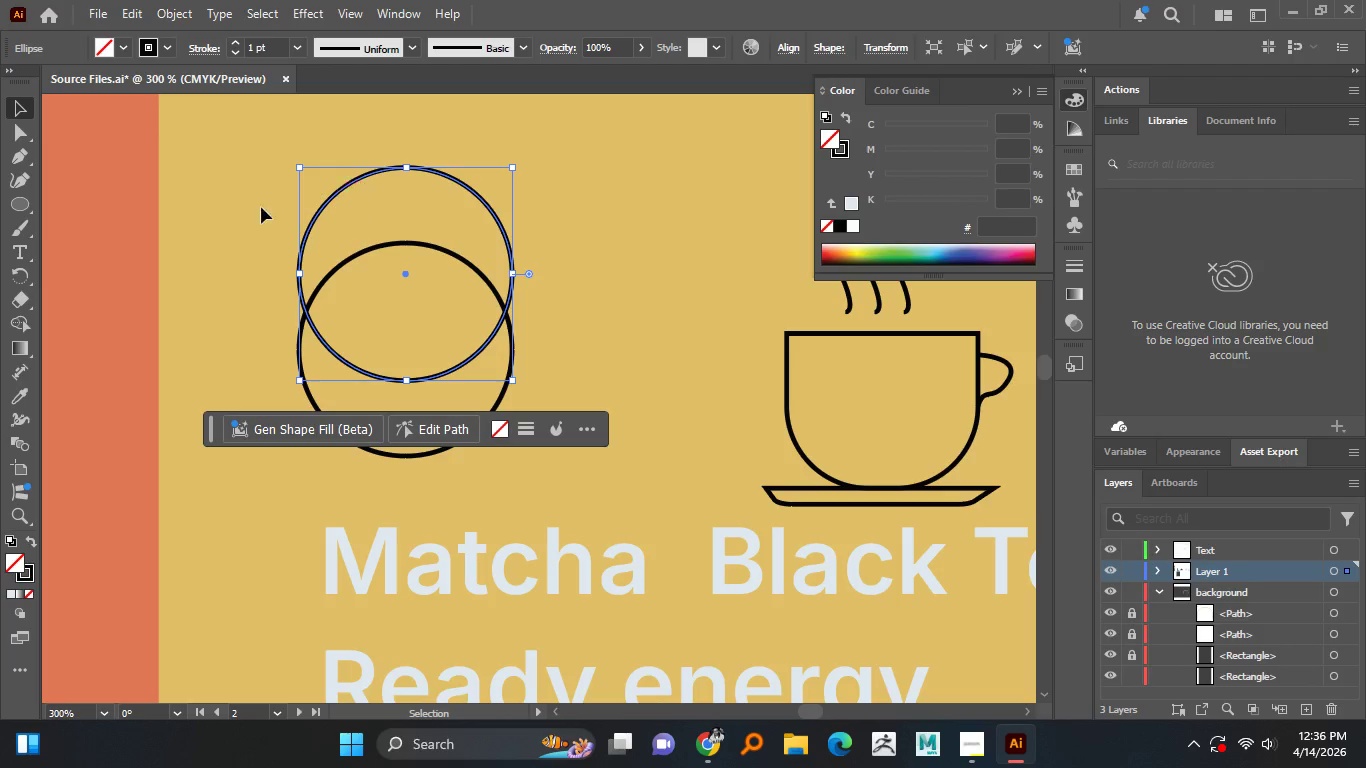 
hold_key(key=AltLeft, duration=12.53)
 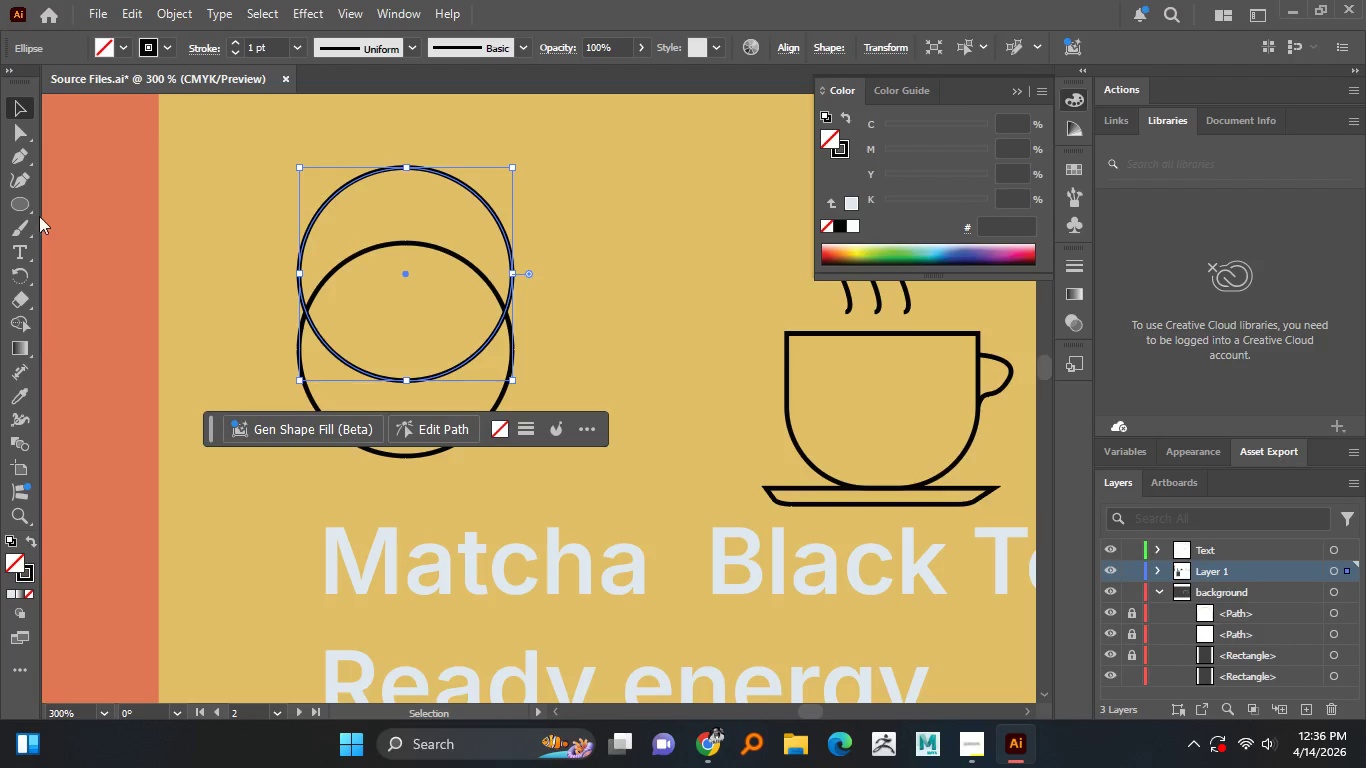 
hold_key(key=ShiftLeft, duration=1.5)
 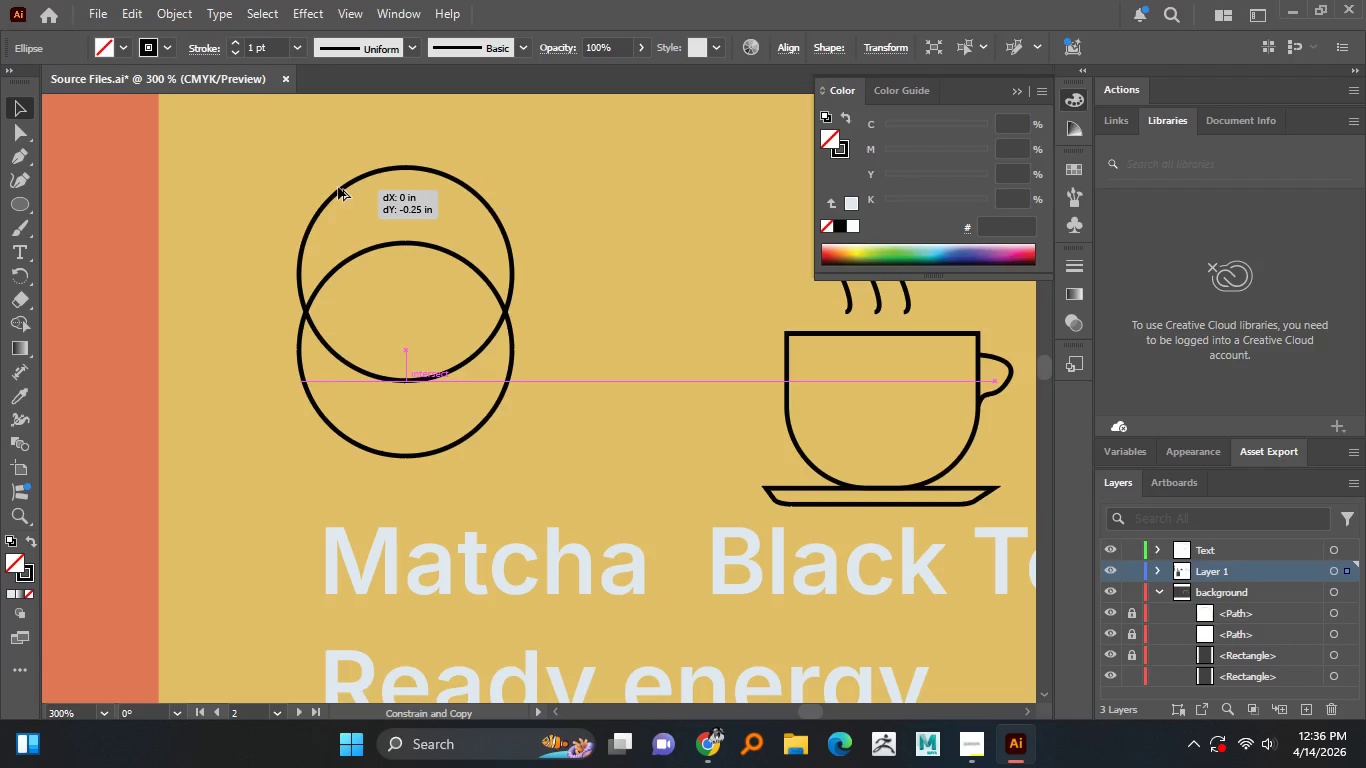 
hold_key(key=ShiftLeft, duration=1.5)
right_click([338, 187])
 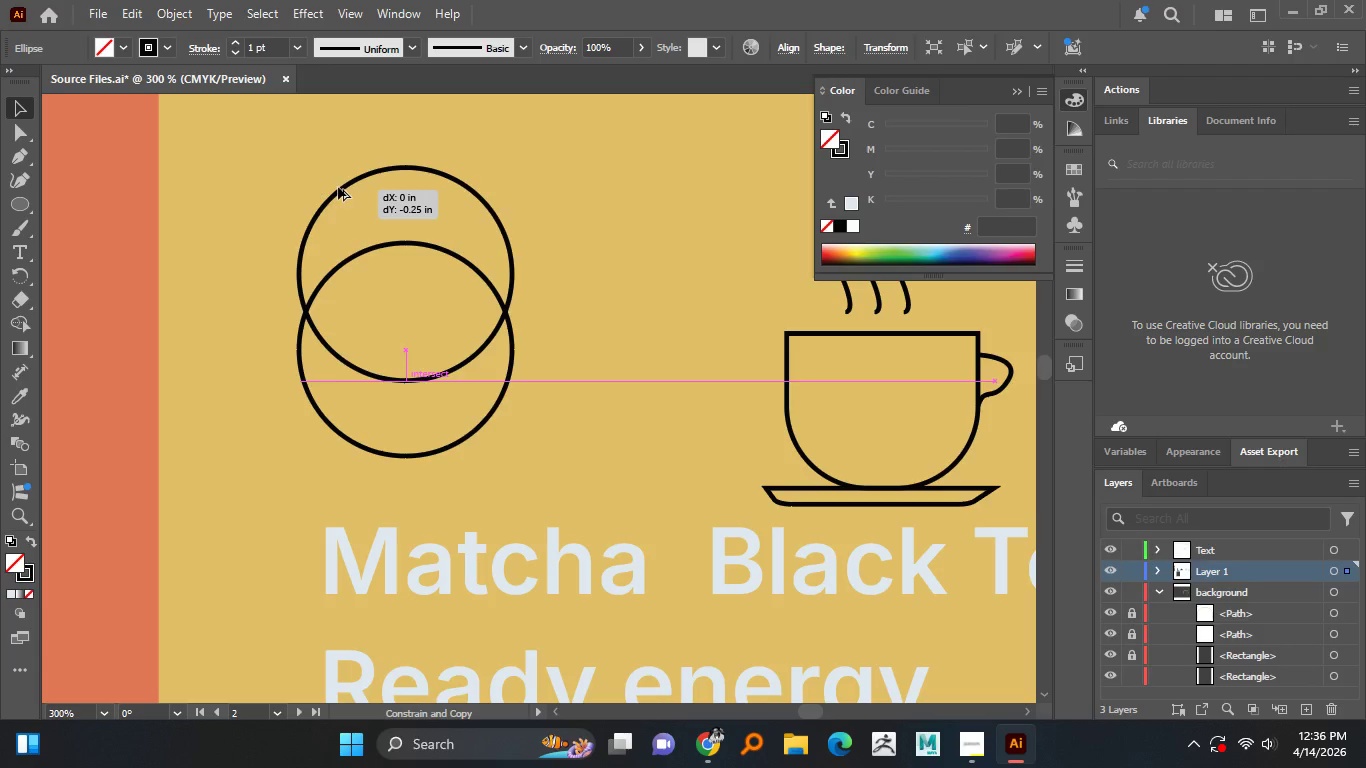 
hold_key(key=ShiftLeft, duration=1.5)
 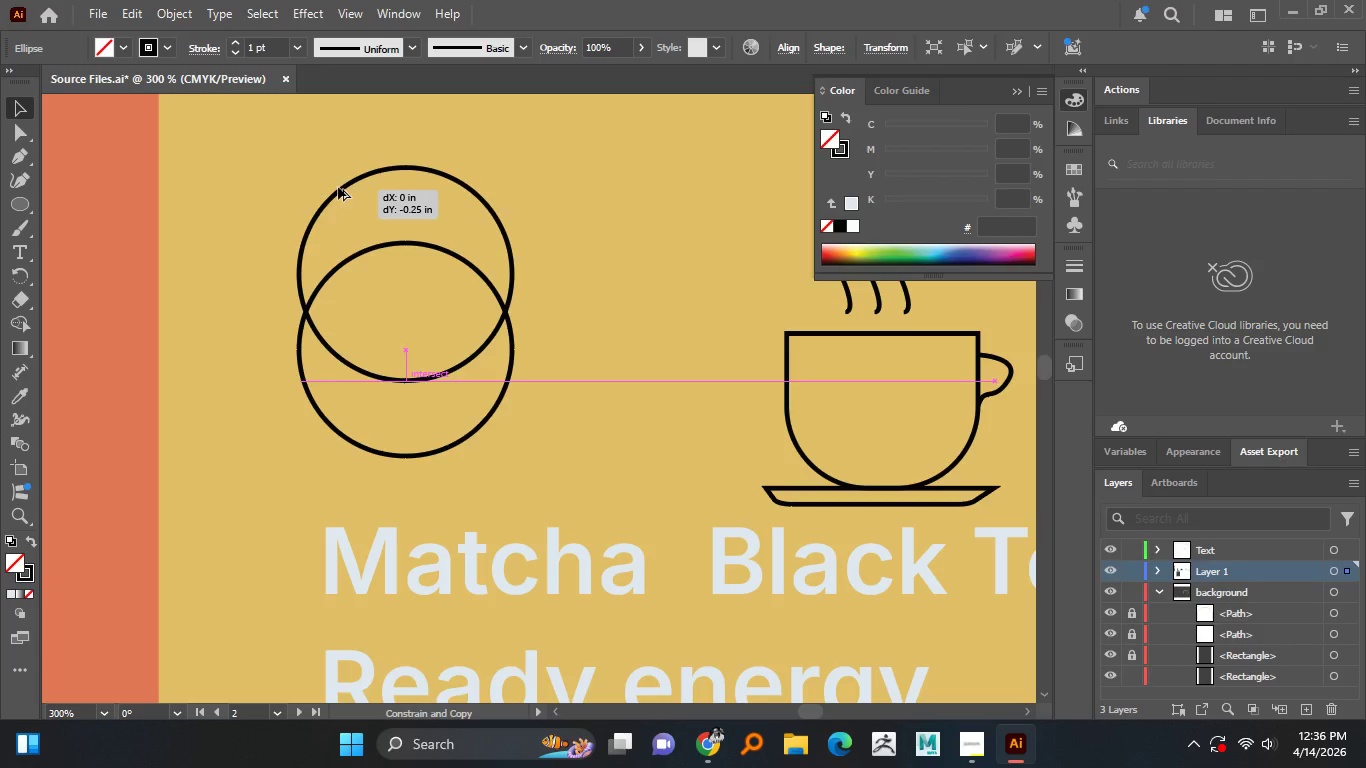 
hold_key(key=ShiftLeft, duration=1.5)
 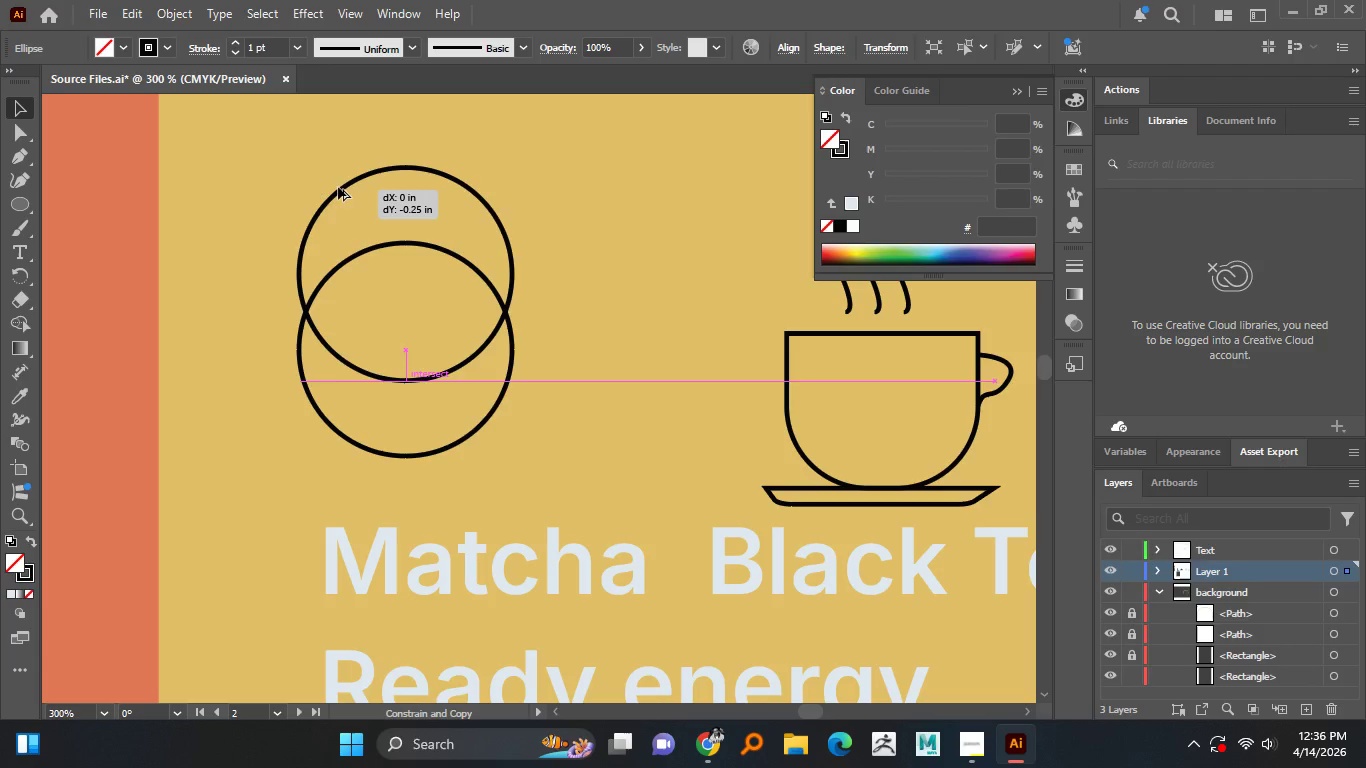 
hold_key(key=ShiftLeft, duration=1.5)
 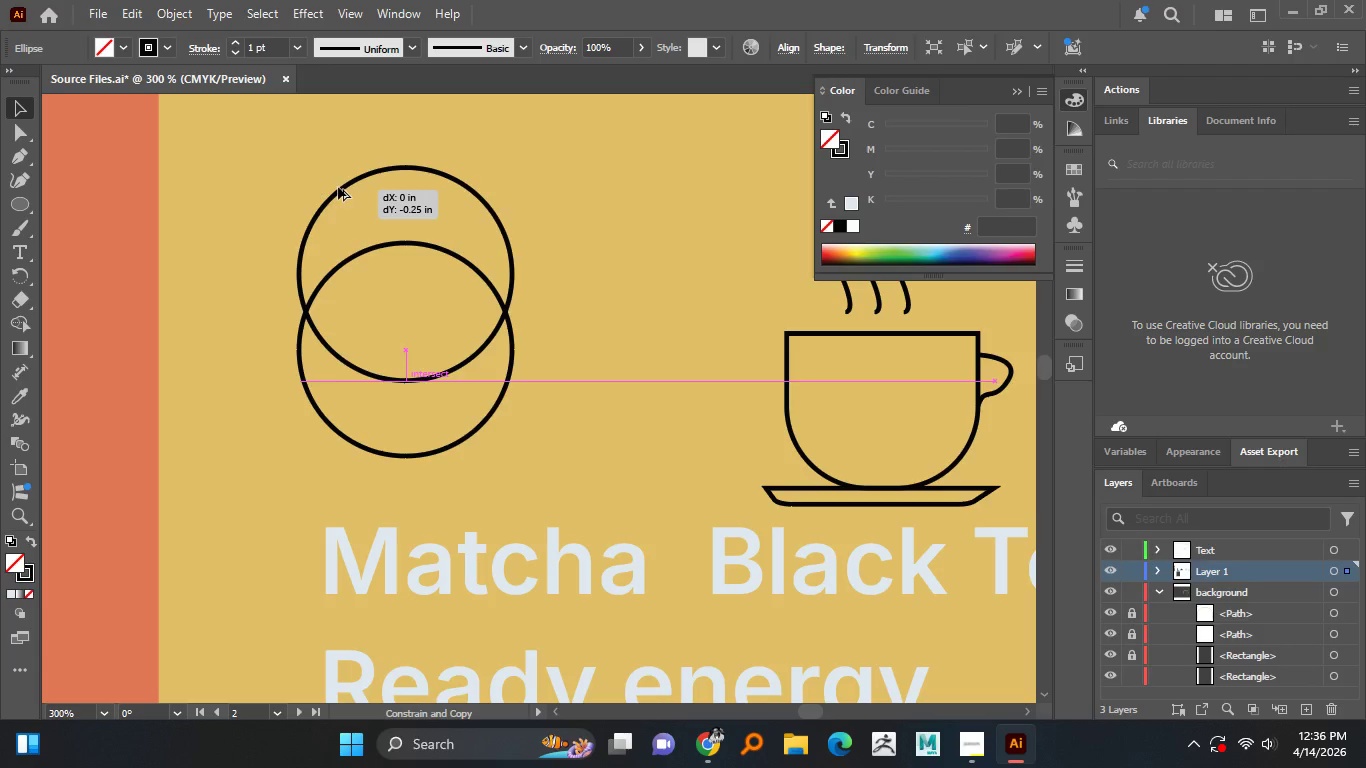 
hold_key(key=ShiftLeft, duration=1.5)
 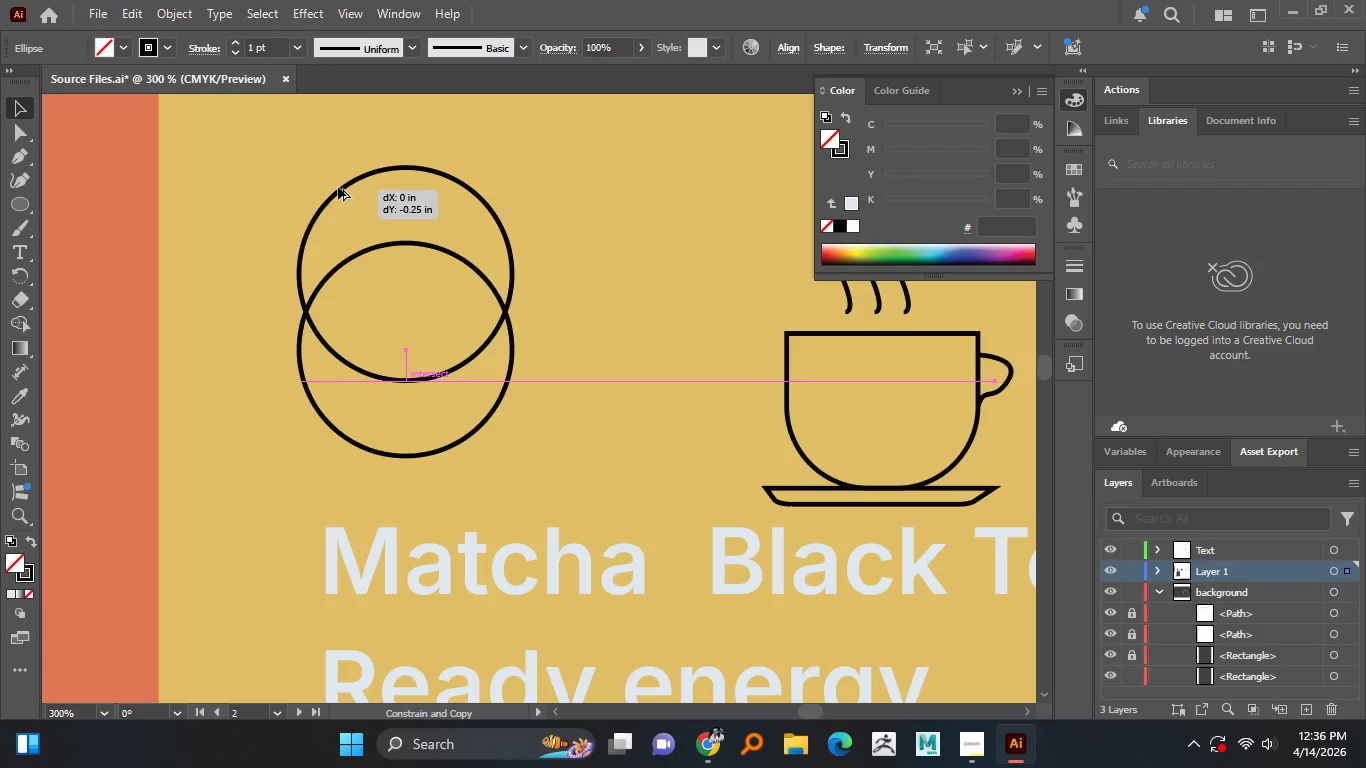 
hold_key(key=ShiftLeft, duration=1.5)
 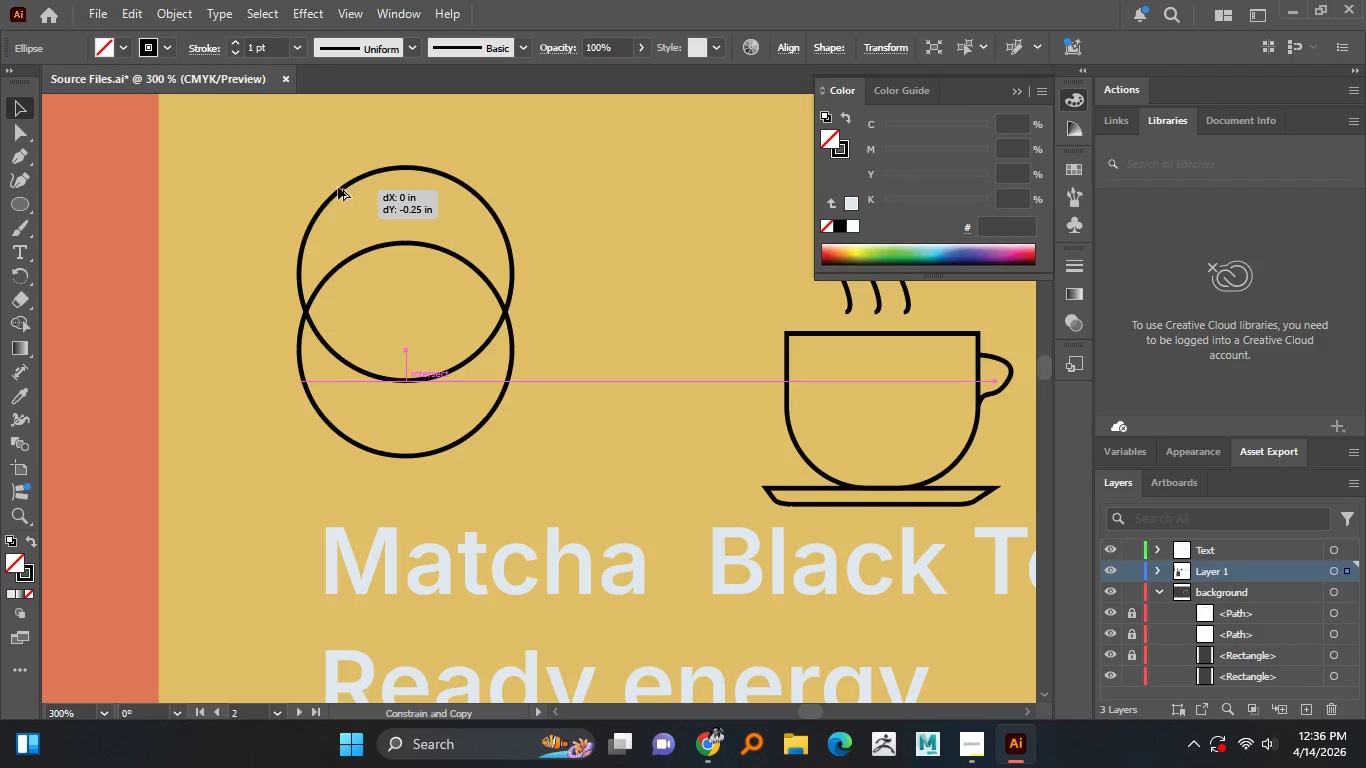 
hold_key(key=ShiftLeft, duration=1.39)
left_click([338, 187])
 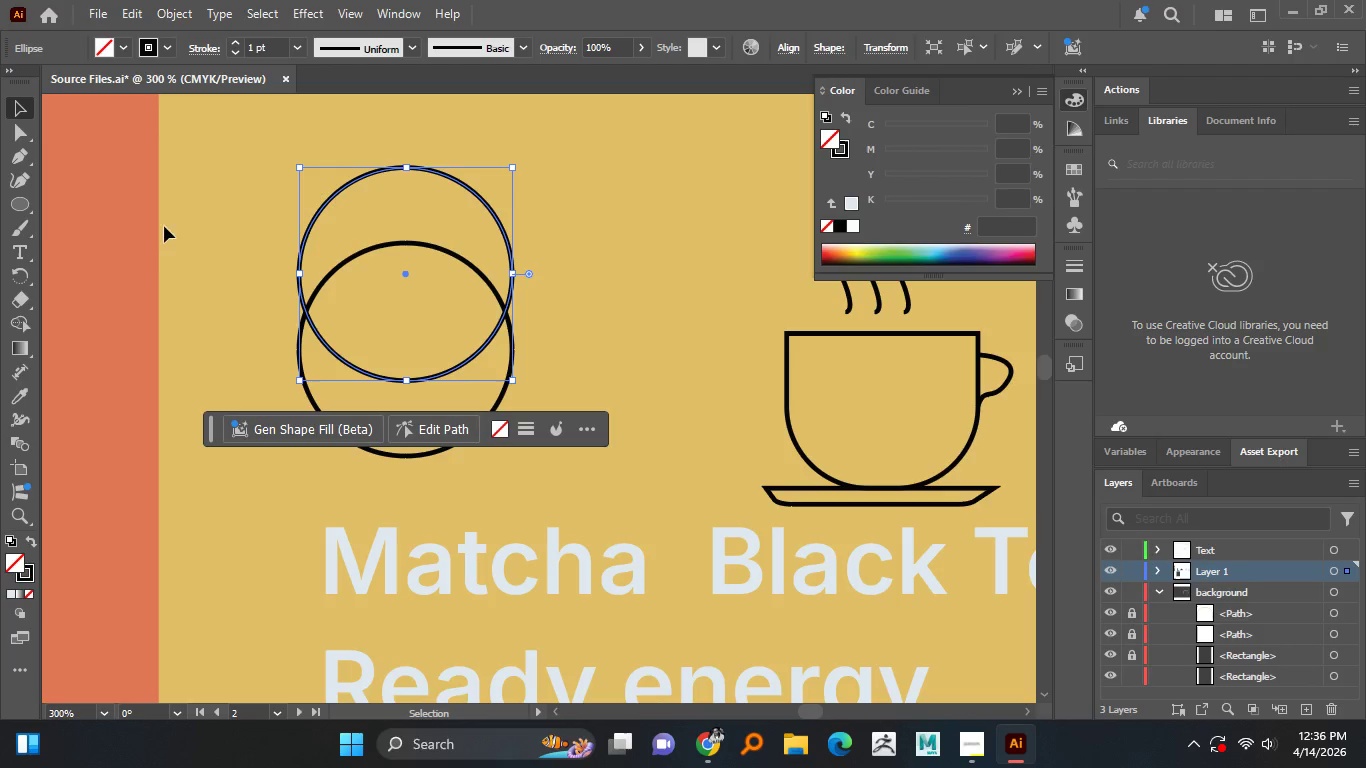 
mouse_move([75, 215])
 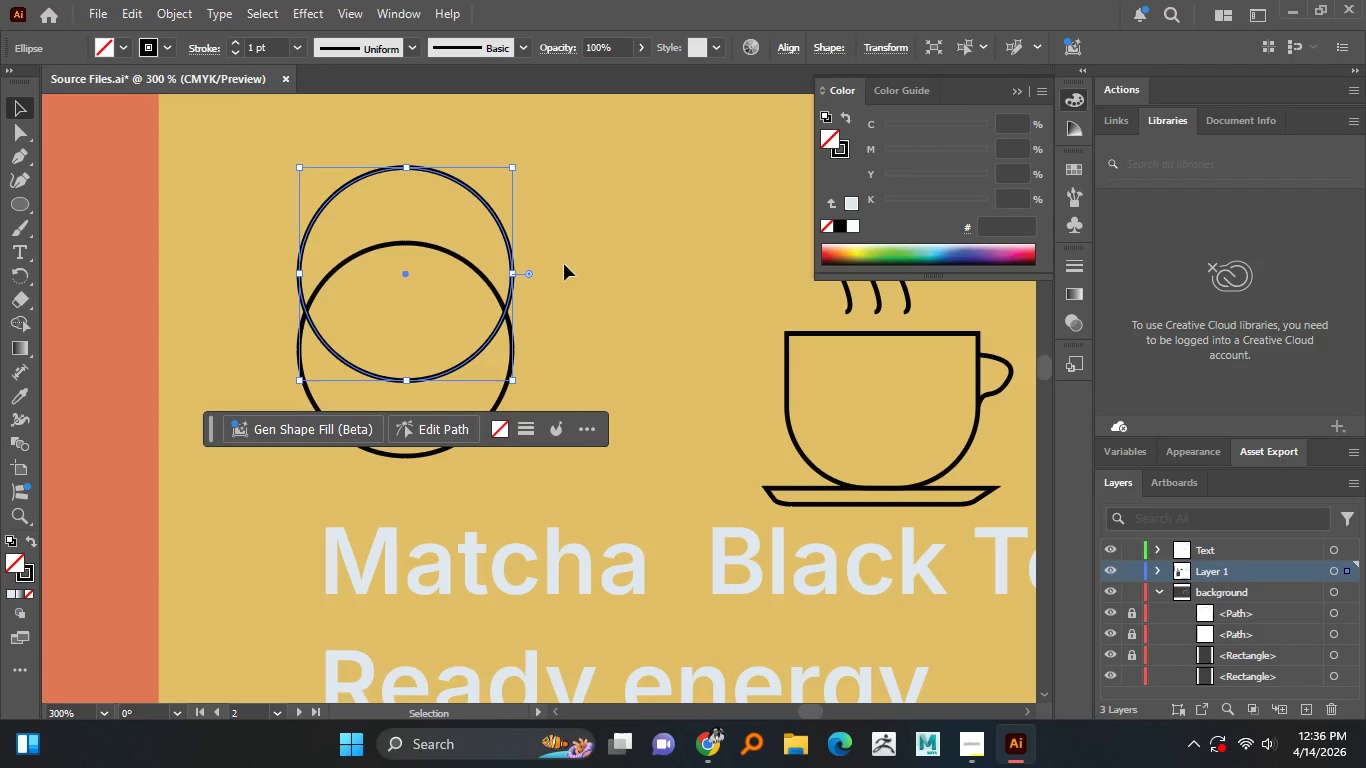 
left_click_drag(start_coordinate=[568, 260], to_coordinate=[460, 362])
 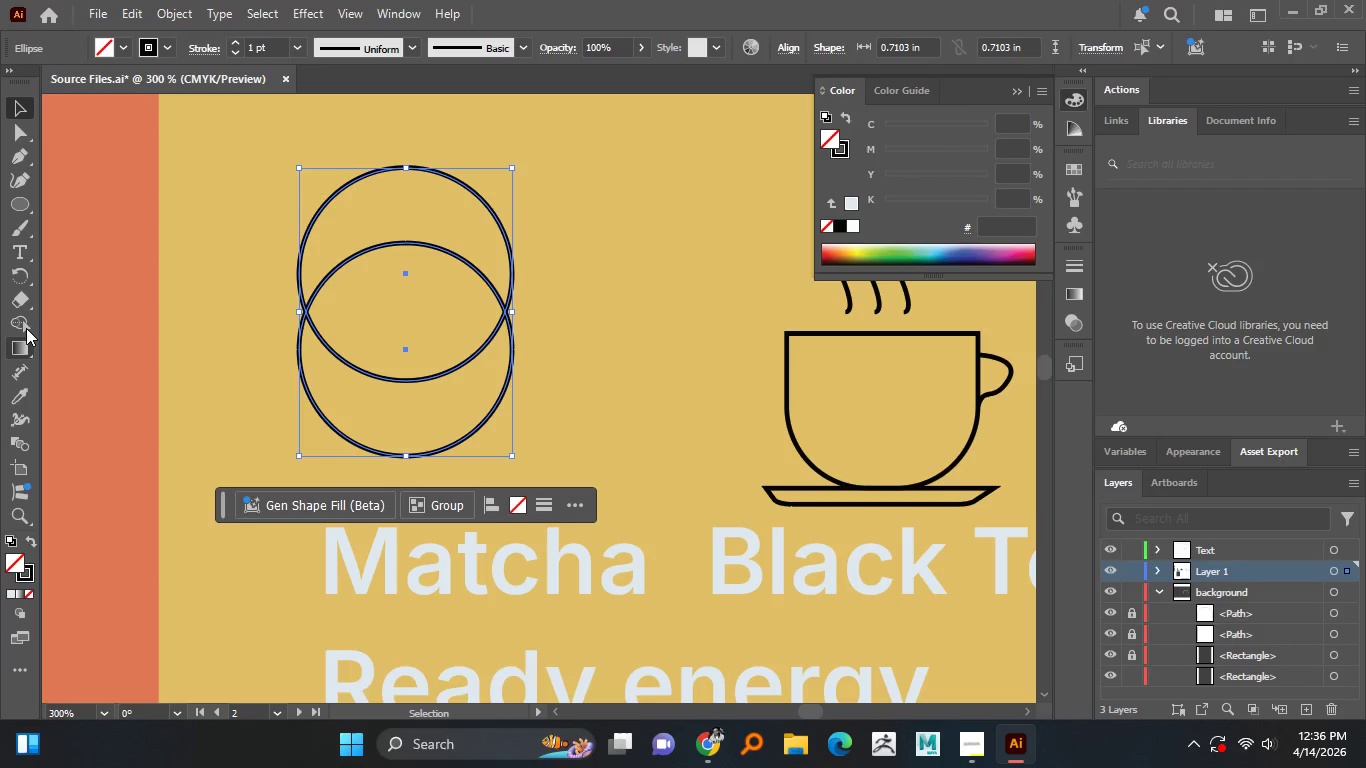 
left_click([26, 325])
 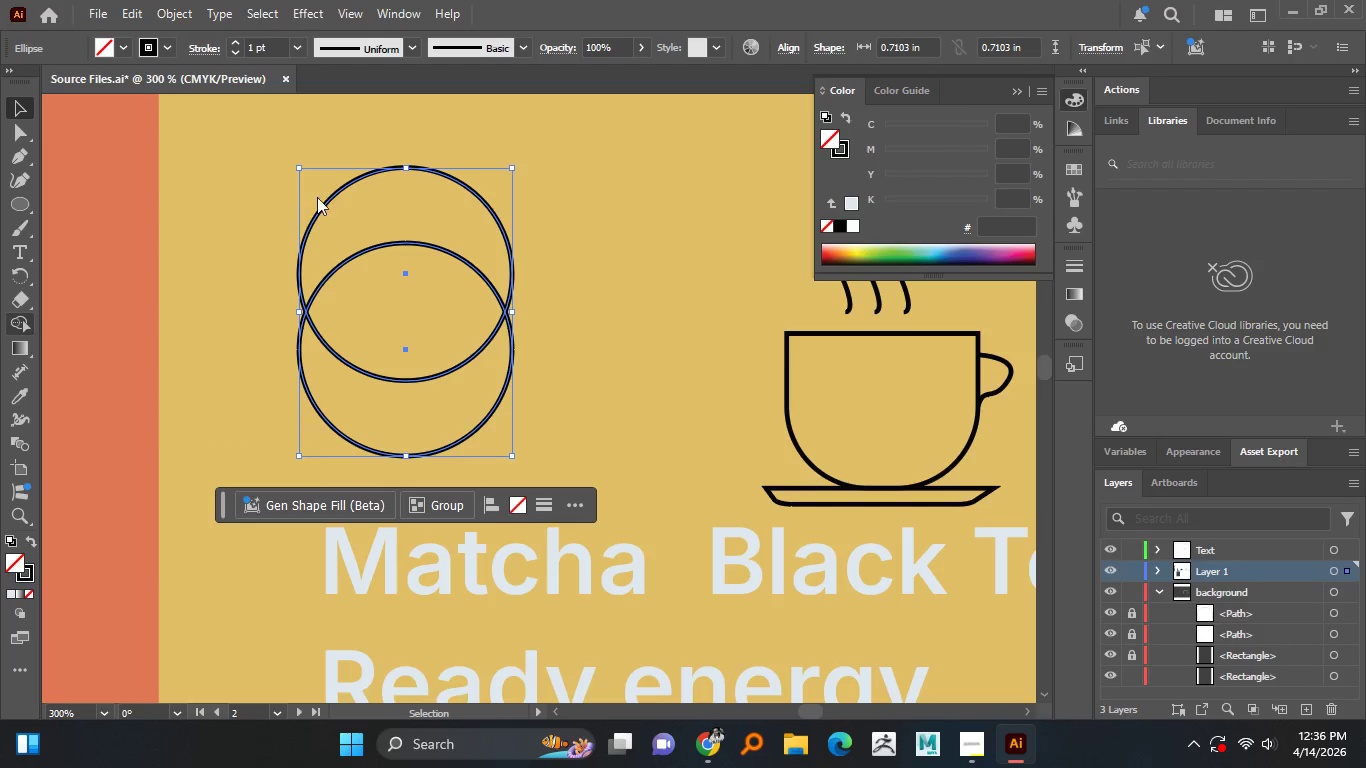 
hold_key(key=AltLeft, duration=1.51)
left_click_drag(start_coordinate=[439, 136], to_coordinate=[419, 253])
 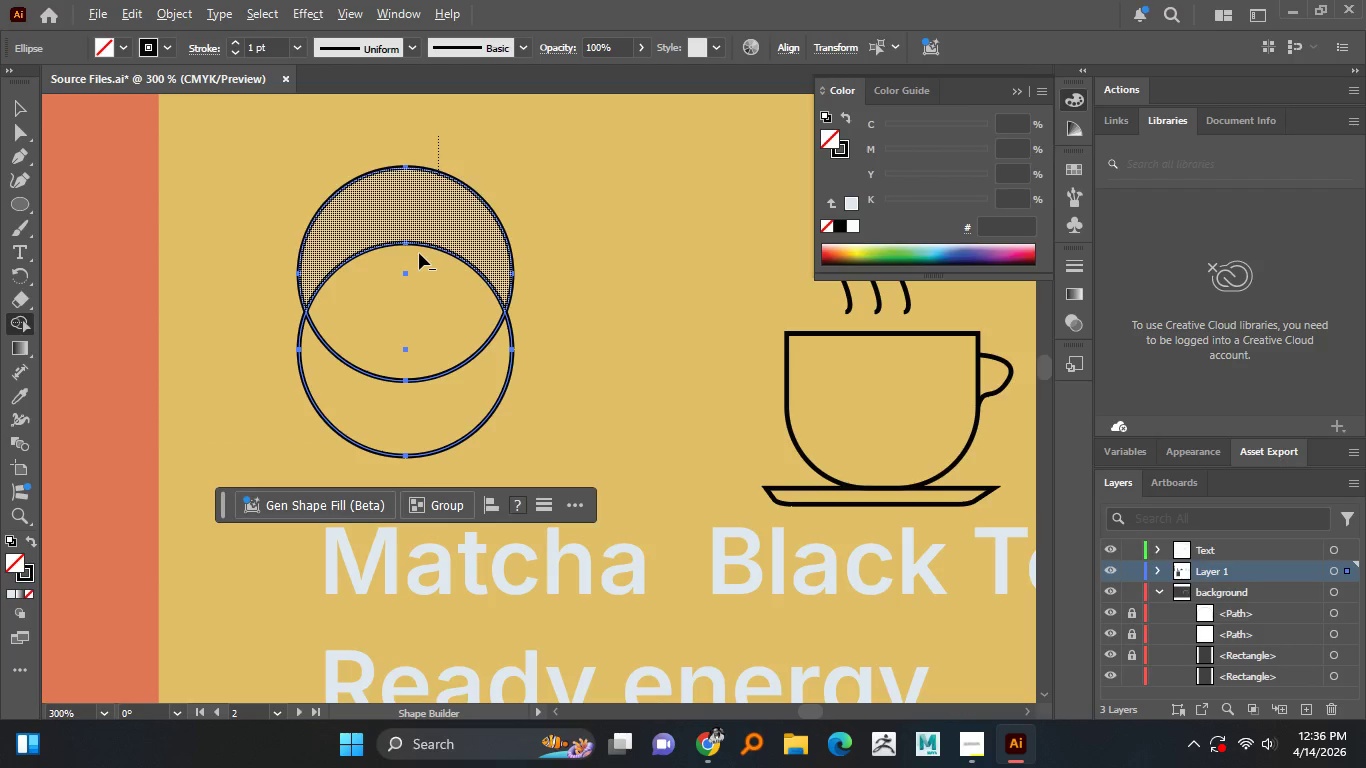 
hold_key(key=AltLeft, duration=1.52)
left_click_drag(start_coordinate=[417, 210], to_coordinate=[408, 266])
 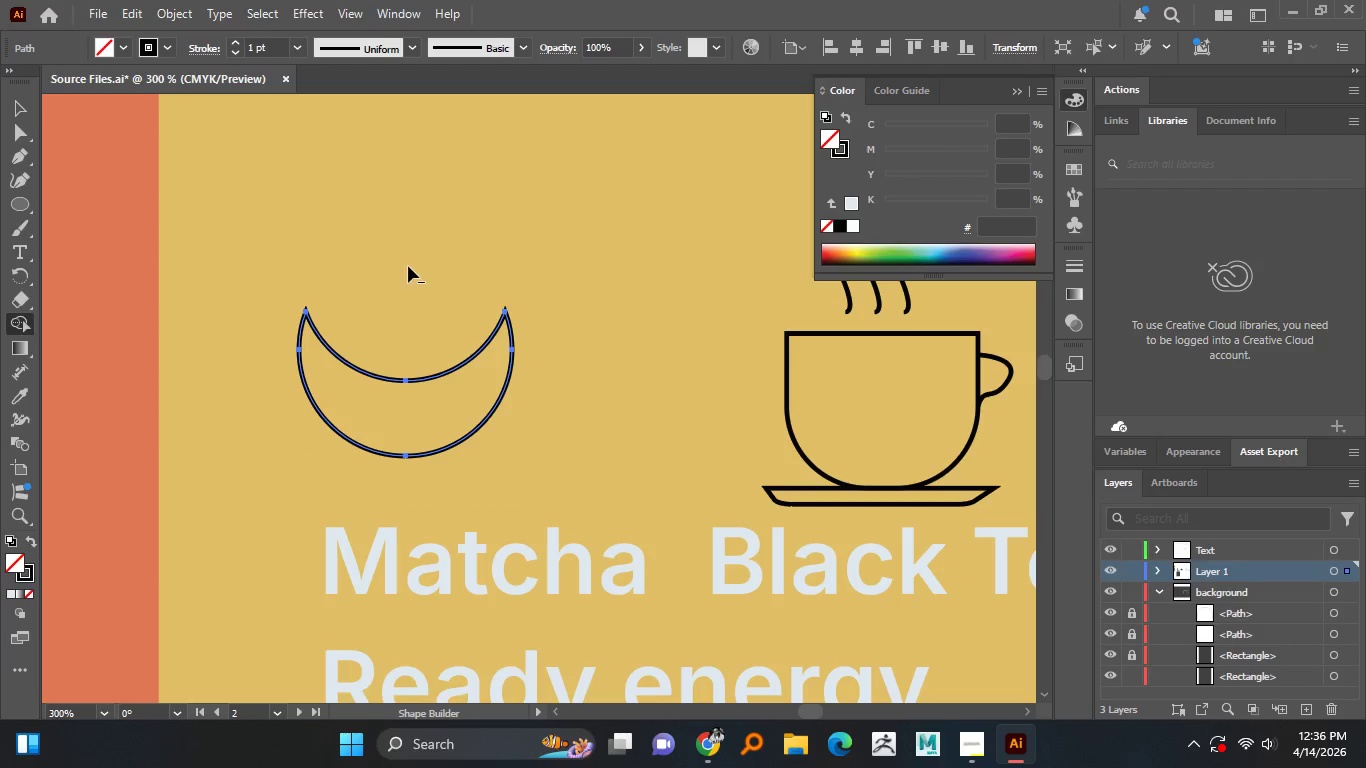 
key(Alt+AltLeft)
 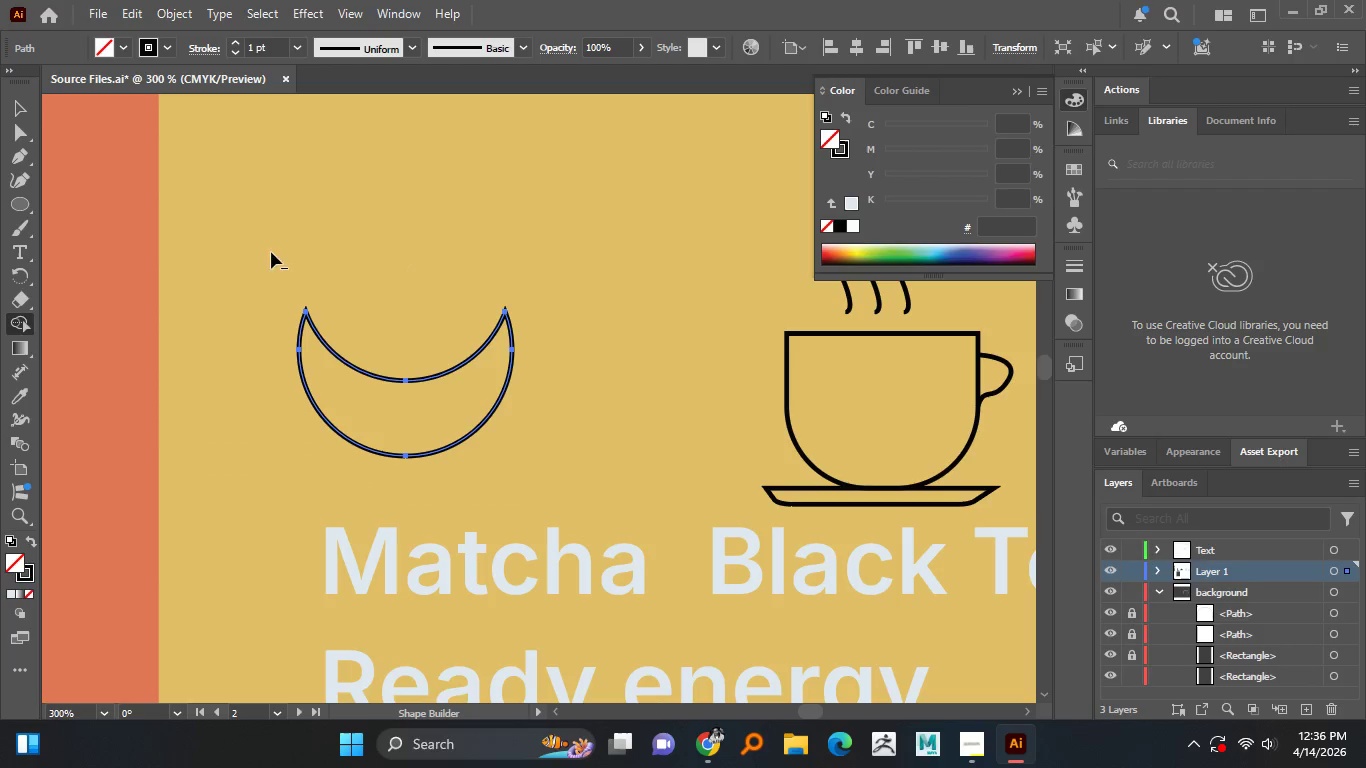 
key(Alt+AltLeft)
 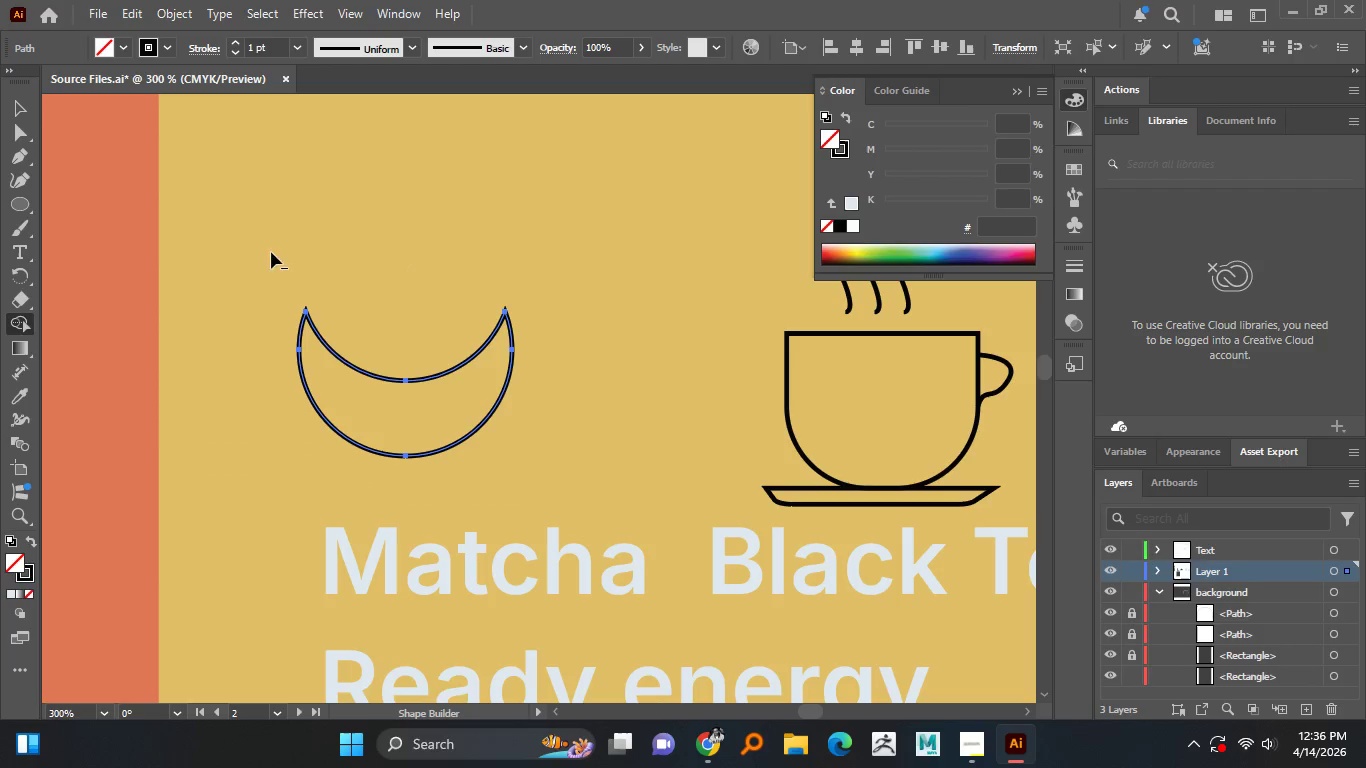 
key(Alt+AltLeft)
 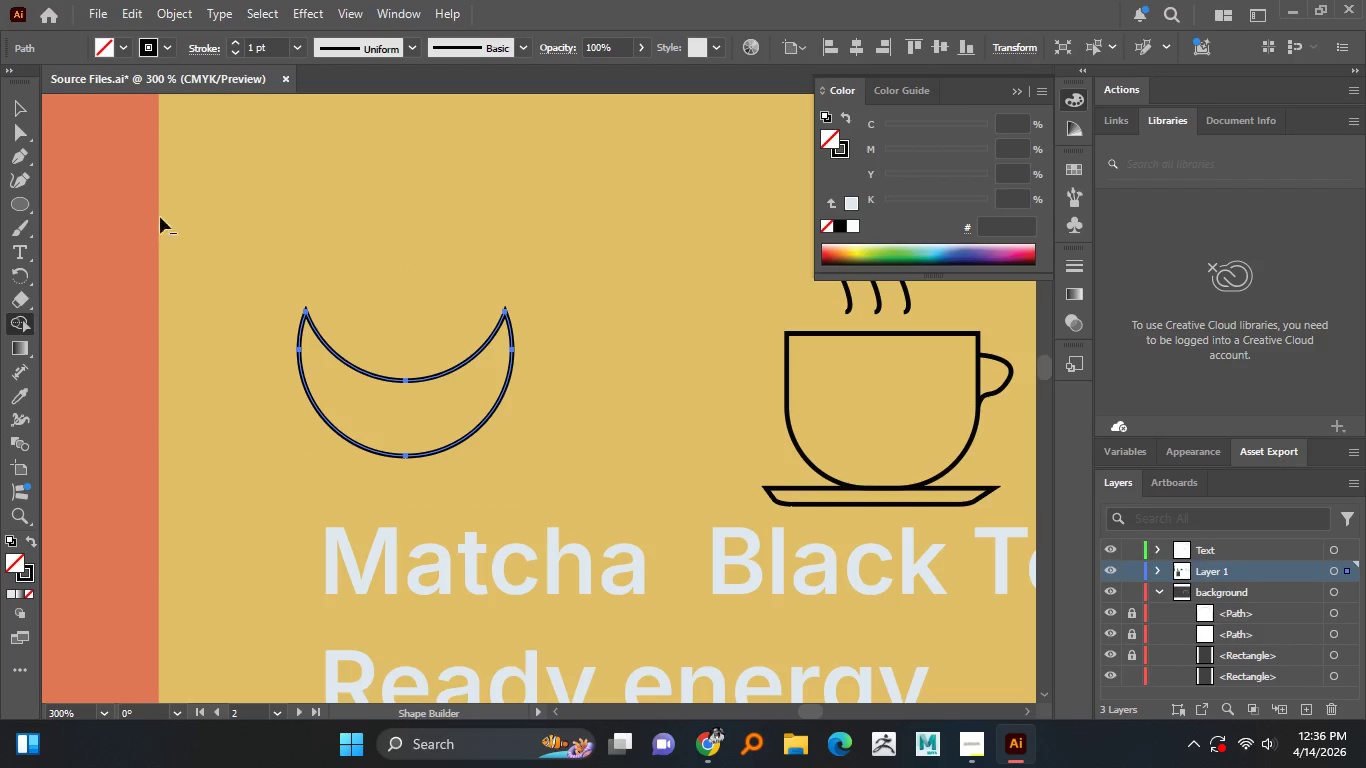 
key(Alt+AltLeft)
 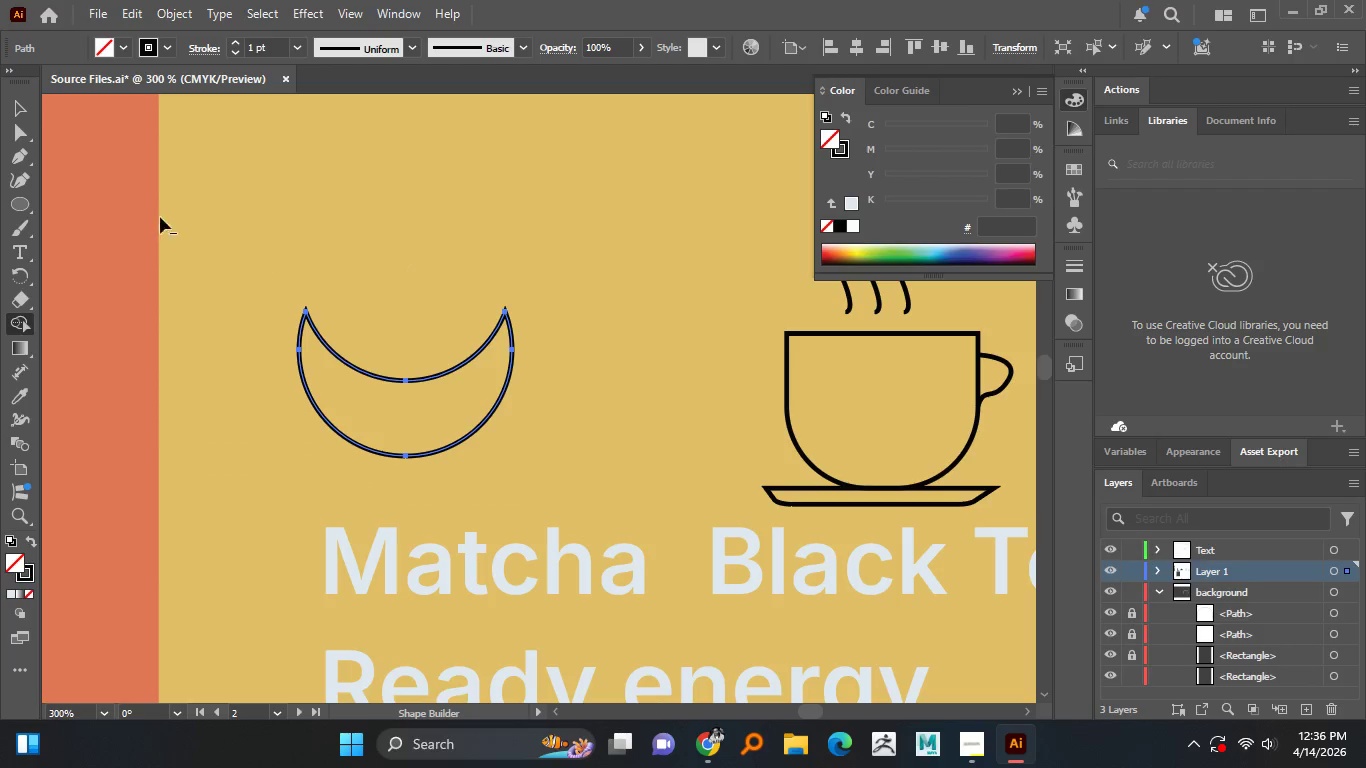 
key(Alt+AltLeft)
 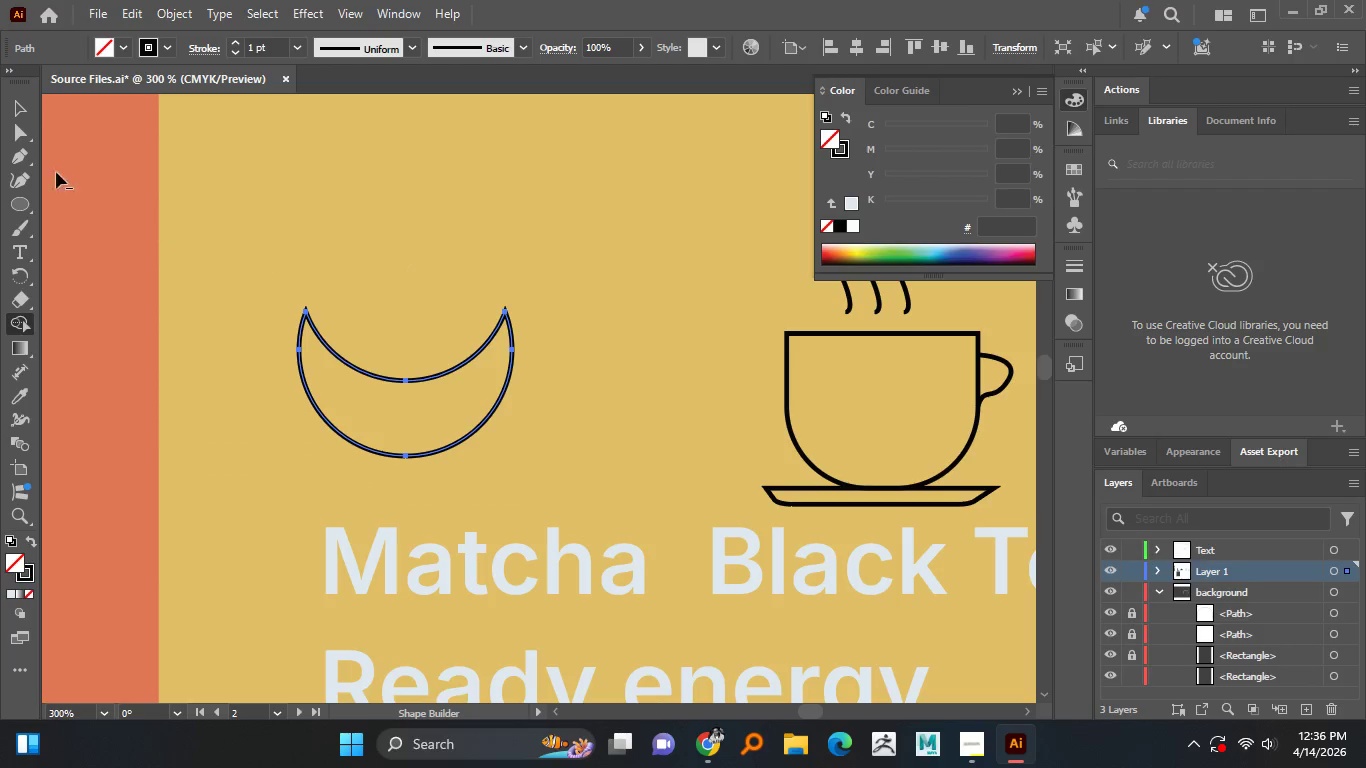 
key(Alt+AltLeft)
 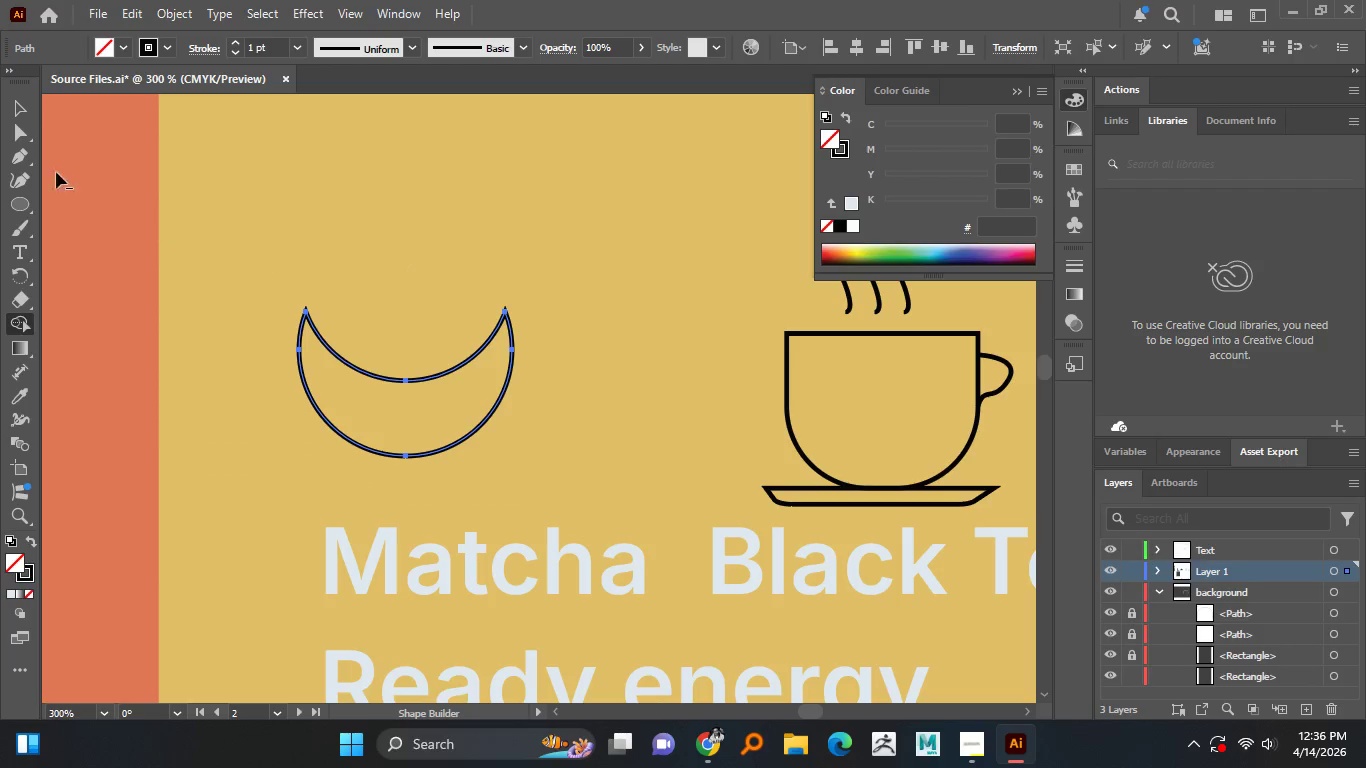 
key(Alt+AltLeft)
 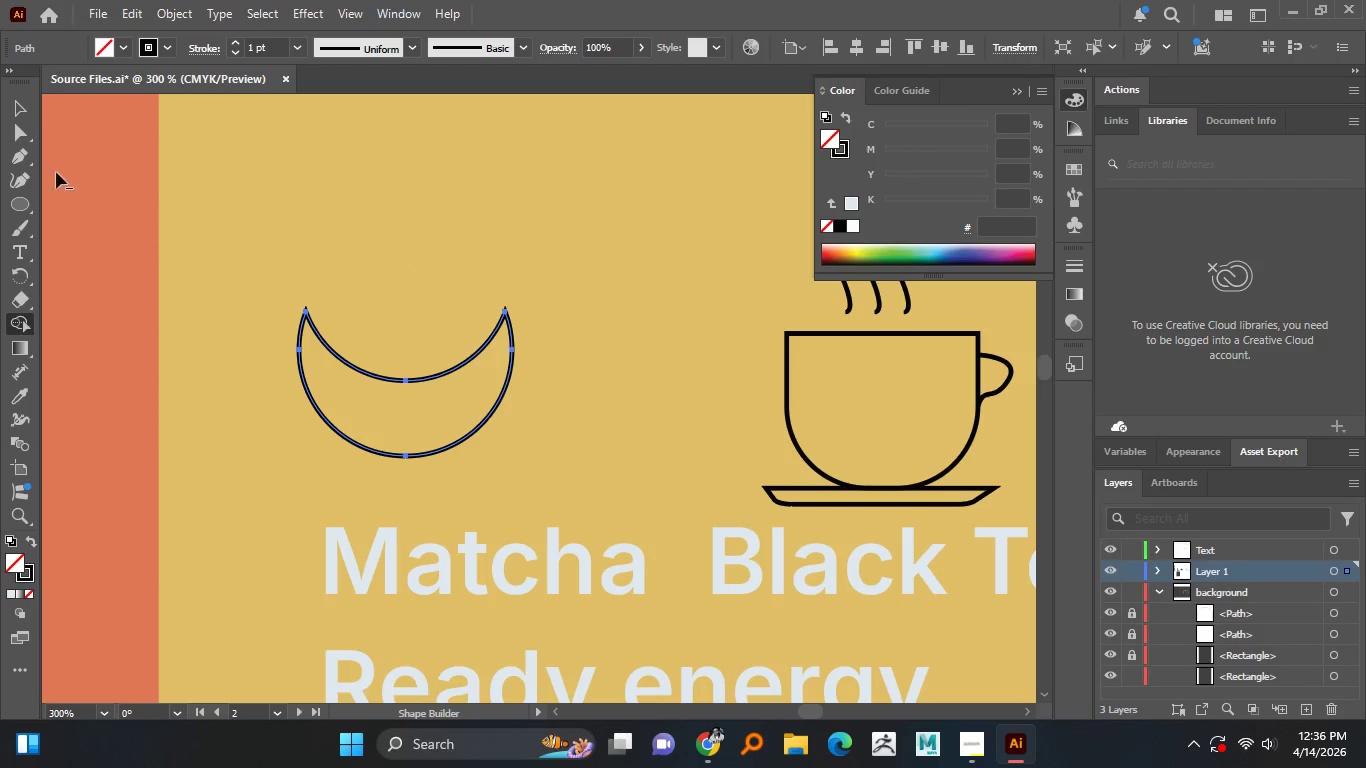 
key(Alt+AltLeft)
 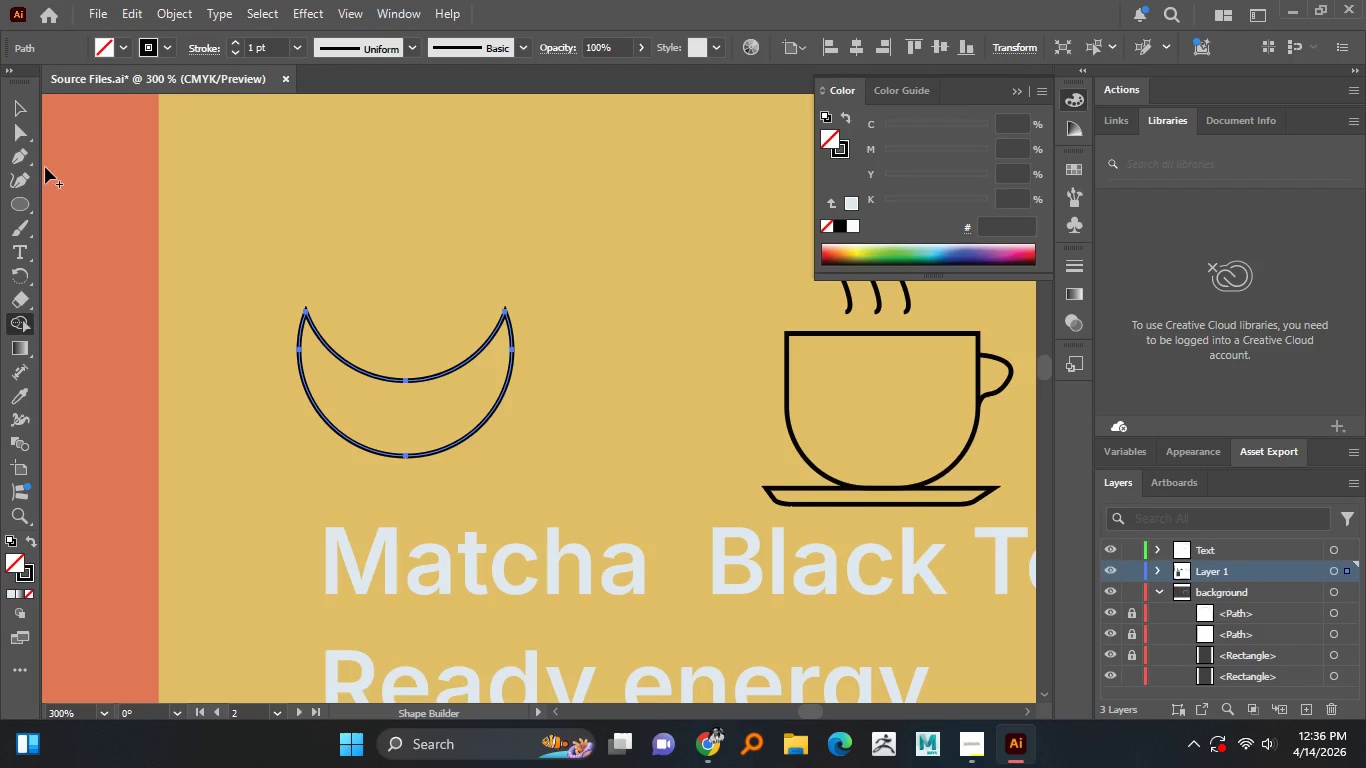 
key(Alt+AltLeft)
 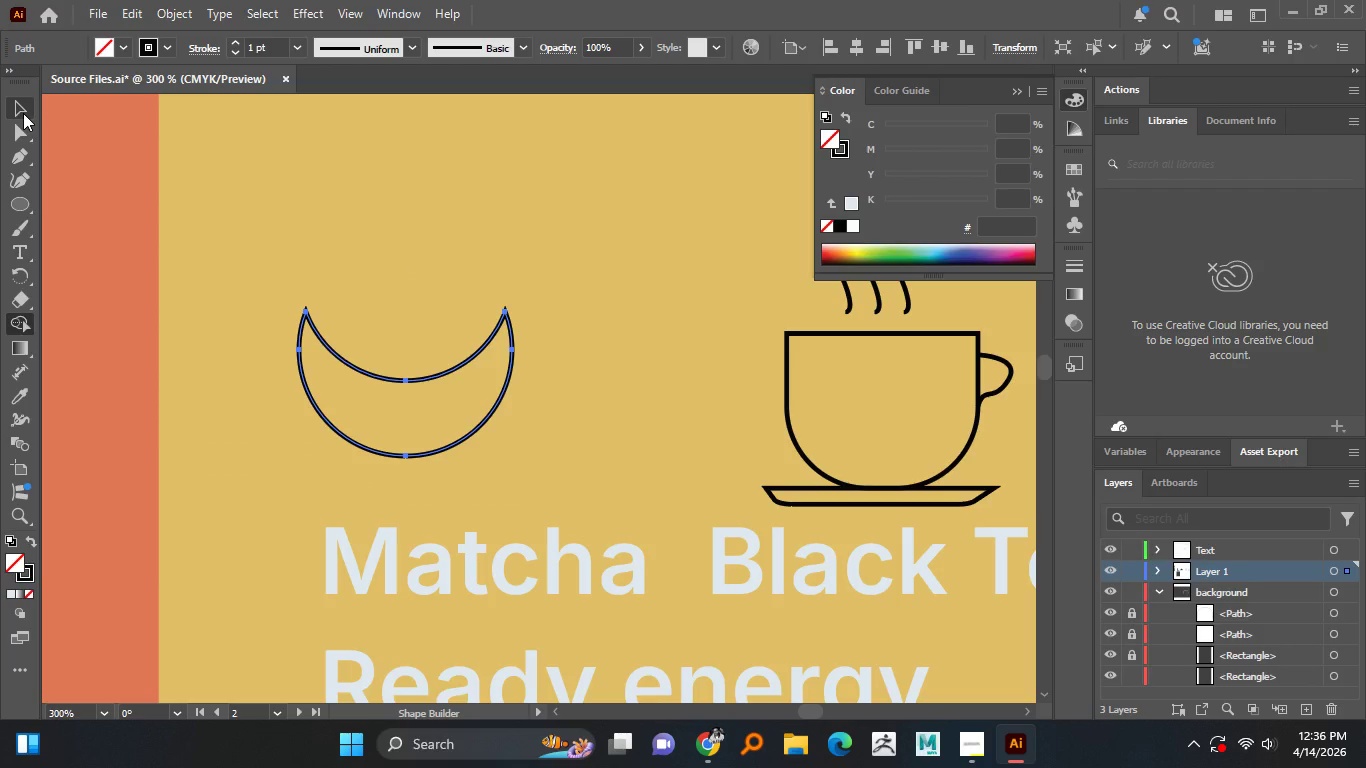 
left_click([23, 113])
 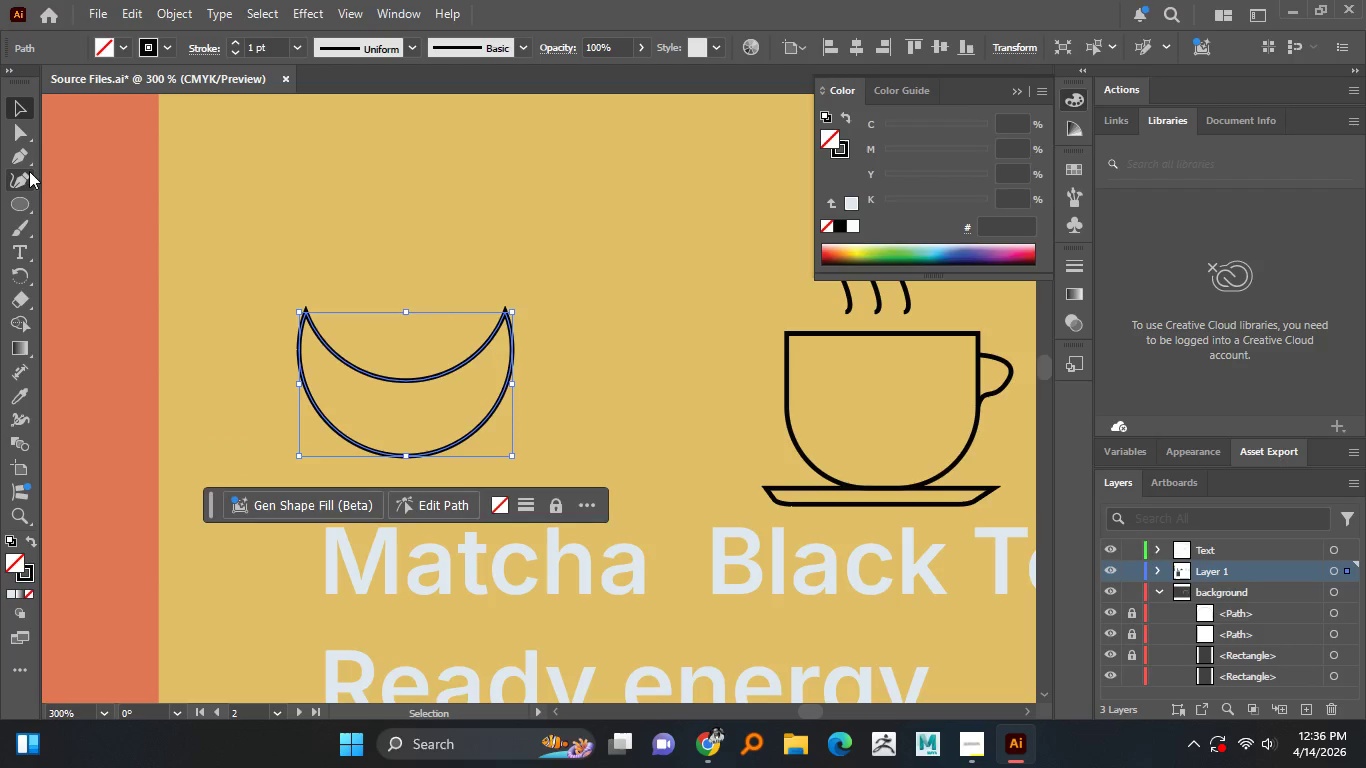 
left_click([25, 157])
 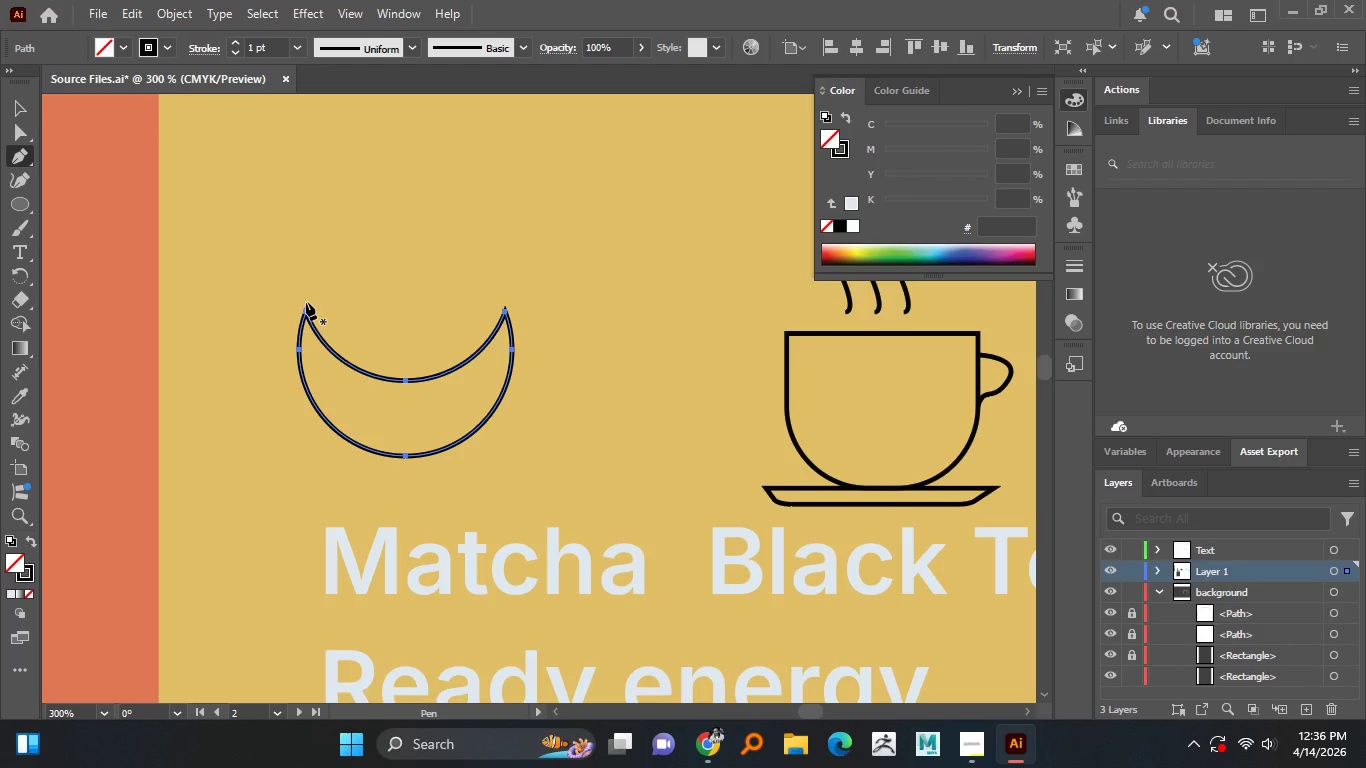 
left_click([307, 305])
 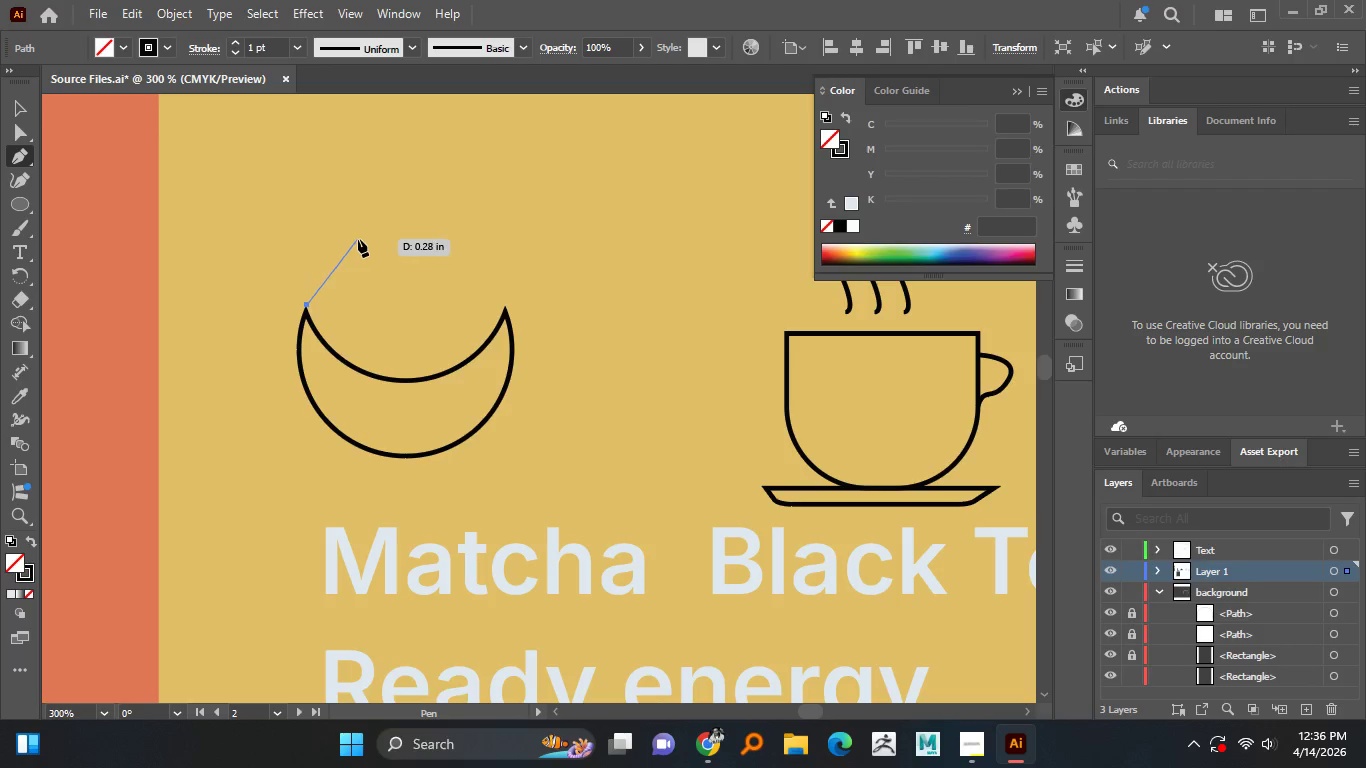 
hold_key(key=ShiftLeft, duration=1.51)
 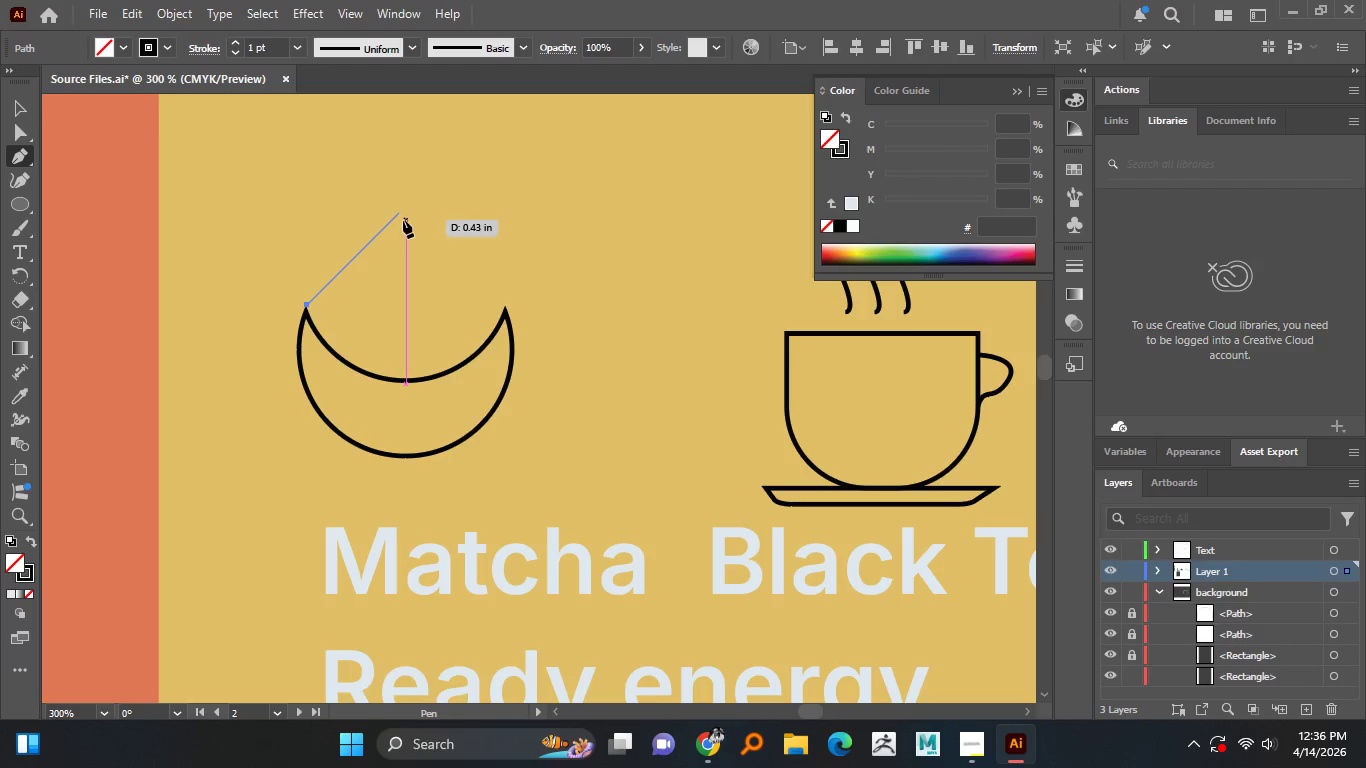 
hold_key(key=ShiftLeft, duration=1.52)
 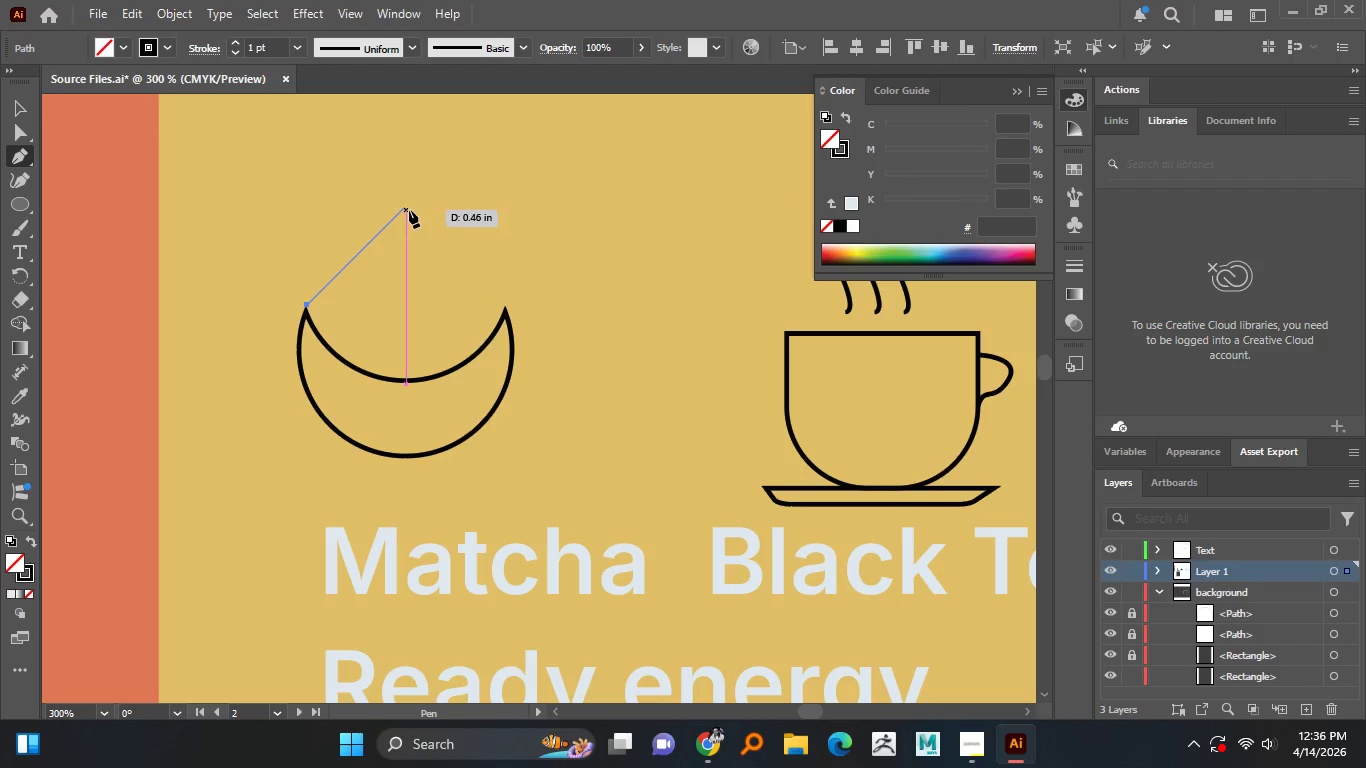 
hold_key(key=ShiftLeft, duration=1.5)
left_click([409, 209])
 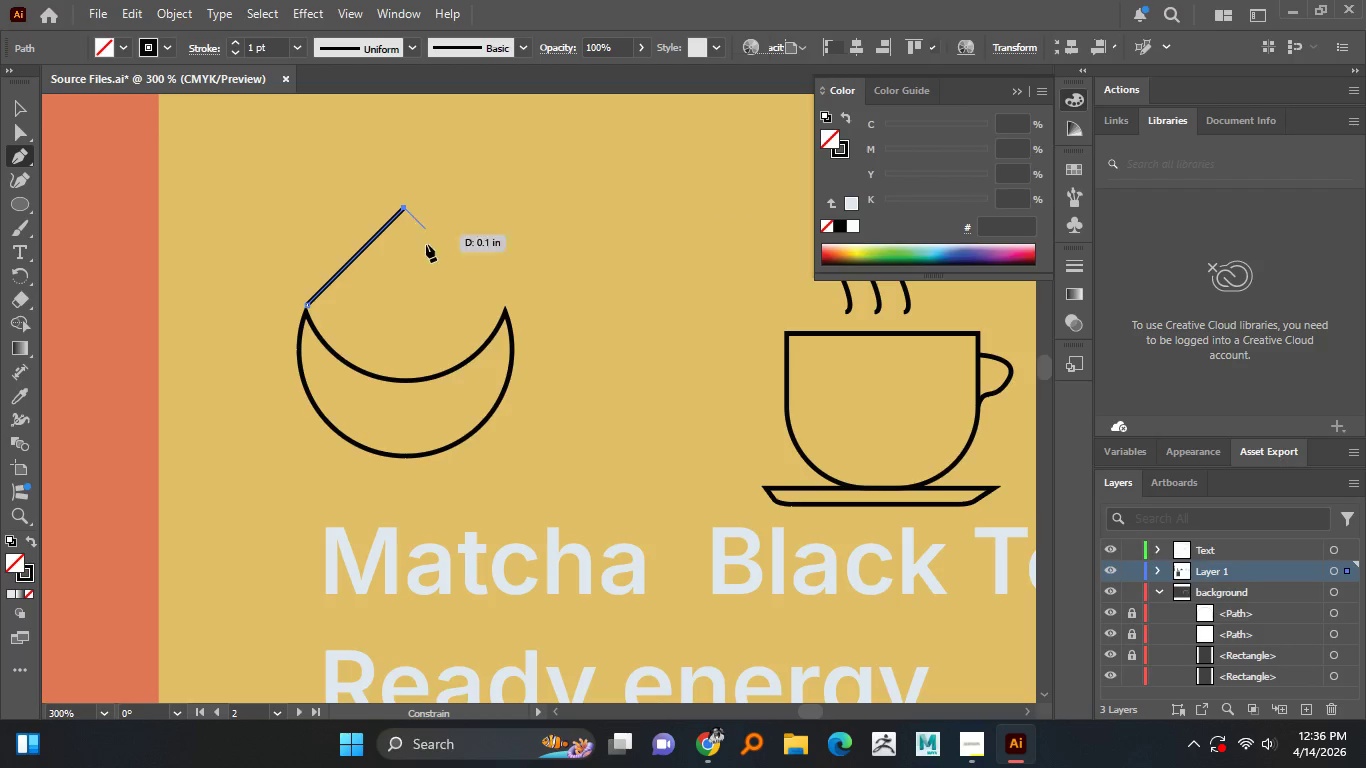 
hold_key(key=ShiftLeft, duration=1.5)
 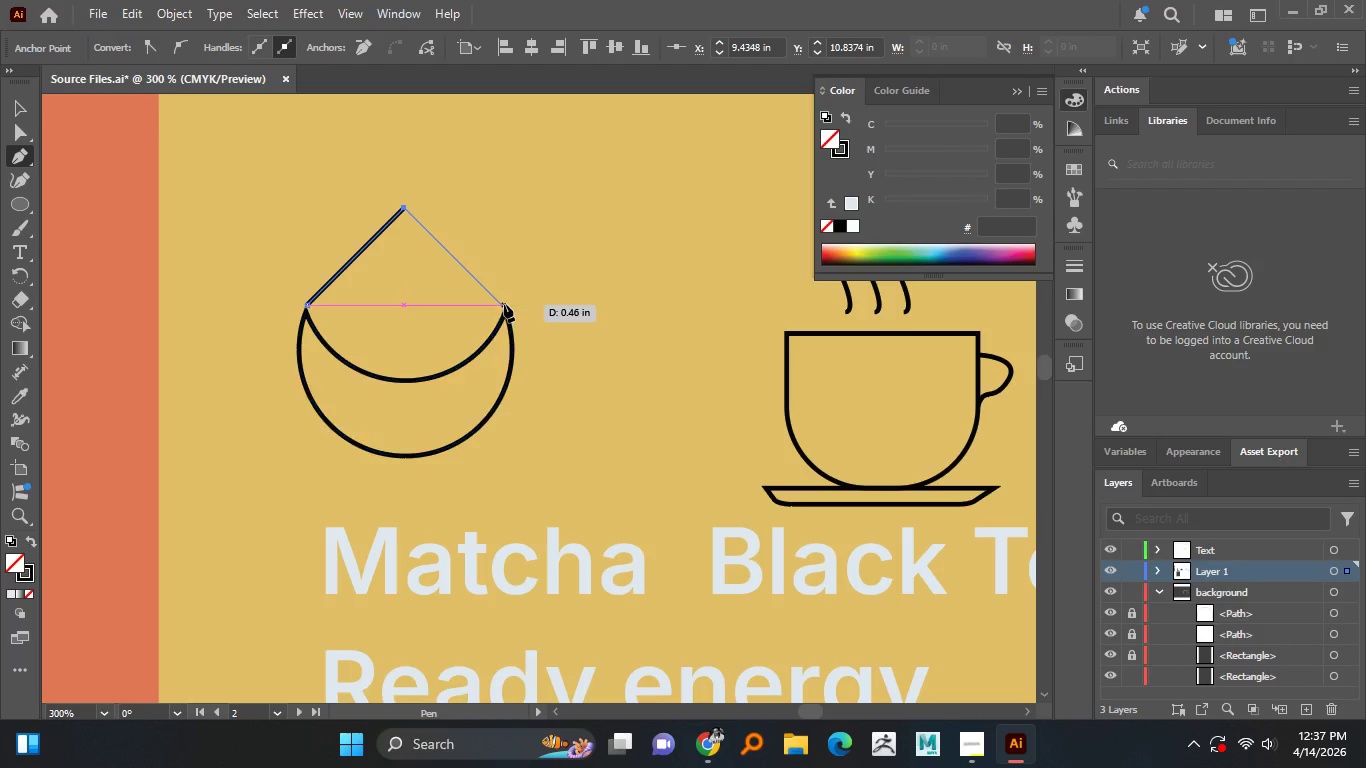 
hold_key(key=ShiftLeft, duration=1.5)
left_click([505, 307])
 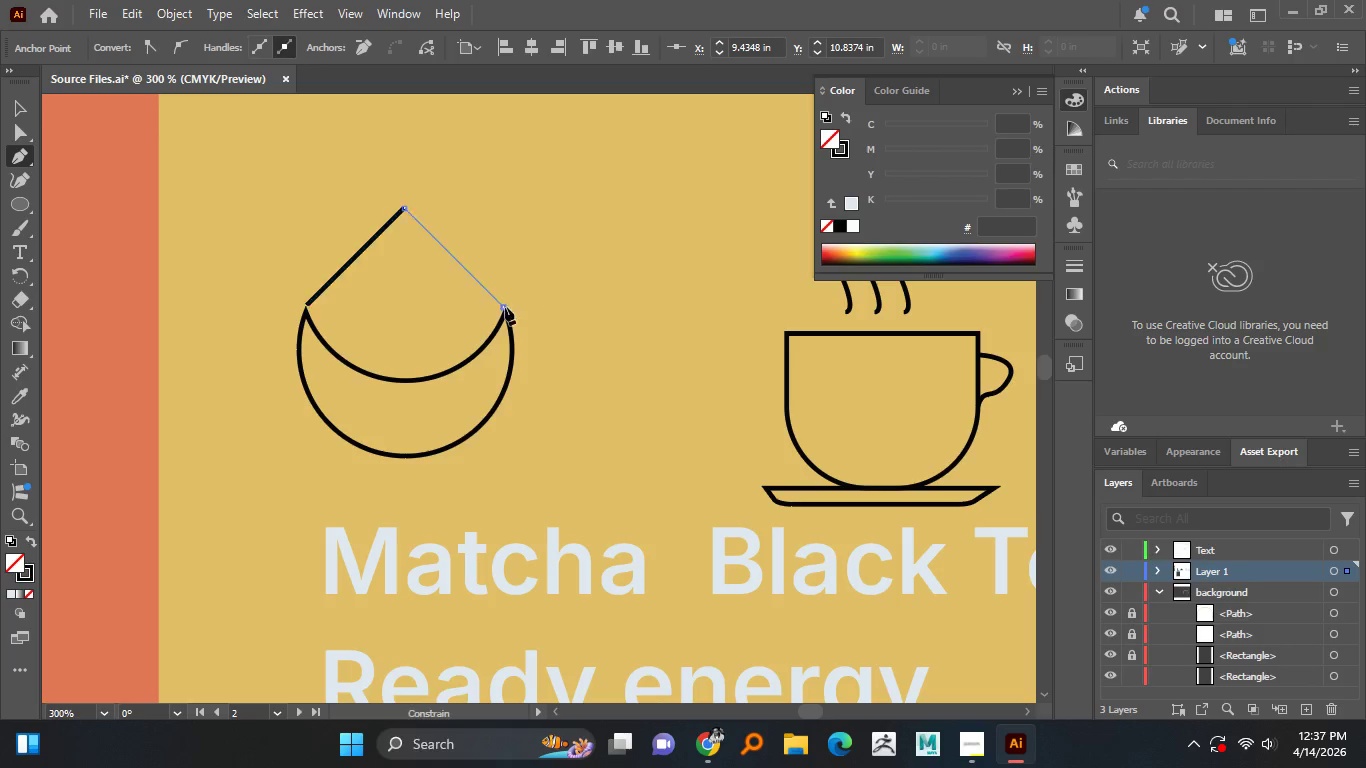 
hold_key(key=ShiftLeft, duration=1.5)
 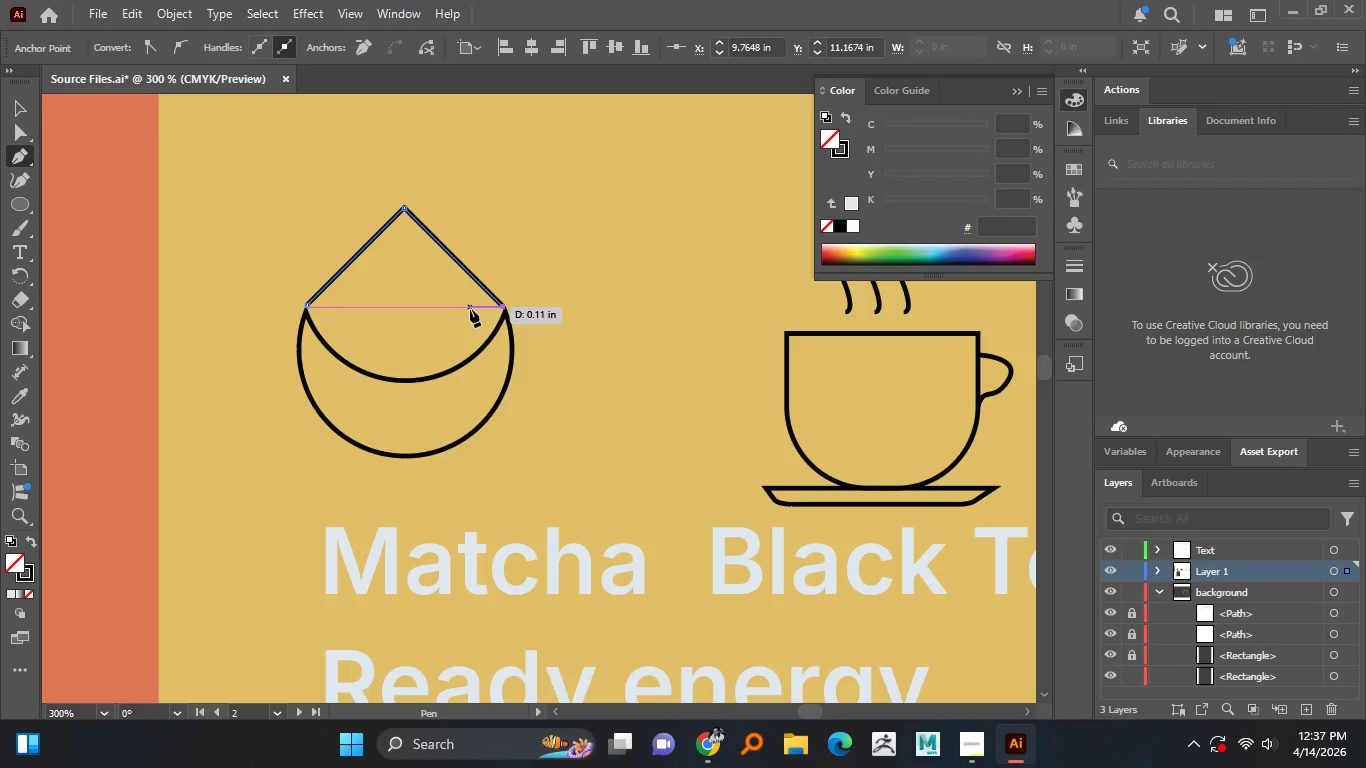 
hold_key(key=ShiftLeft, duration=1.28)
 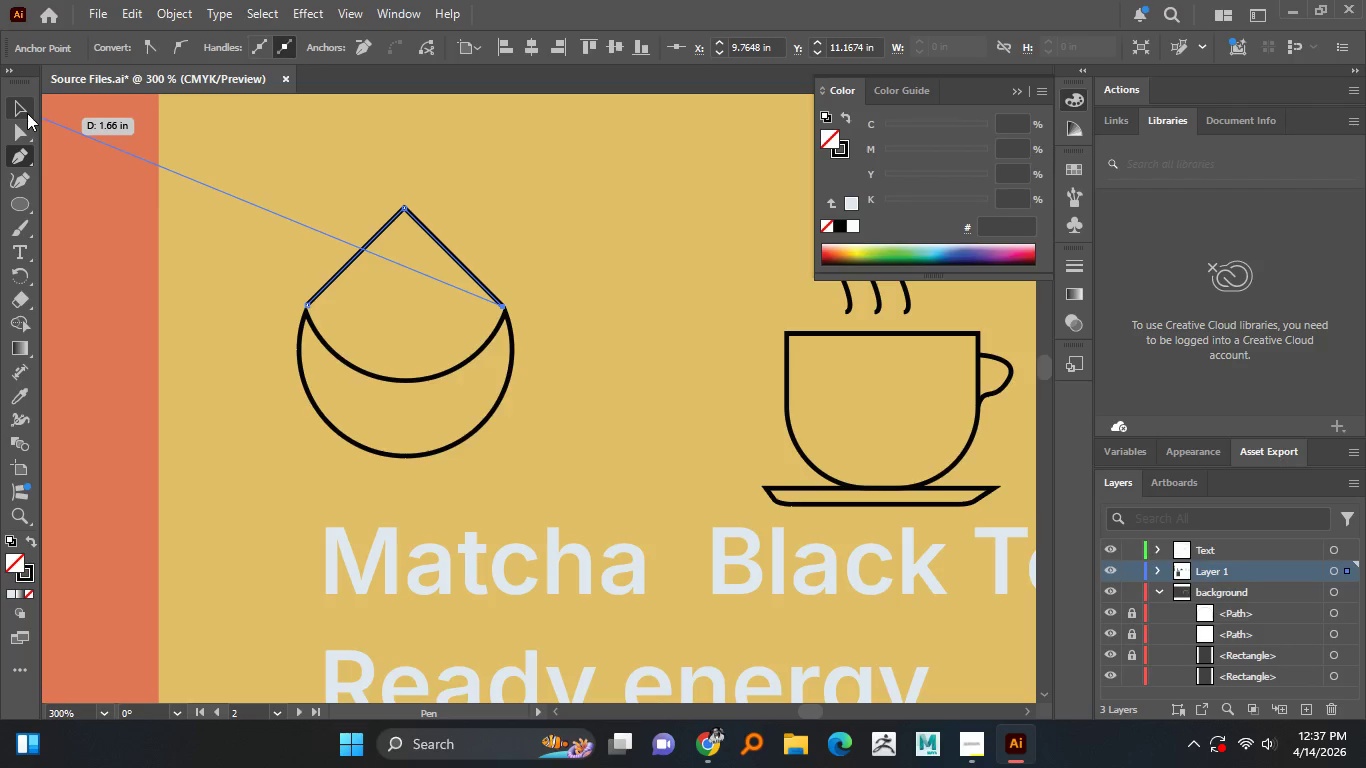 
left_click([21, 110])
 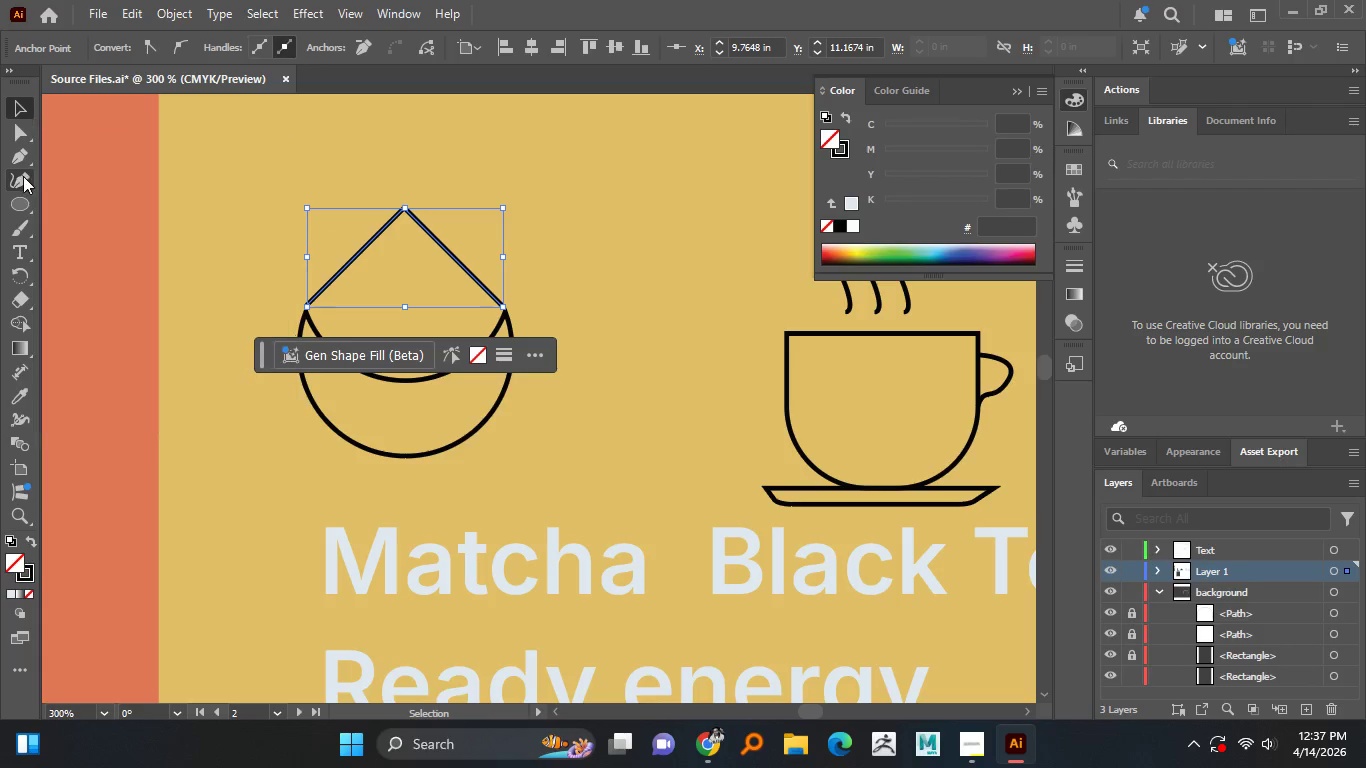 
left_click([23, 176])
 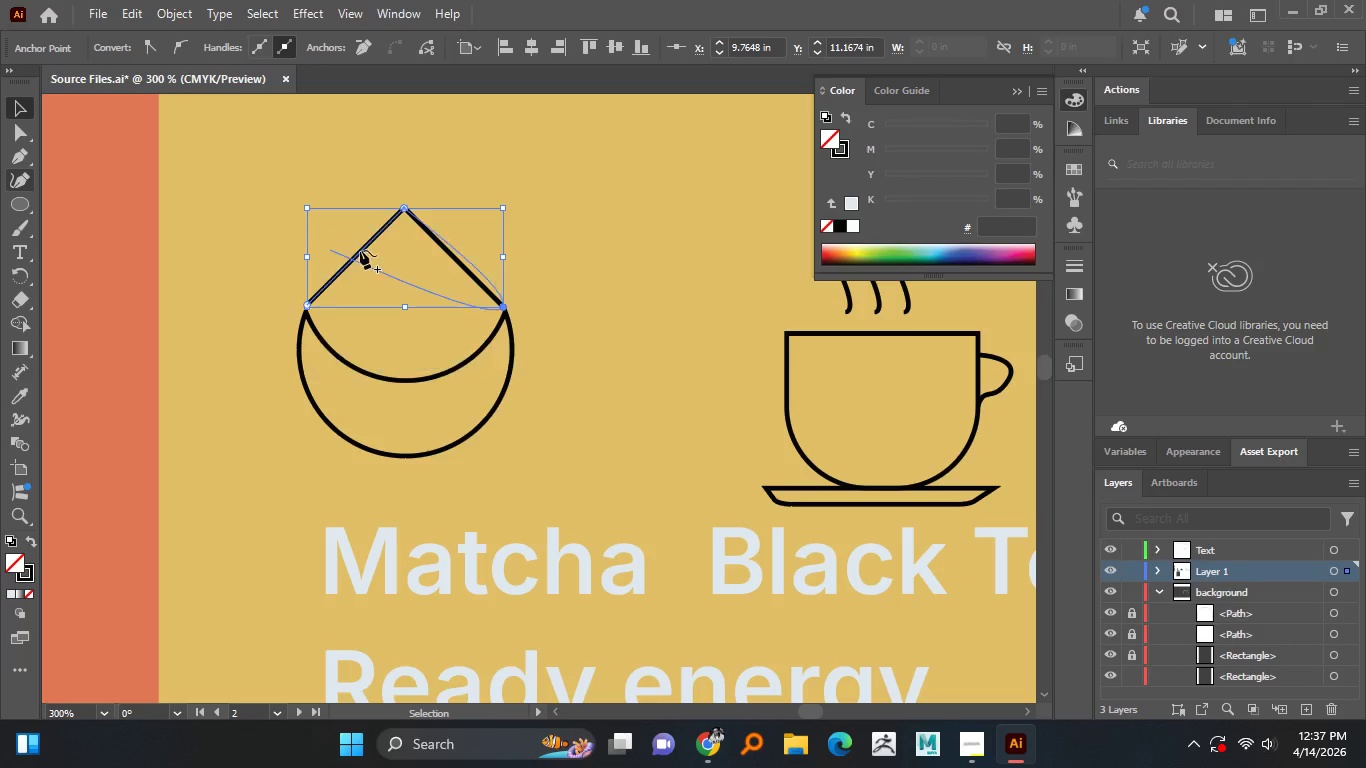 
hold_key(key=AltLeft, duration=0.84)
scroll: coordinate [362, 251], scroll_direction: up, amount: 1.0
 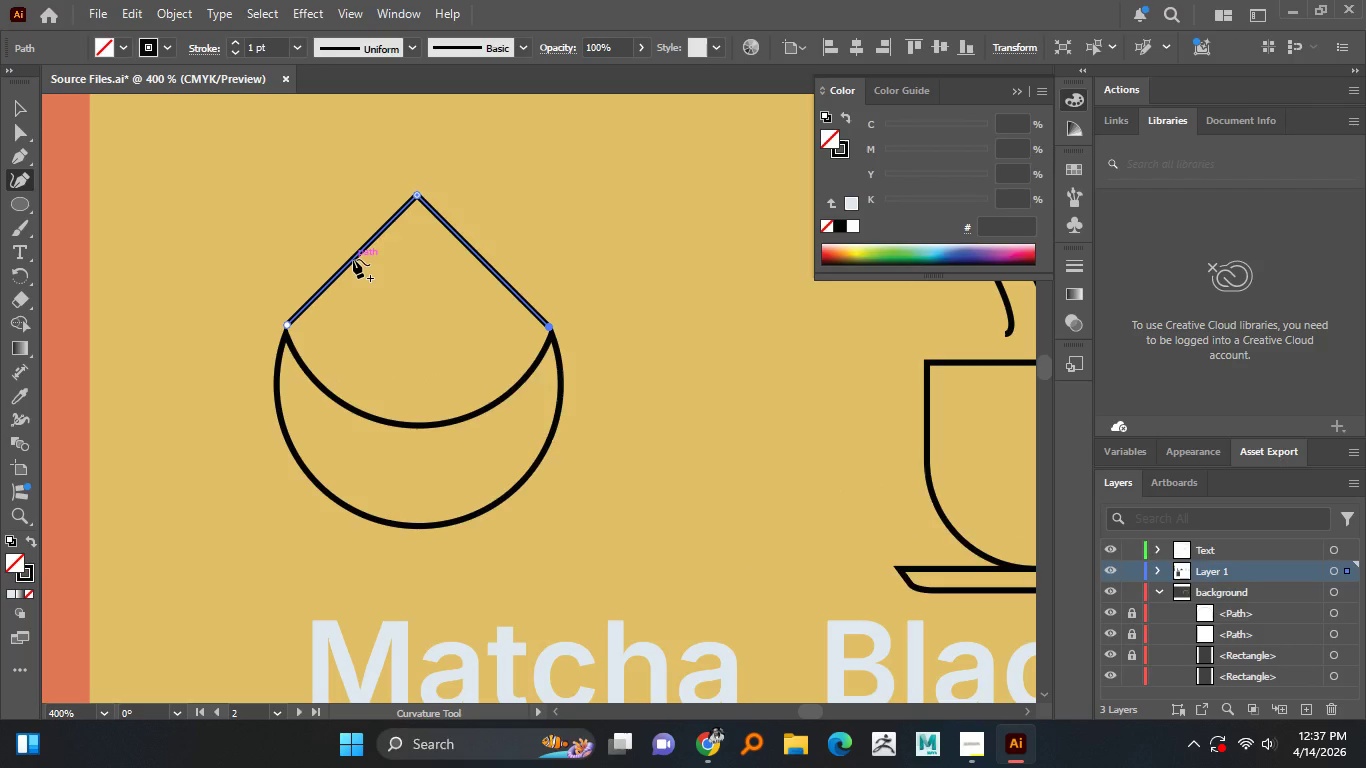 
left_click_drag(start_coordinate=[353, 259], to_coordinate=[361, 269])
 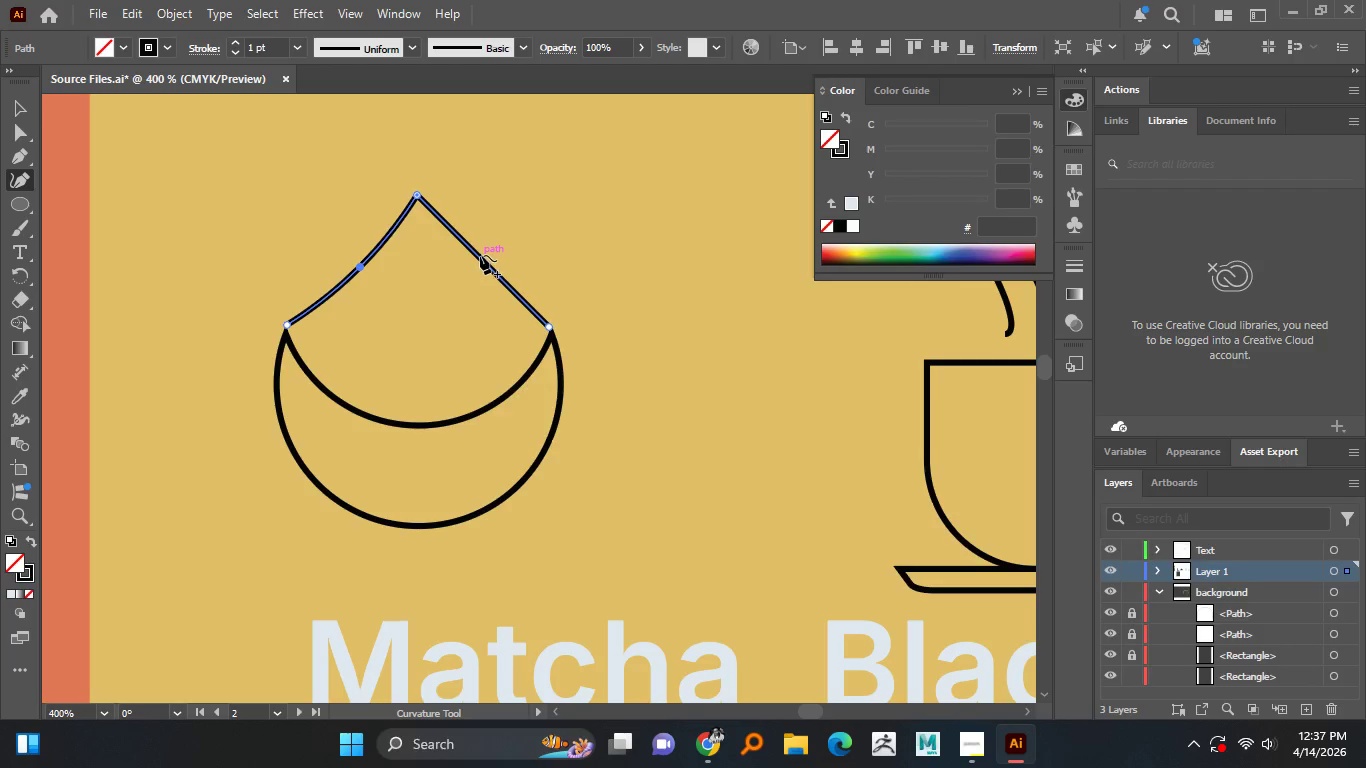 
left_click_drag(start_coordinate=[480, 255], to_coordinate=[468, 263])
 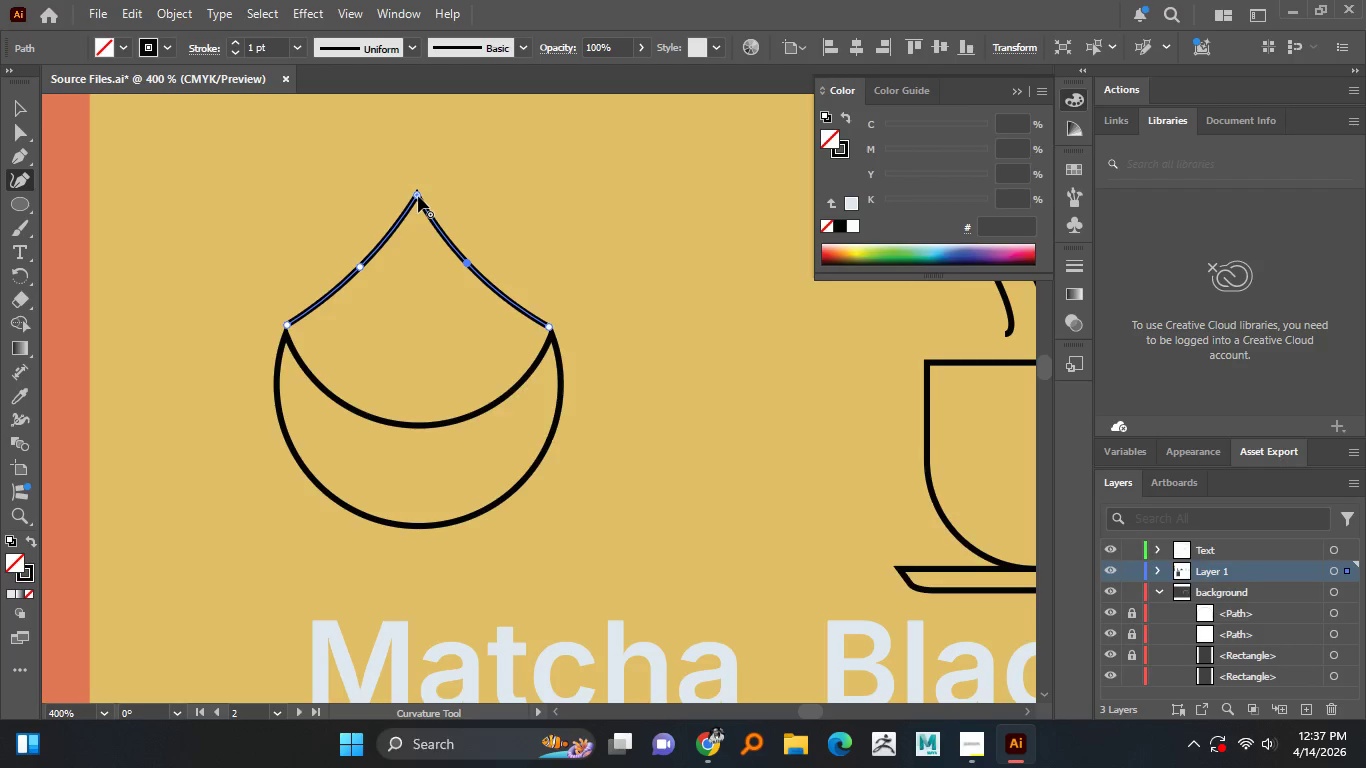 
left_click_drag(start_coordinate=[418, 196], to_coordinate=[418, 253])
 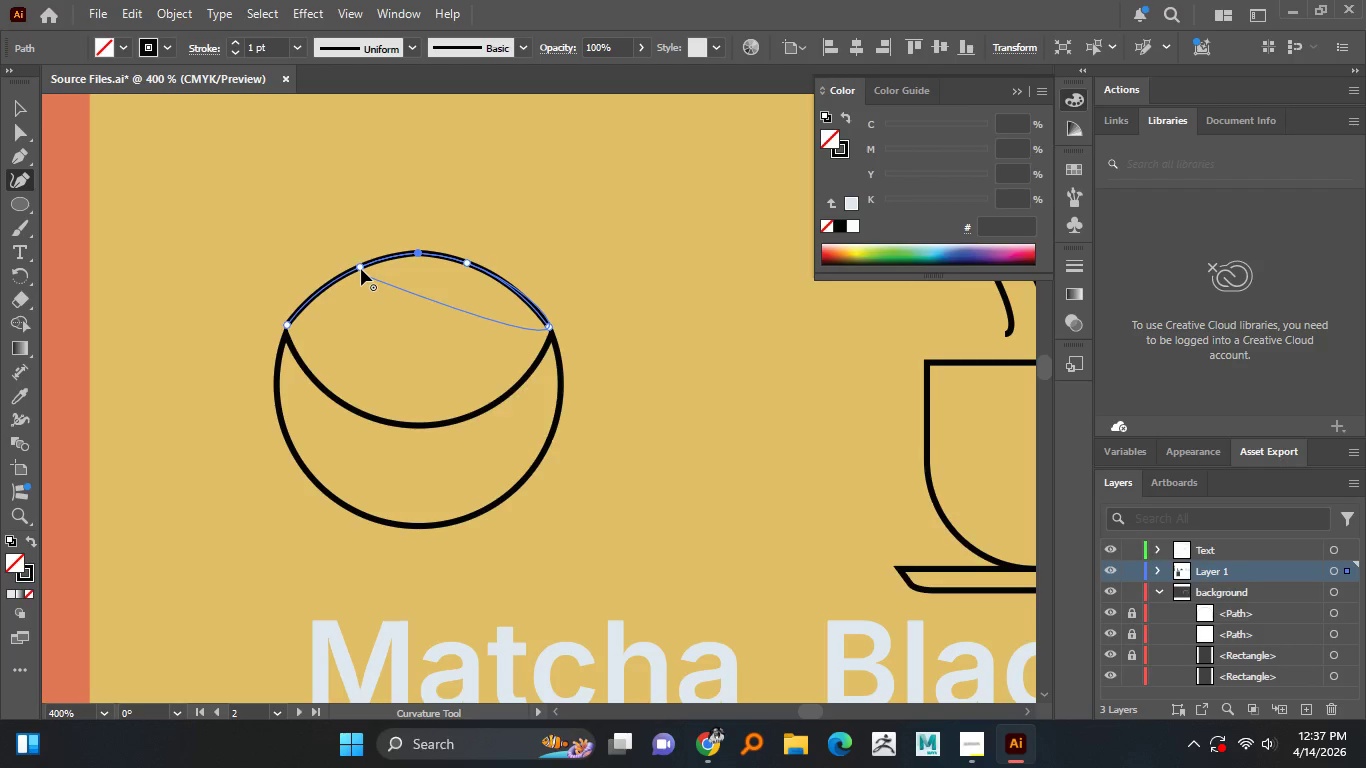 
hold_key(key=ShiftLeft, duration=1.51)
 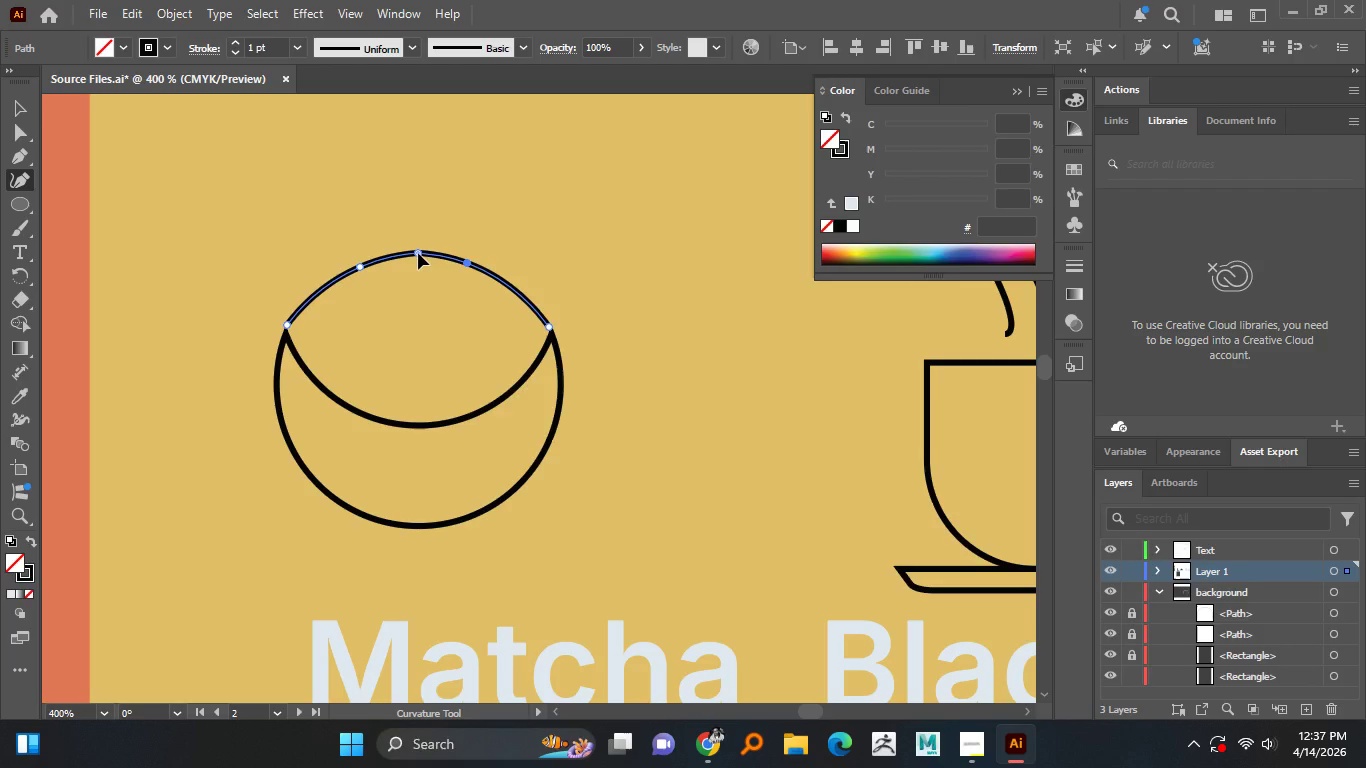 
hold_key(key=ShiftLeft, duration=1.25)
 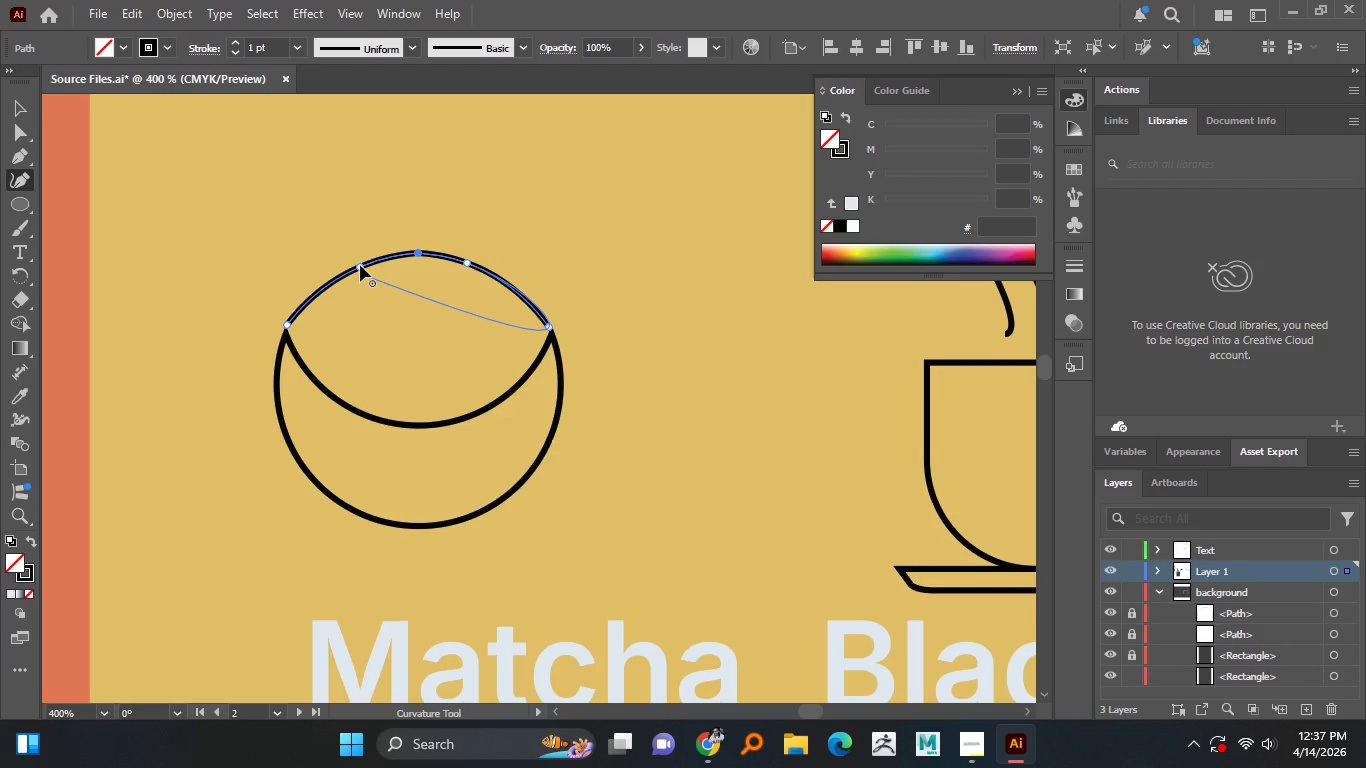 
left_click_drag(start_coordinate=[360, 265], to_coordinate=[359, 303])
 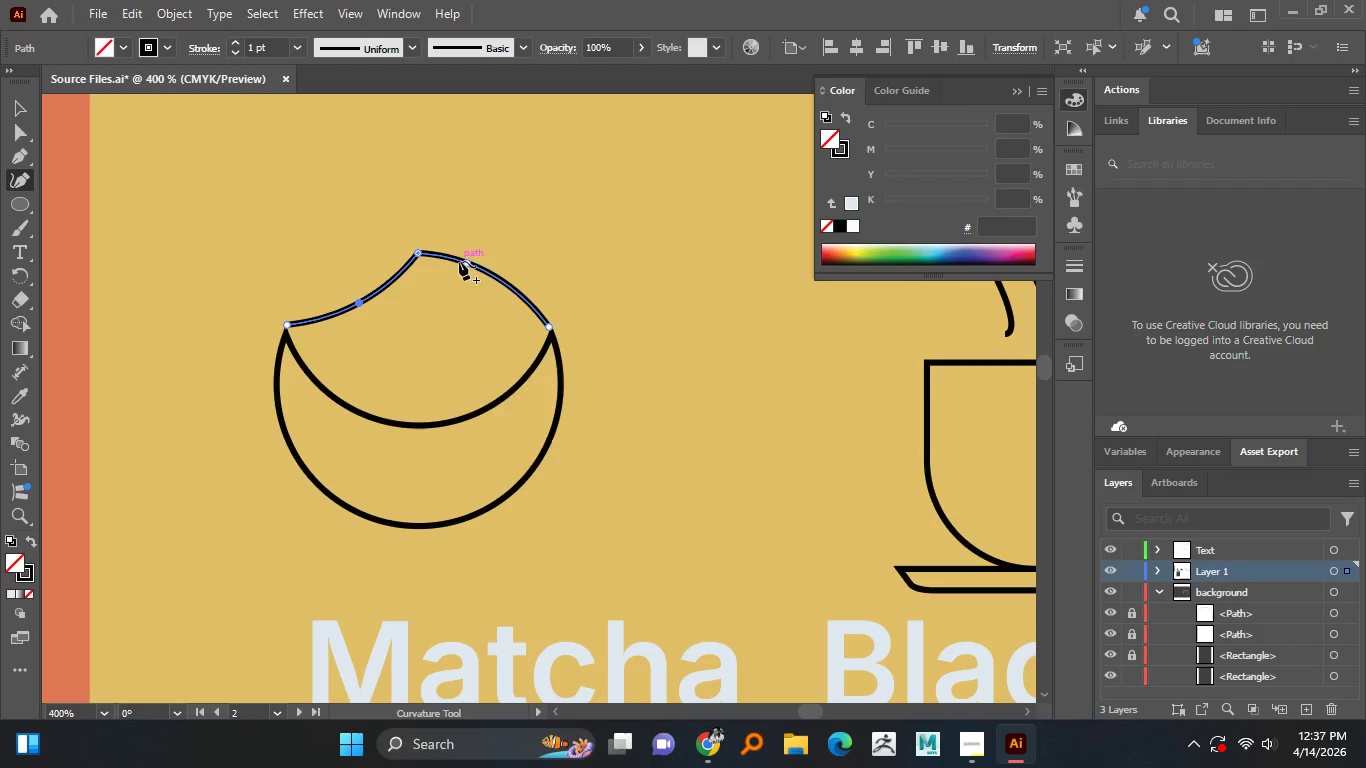 
left_click_drag(start_coordinate=[461, 260], to_coordinate=[469, 297])
 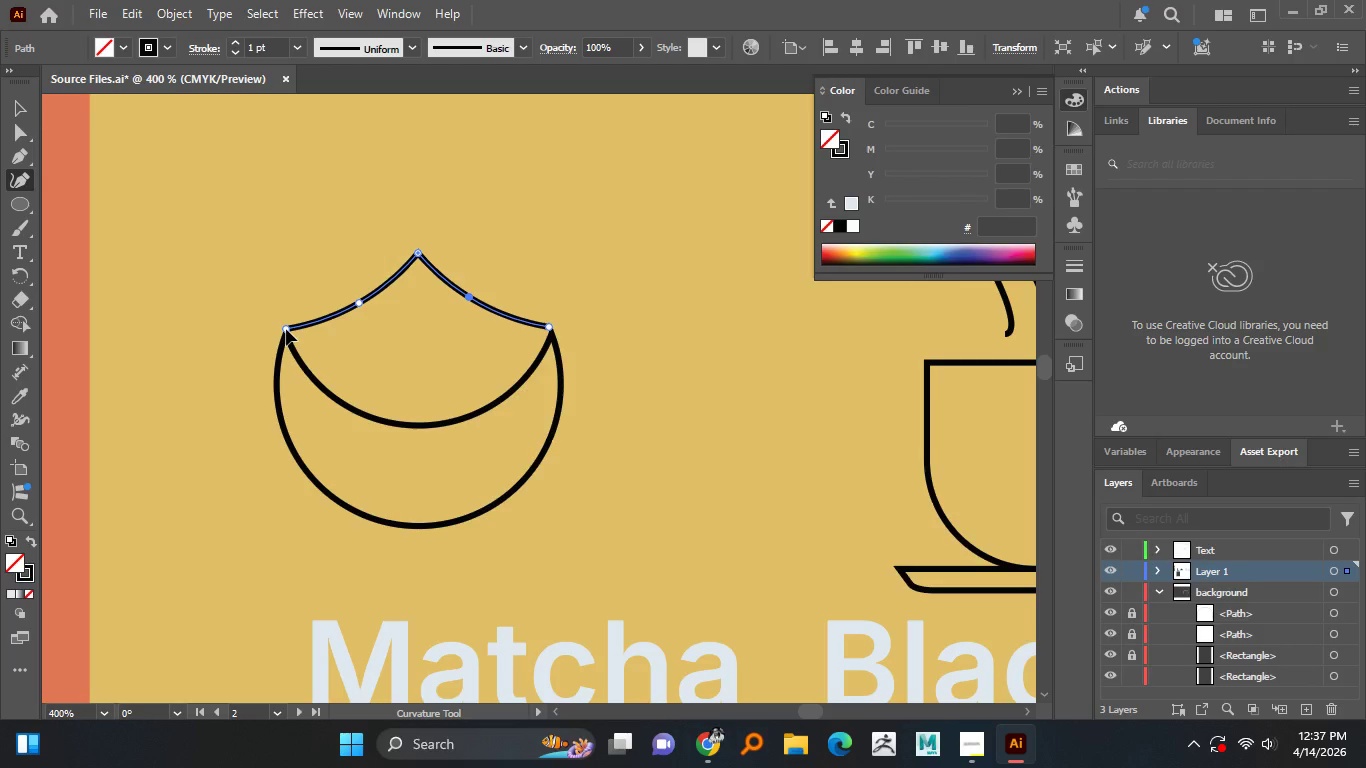 
wait(5.16)
 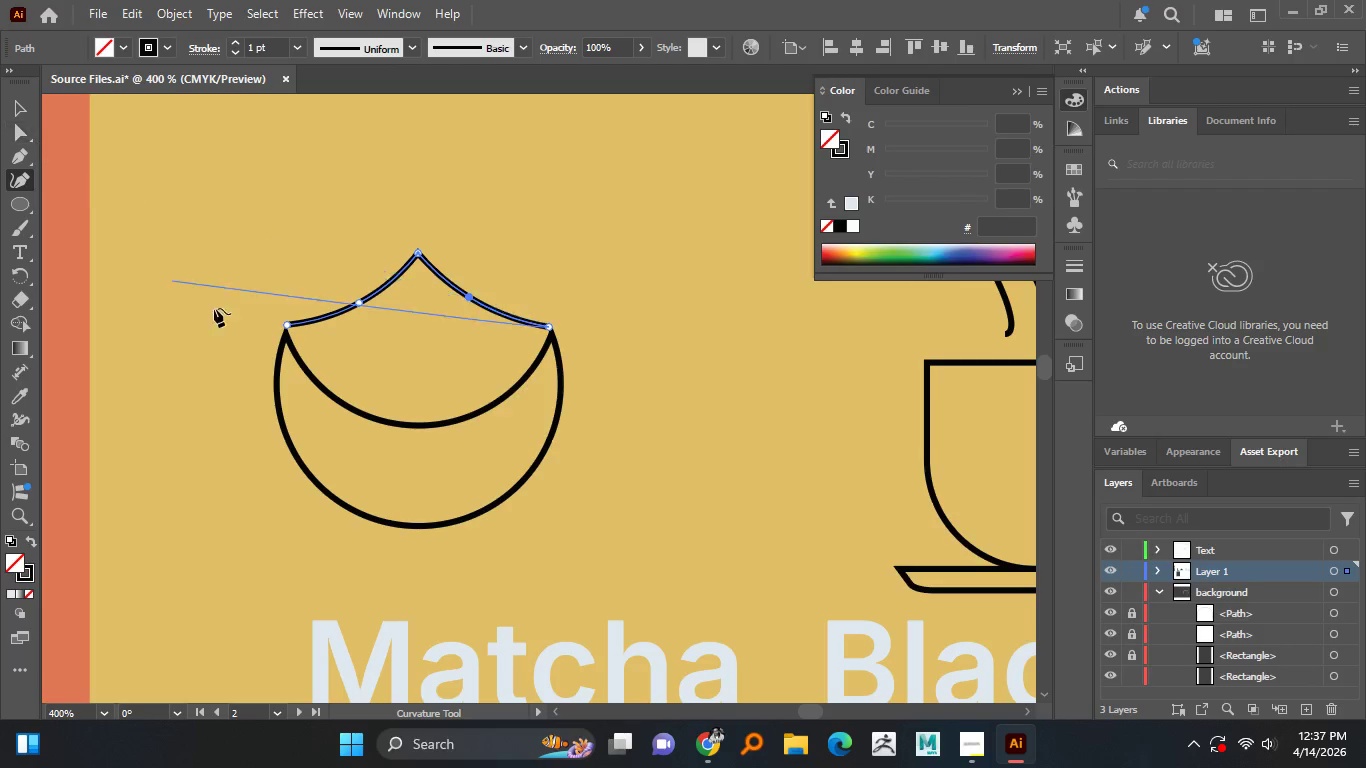 
hold_key(key=AltLeft, duration=0.81)
scroll: coordinate [461, 298], scroll_direction: up, amount: 5.0
 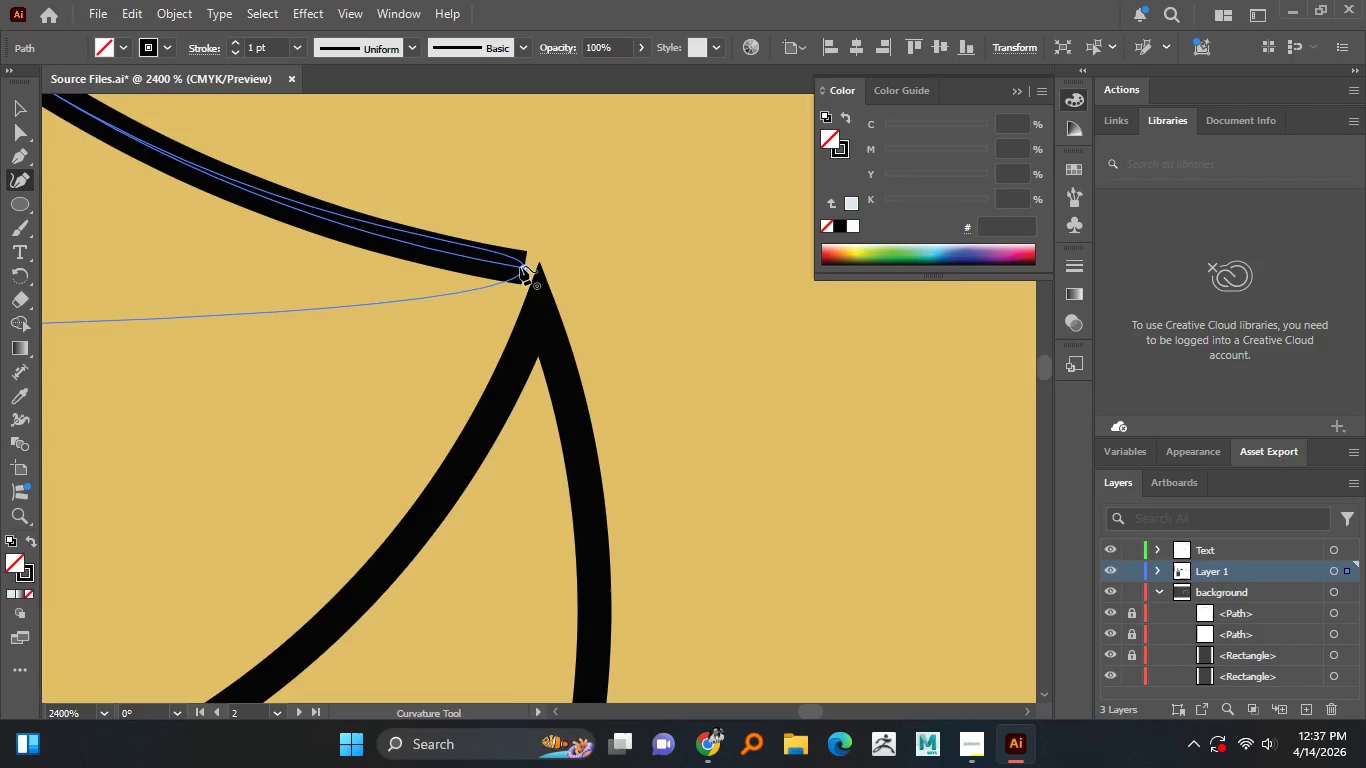 
left_click_drag(start_coordinate=[522, 269], to_coordinate=[536, 278])
 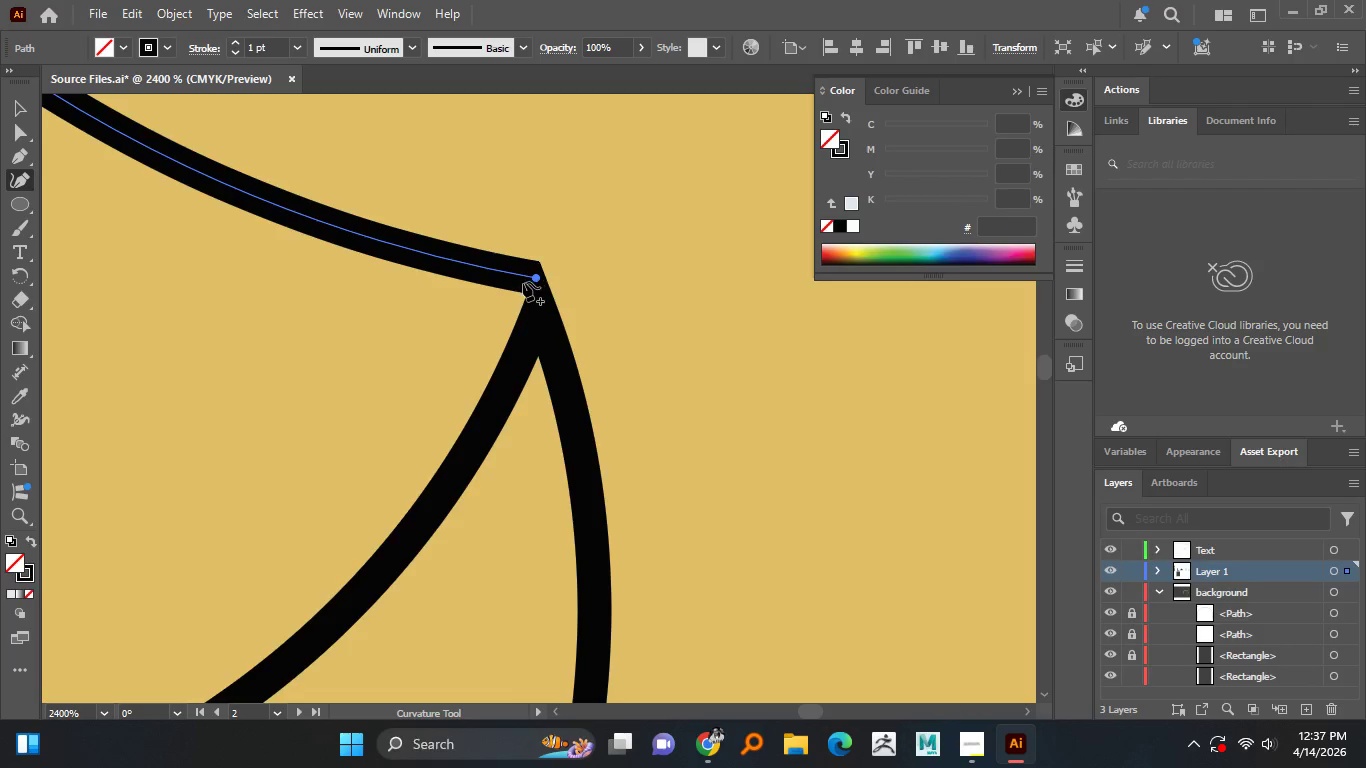 
hold_key(key=AltLeft, duration=1.5)
scroll: coordinate [504, 288], scroll_direction: down, amount: 4.0
 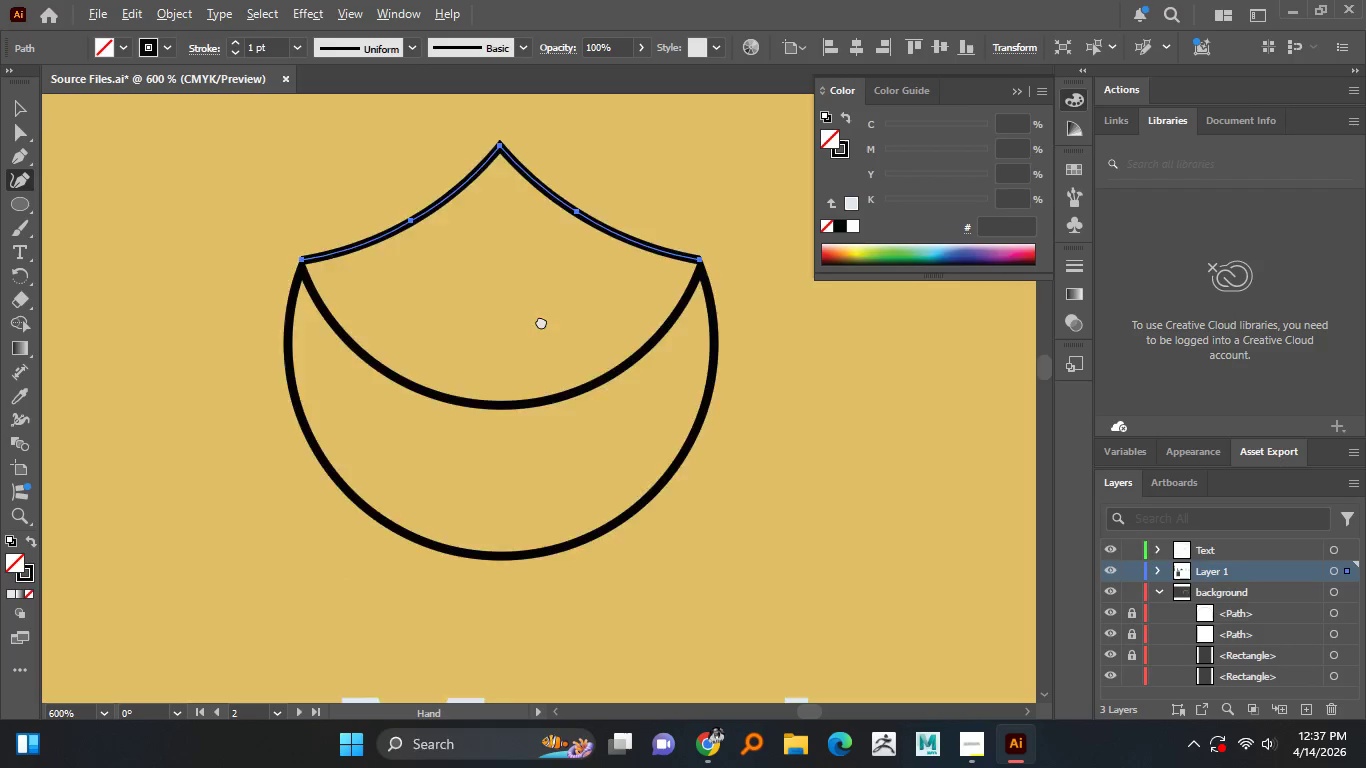 
hold_key(key=AltLeft, duration=1.0)
scroll: coordinate [182, 237], scroll_direction: up, amount: 6.0
 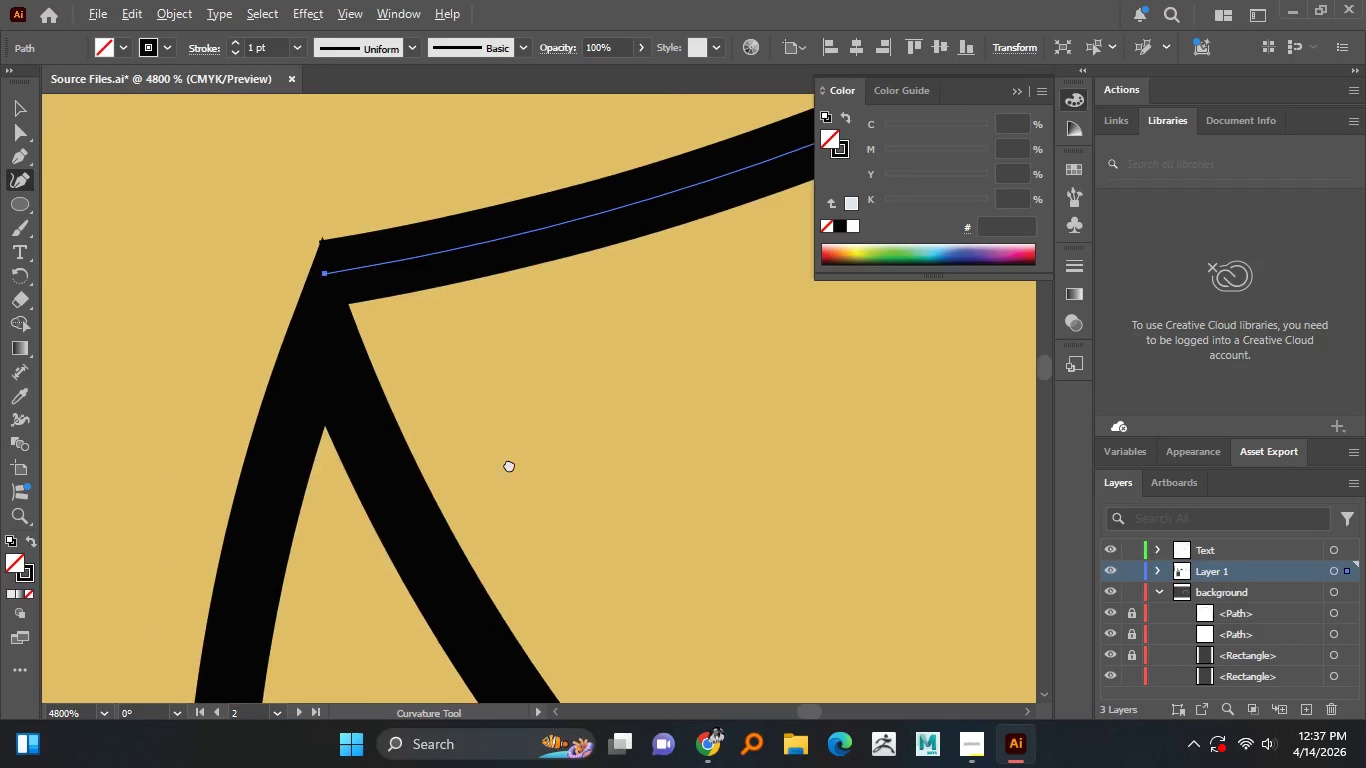 
left_click_drag(start_coordinate=[325, 276], to_coordinate=[329, 268])
 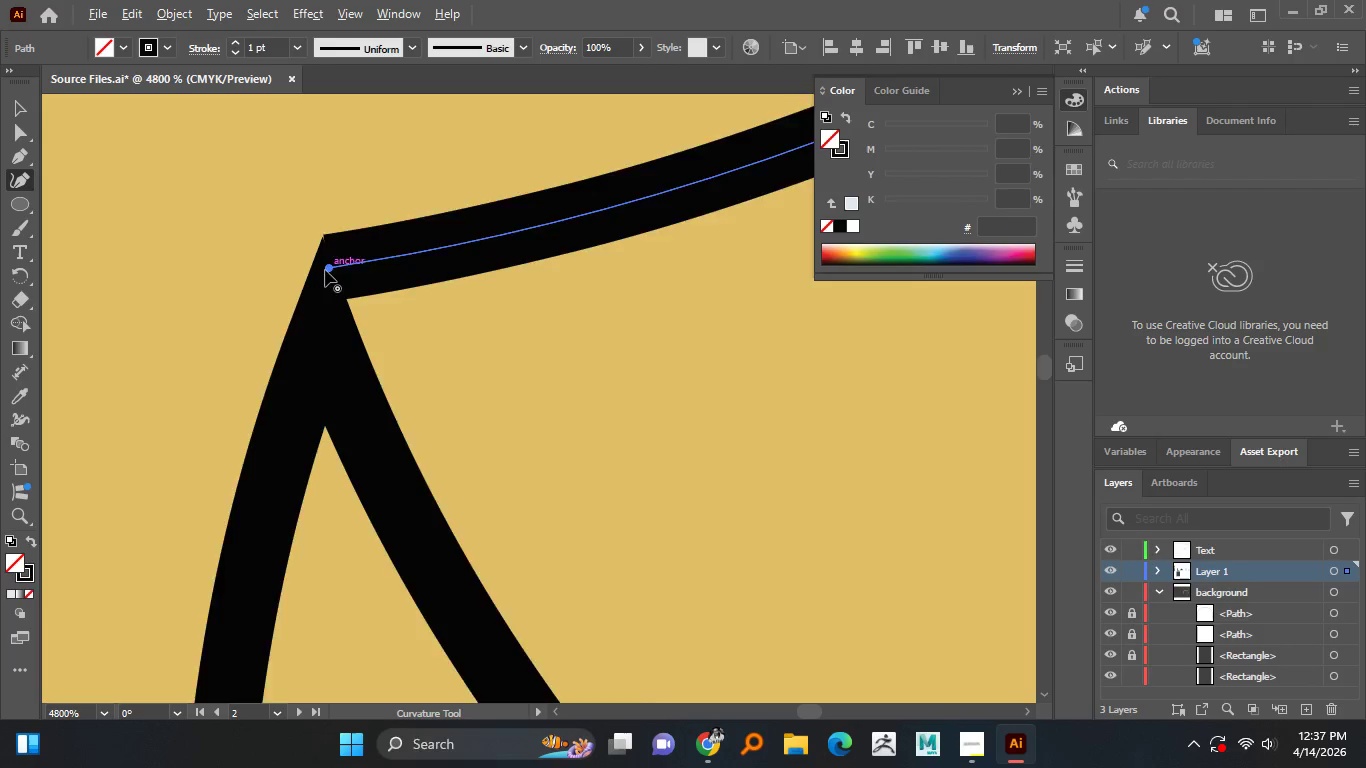 
hold_key(key=AltLeft, duration=1.42)
scroll: coordinate [333, 286], scroll_direction: down, amount: 6.0
 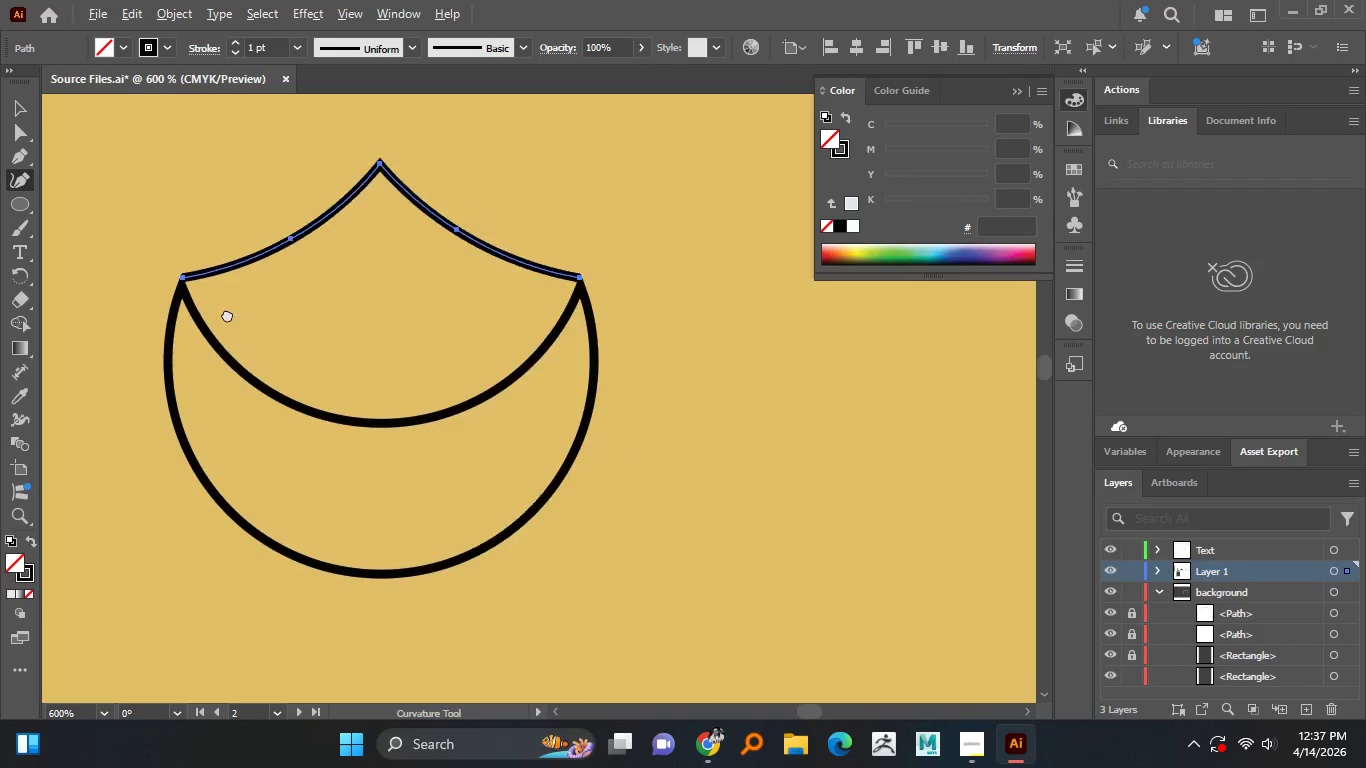 
hold_key(key=AltLeft, duration=1.8)
left_click([14, 112])
 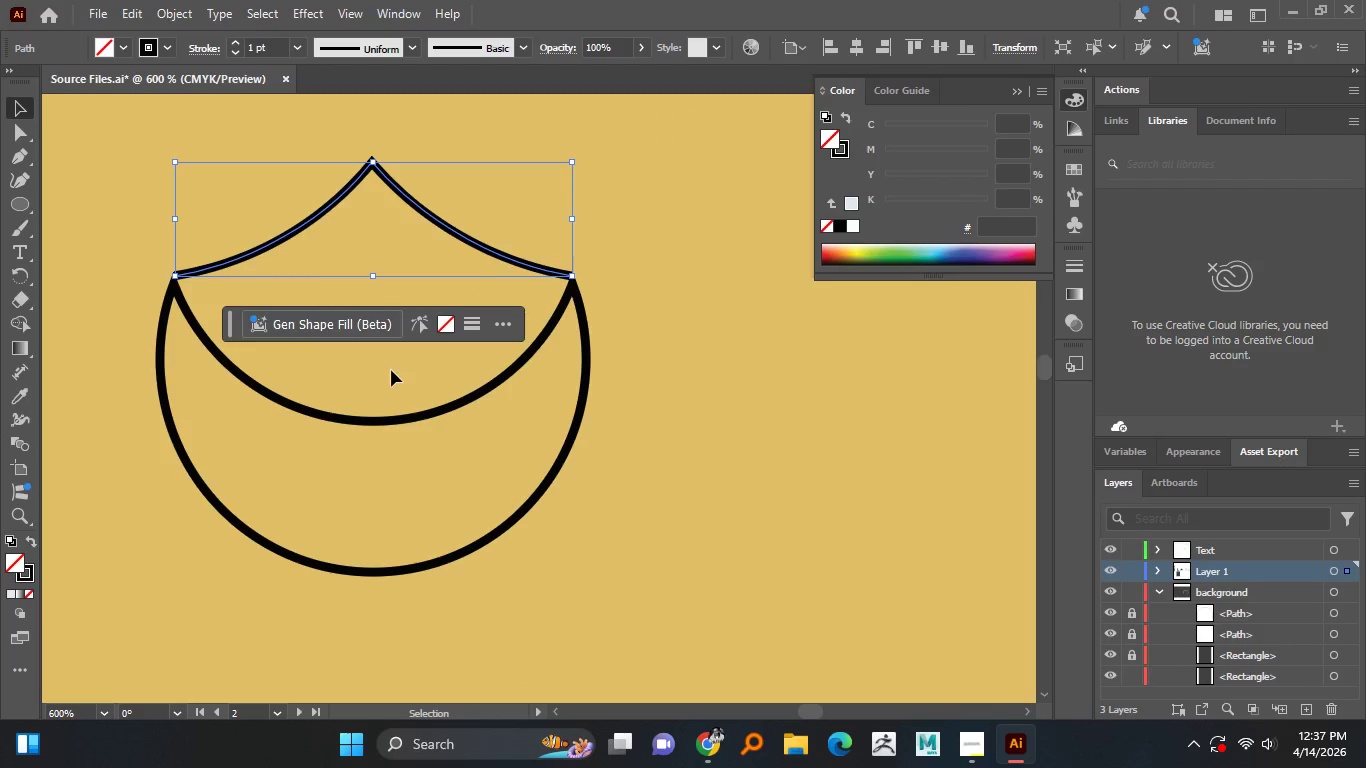 
hold_key(key=AltLeft, duration=0.41)
 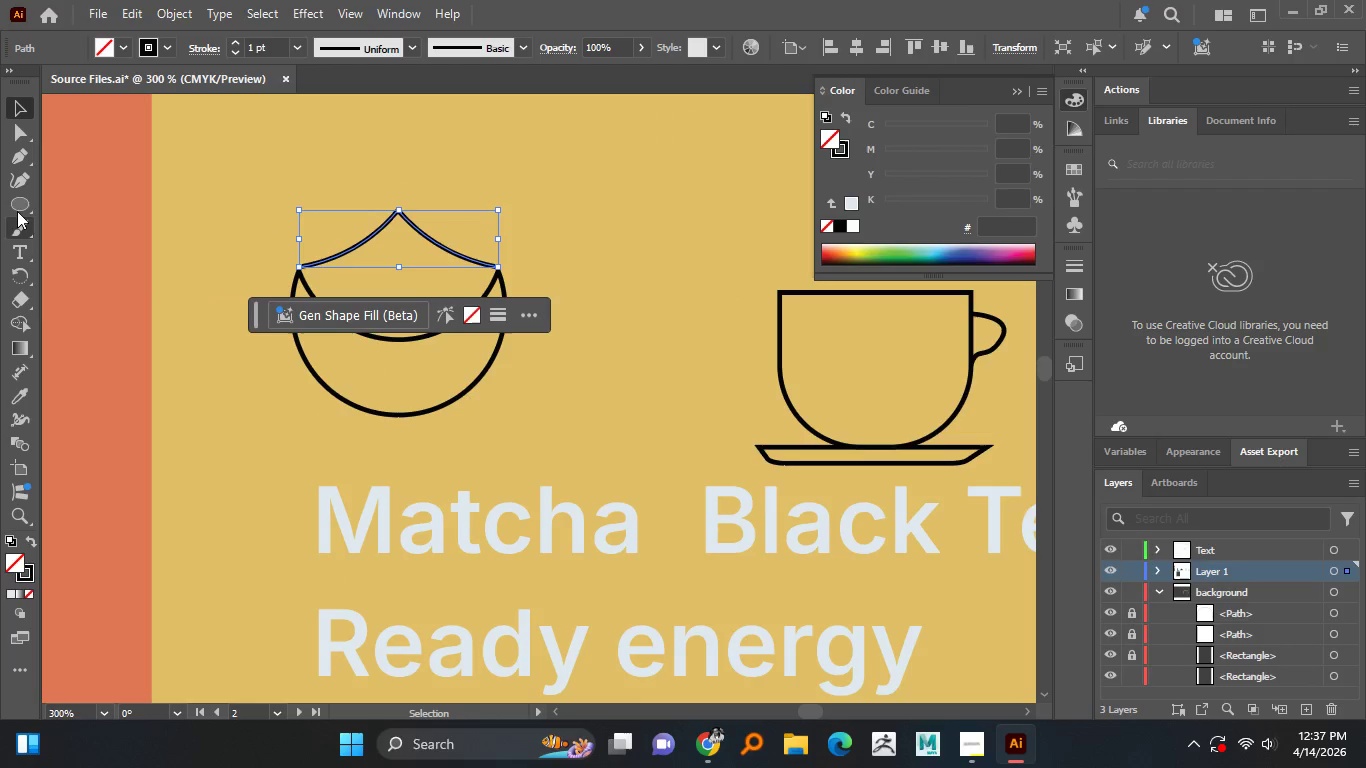 
scroll: coordinate [391, 370], scroll_direction: down, amount: 2.0
 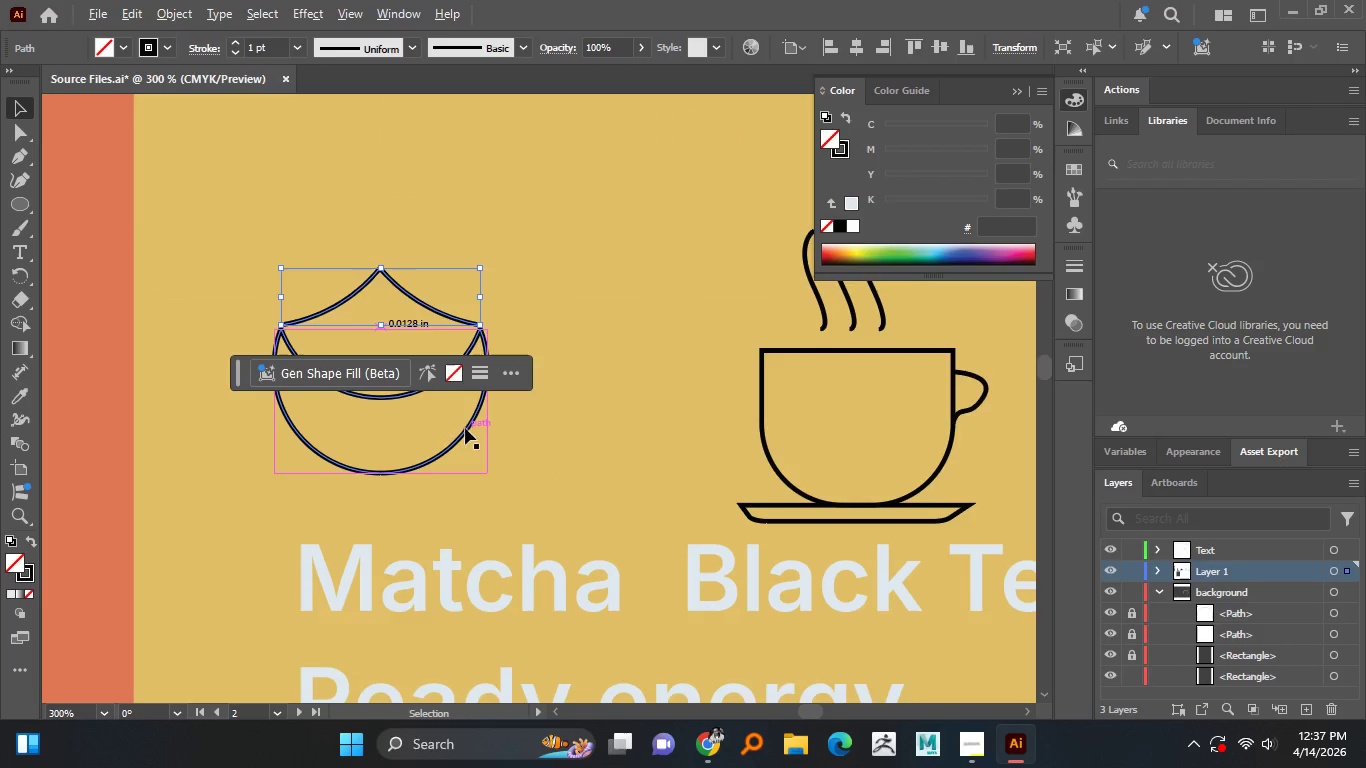 
left_click([17, 207])
 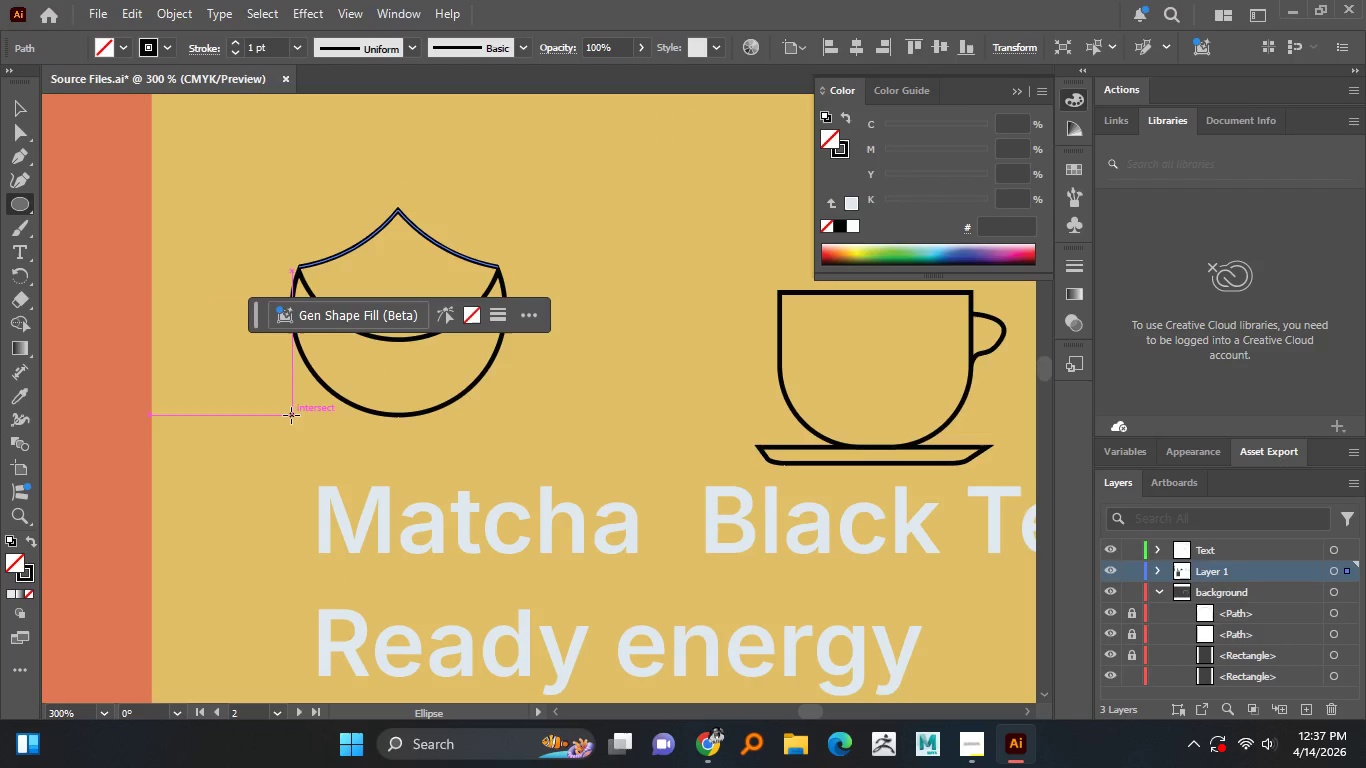 
left_click_drag(start_coordinate=[291, 415], to_coordinate=[447, 454])
 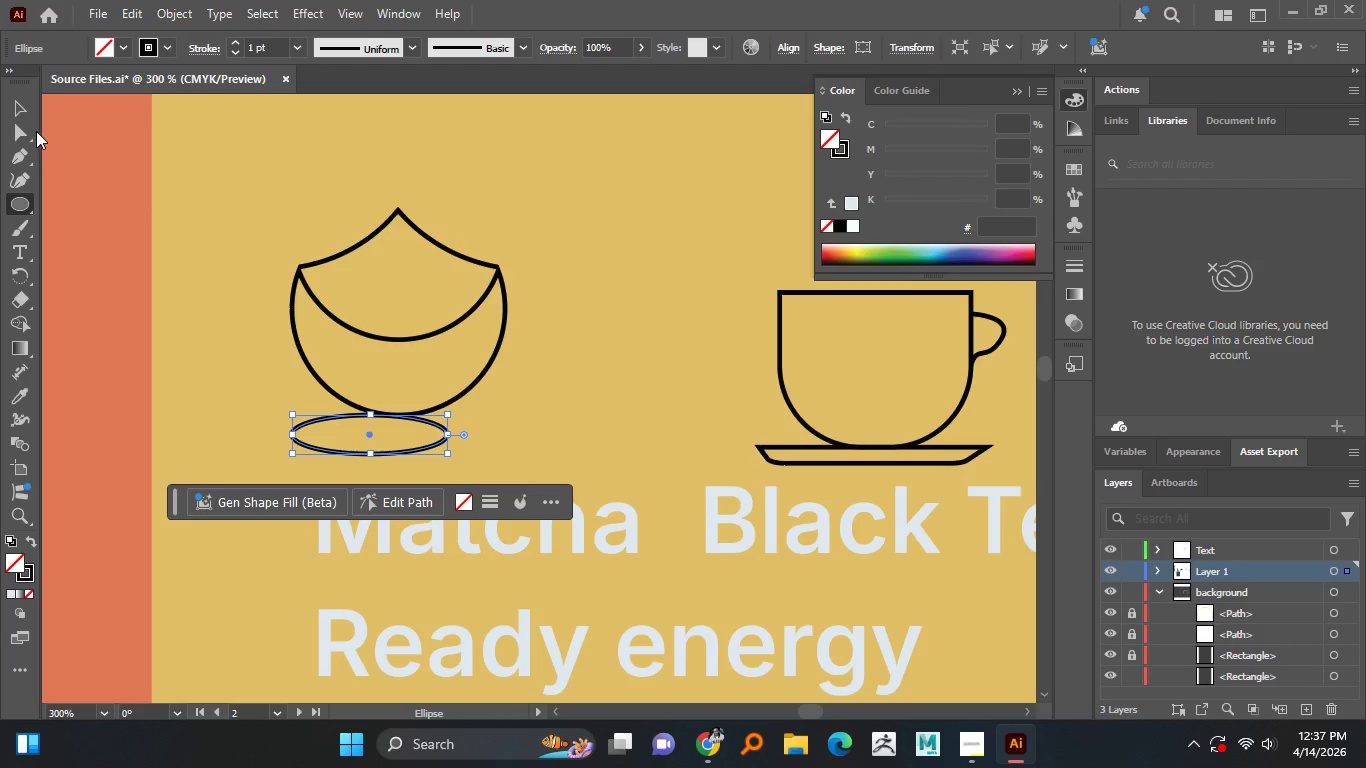 
left_click([27, 108])
 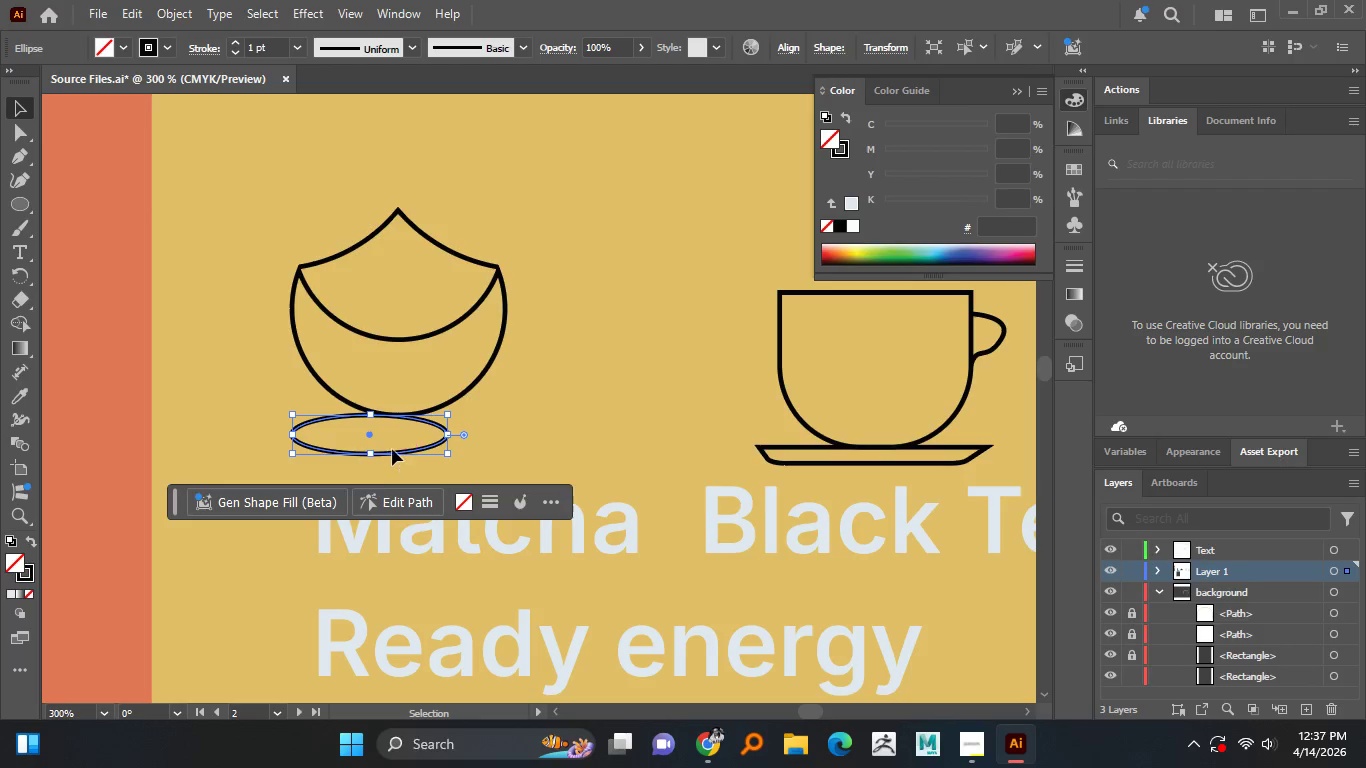 
left_click_drag(start_coordinate=[391, 449], to_coordinate=[421, 458])
 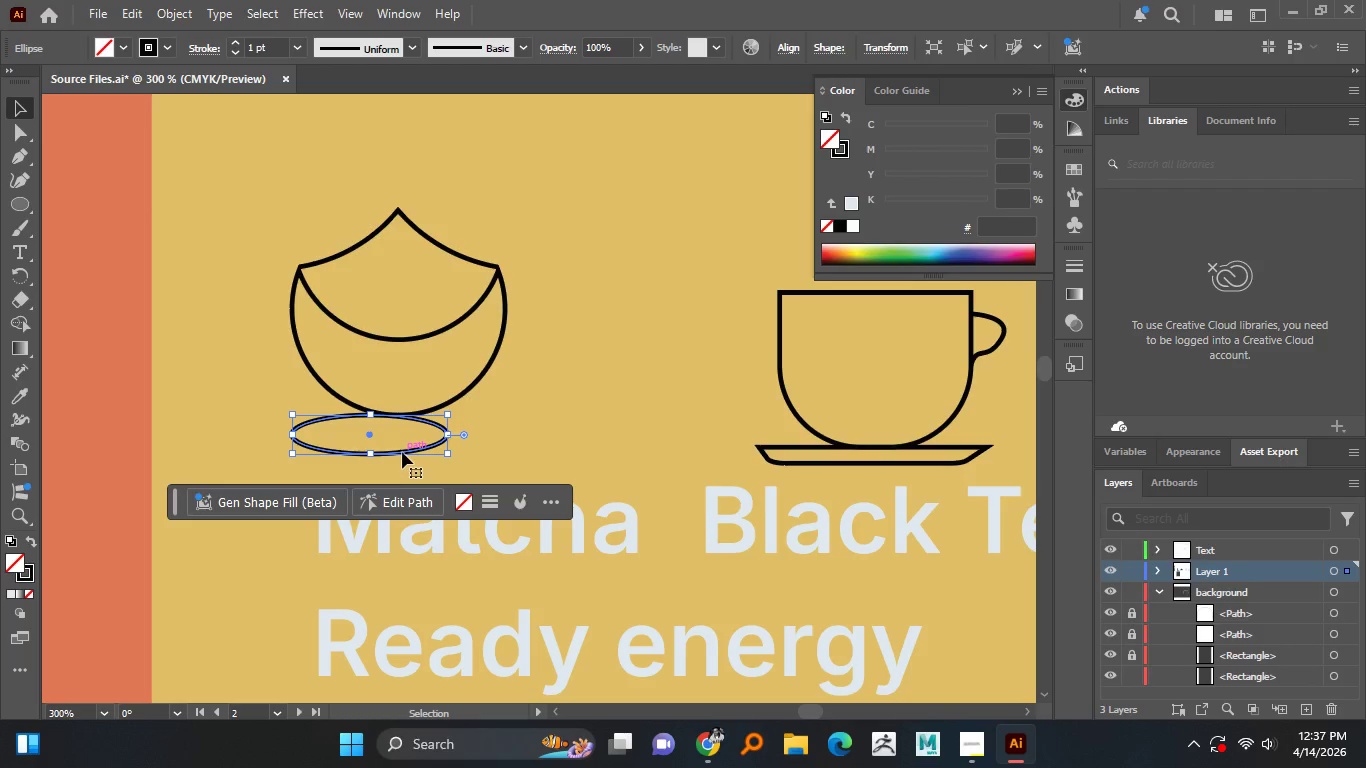 
left_click_drag(start_coordinate=[402, 452], to_coordinate=[436, 454])
 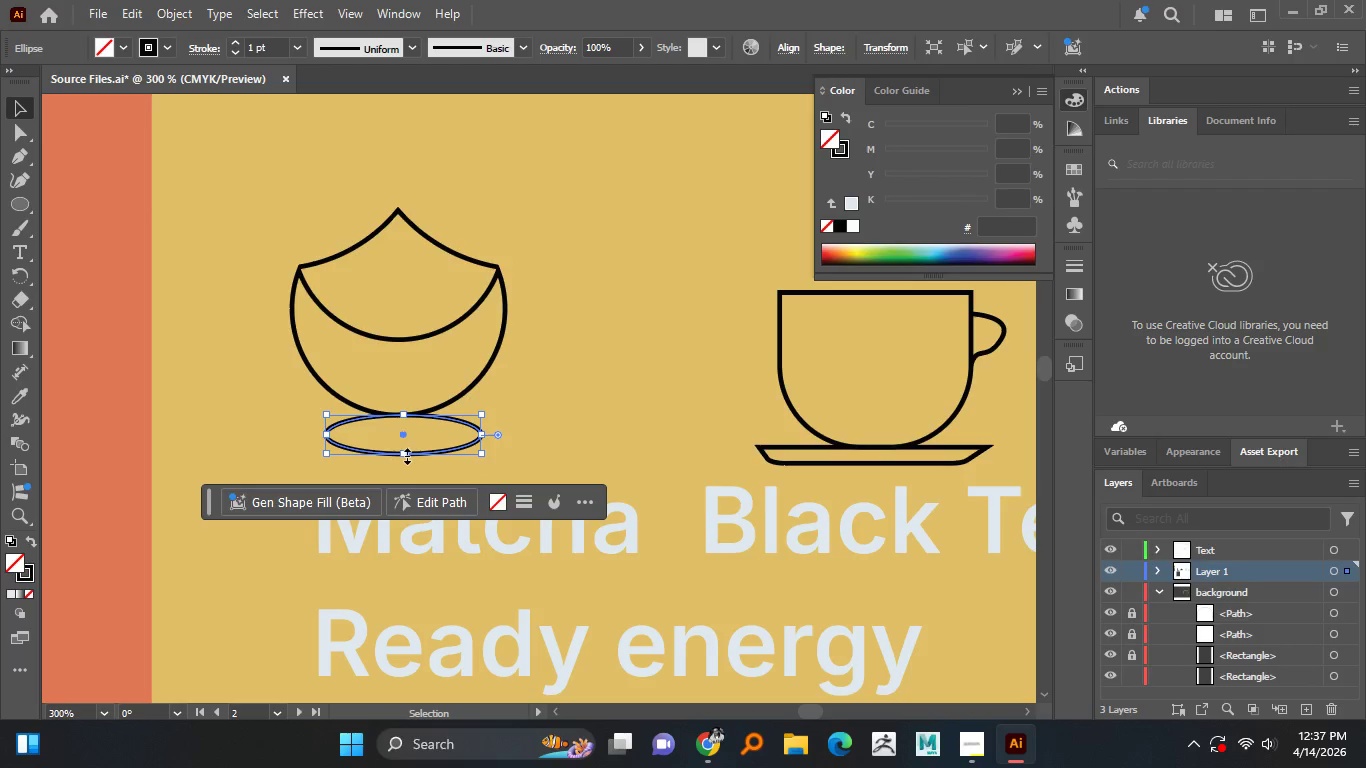 
left_click_drag(start_coordinate=[405, 454], to_coordinate=[398, 431])
 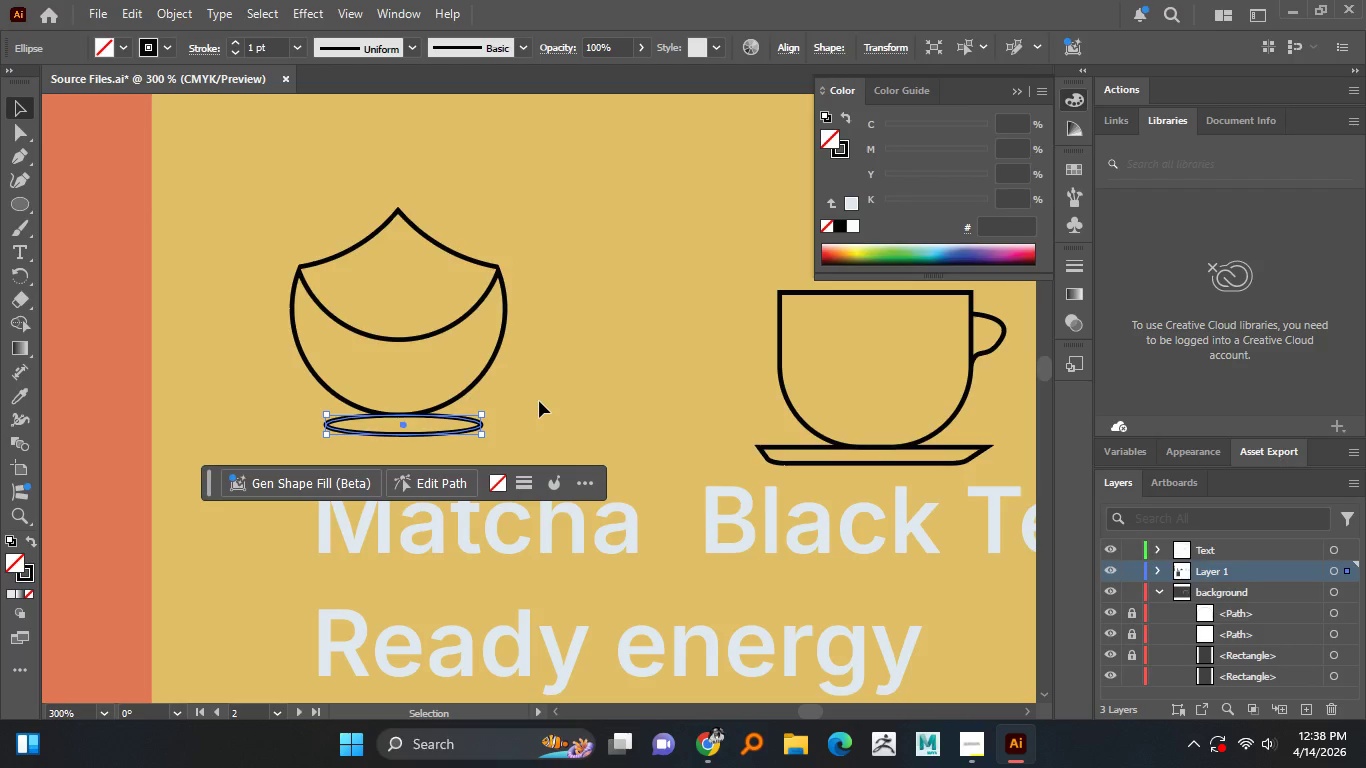 
left_click([539, 401])
 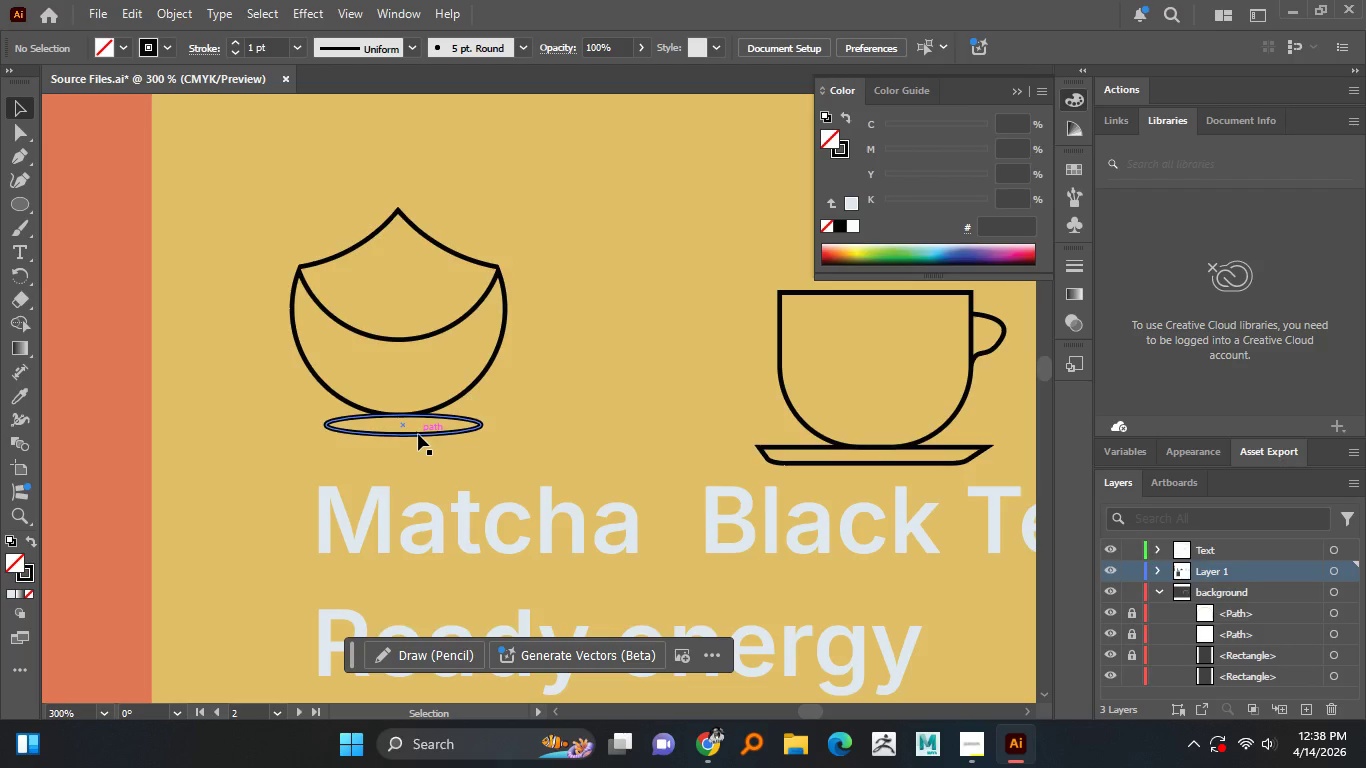 
wait(15.34)
 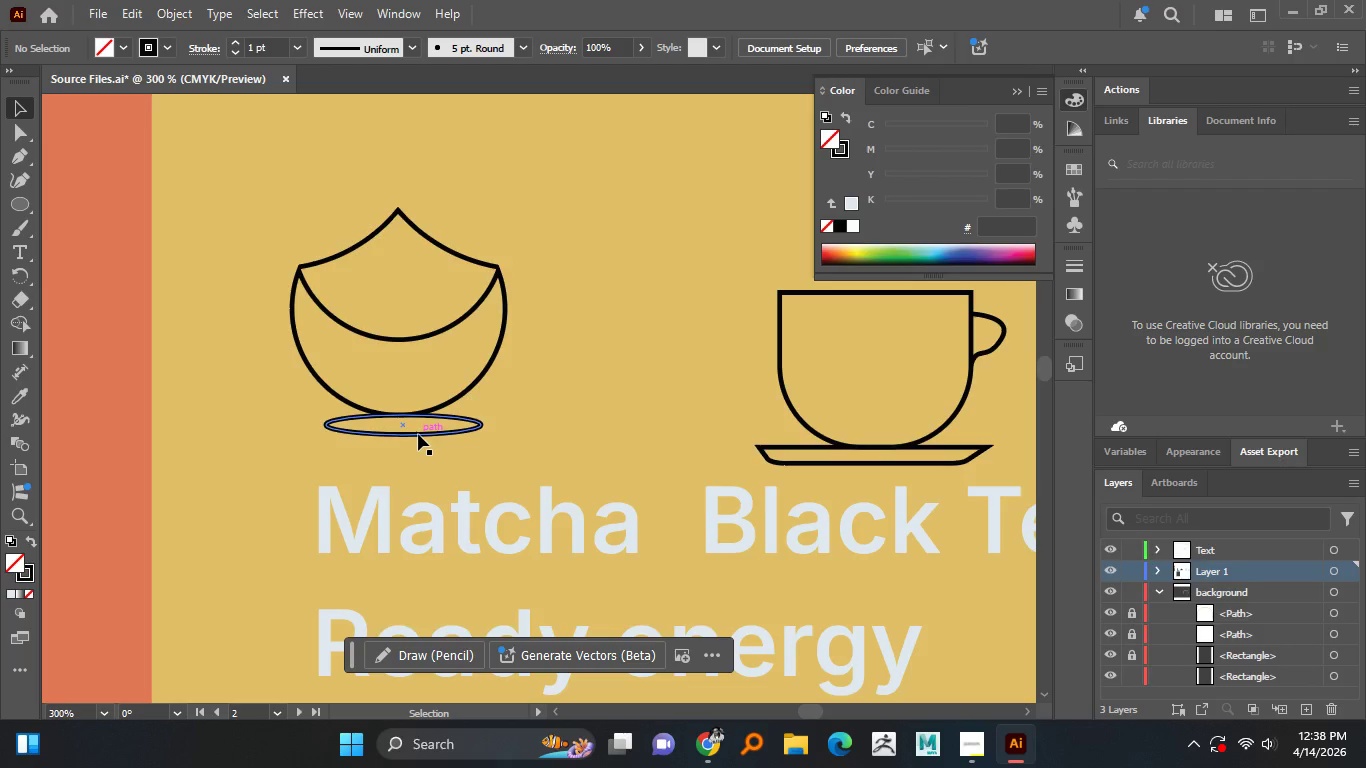 
key(Control+Z)
 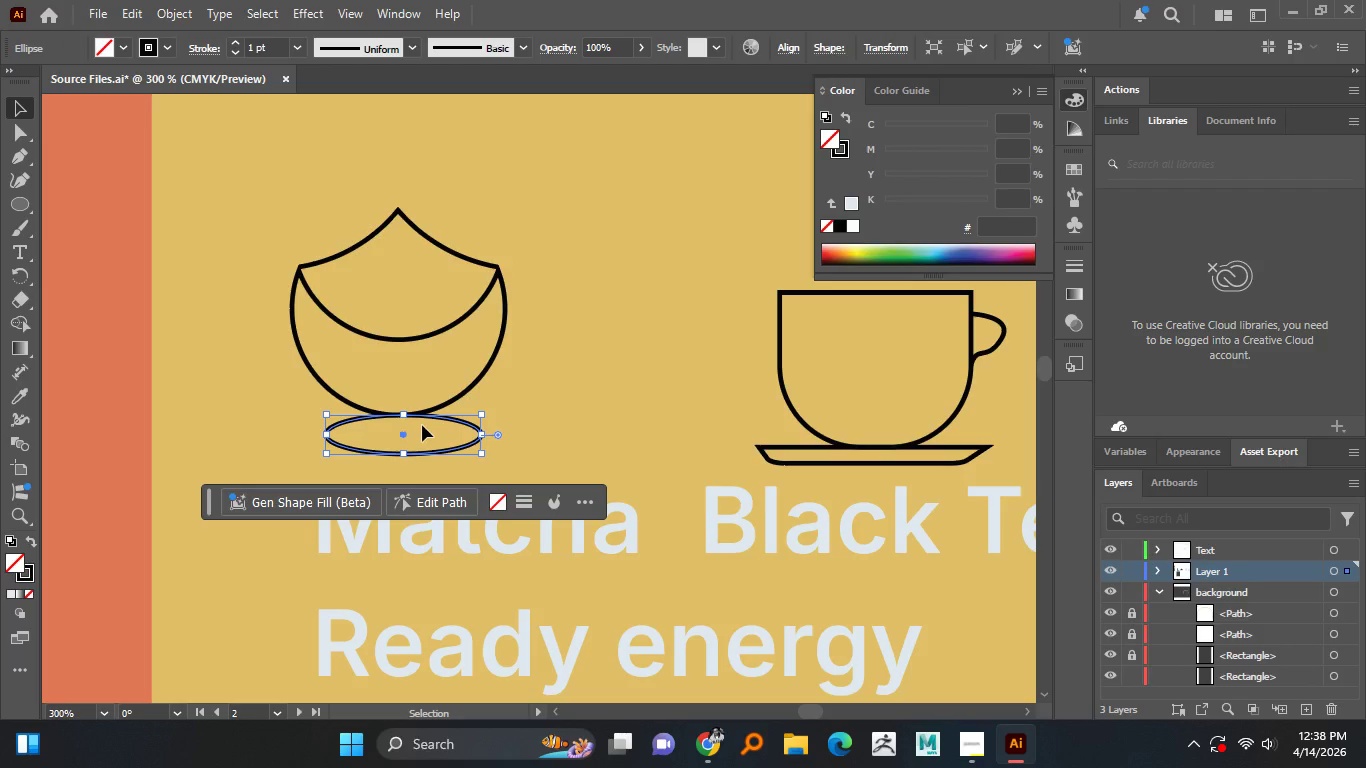 
key(Delete)
 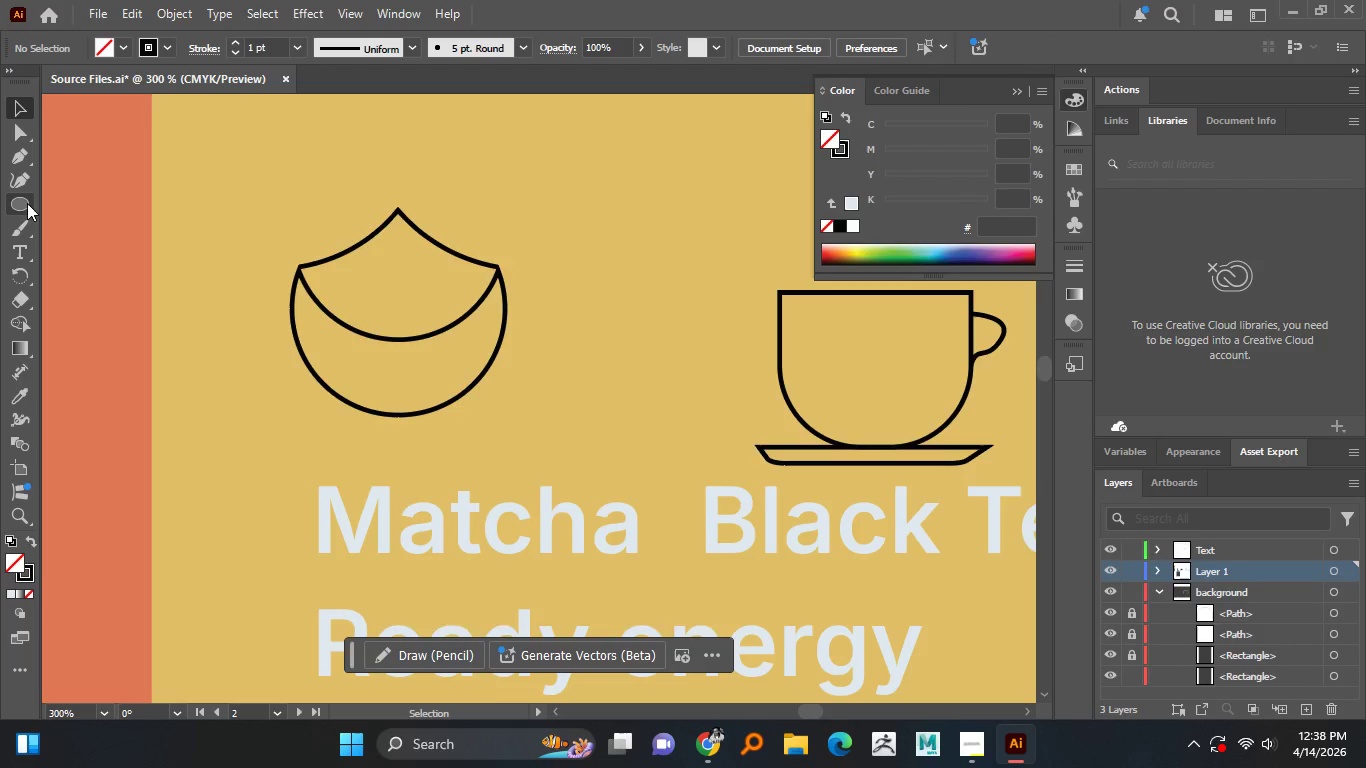 
left_click([27, 201])
 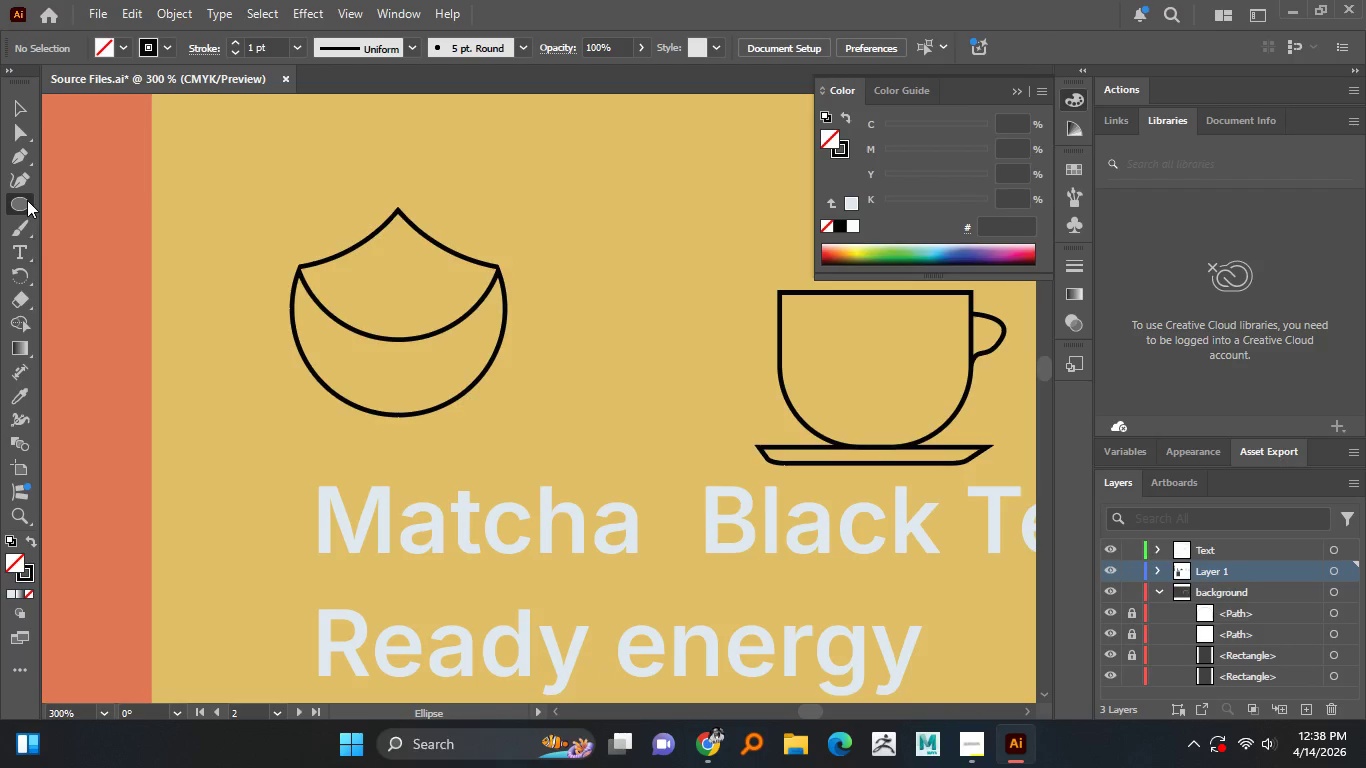 
right_click([27, 200])
 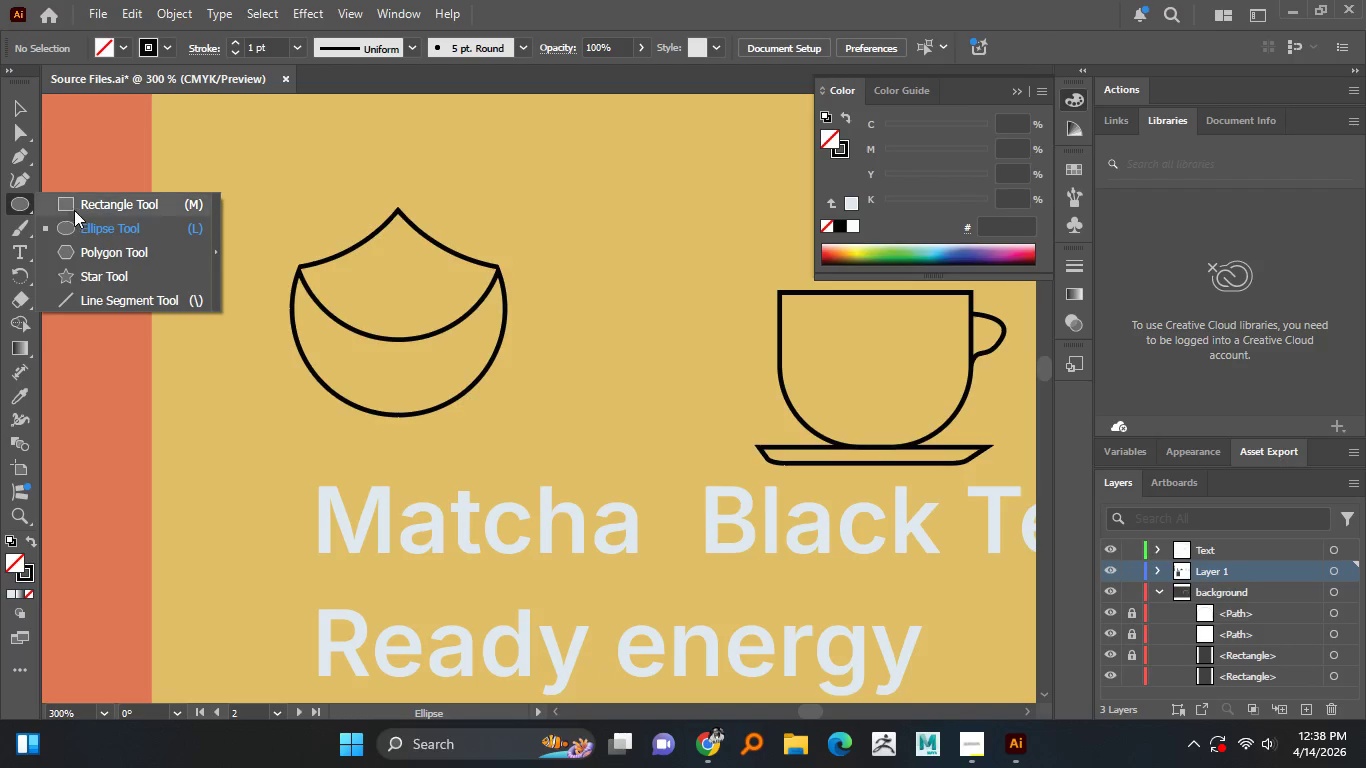 
left_click([76, 209])
 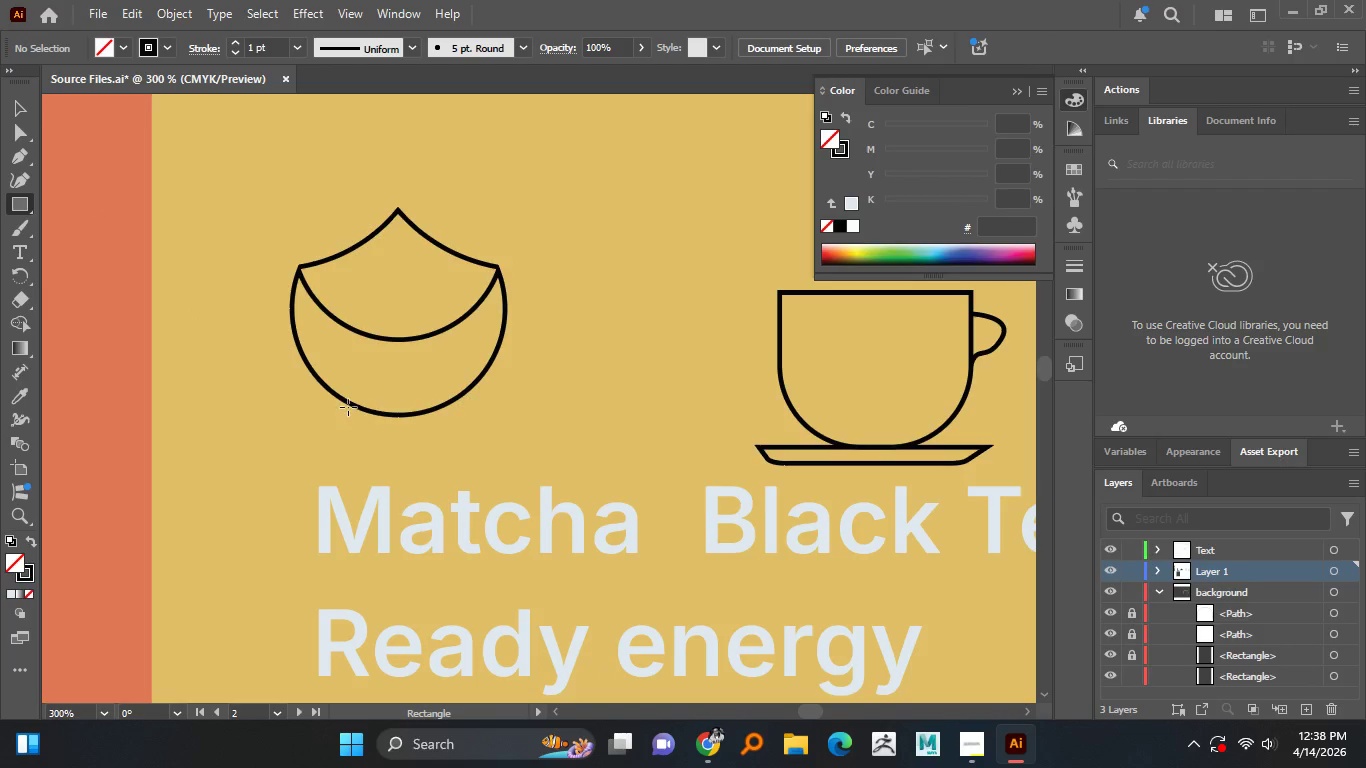 
left_click_drag(start_coordinate=[348, 407], to_coordinate=[447, 438])
 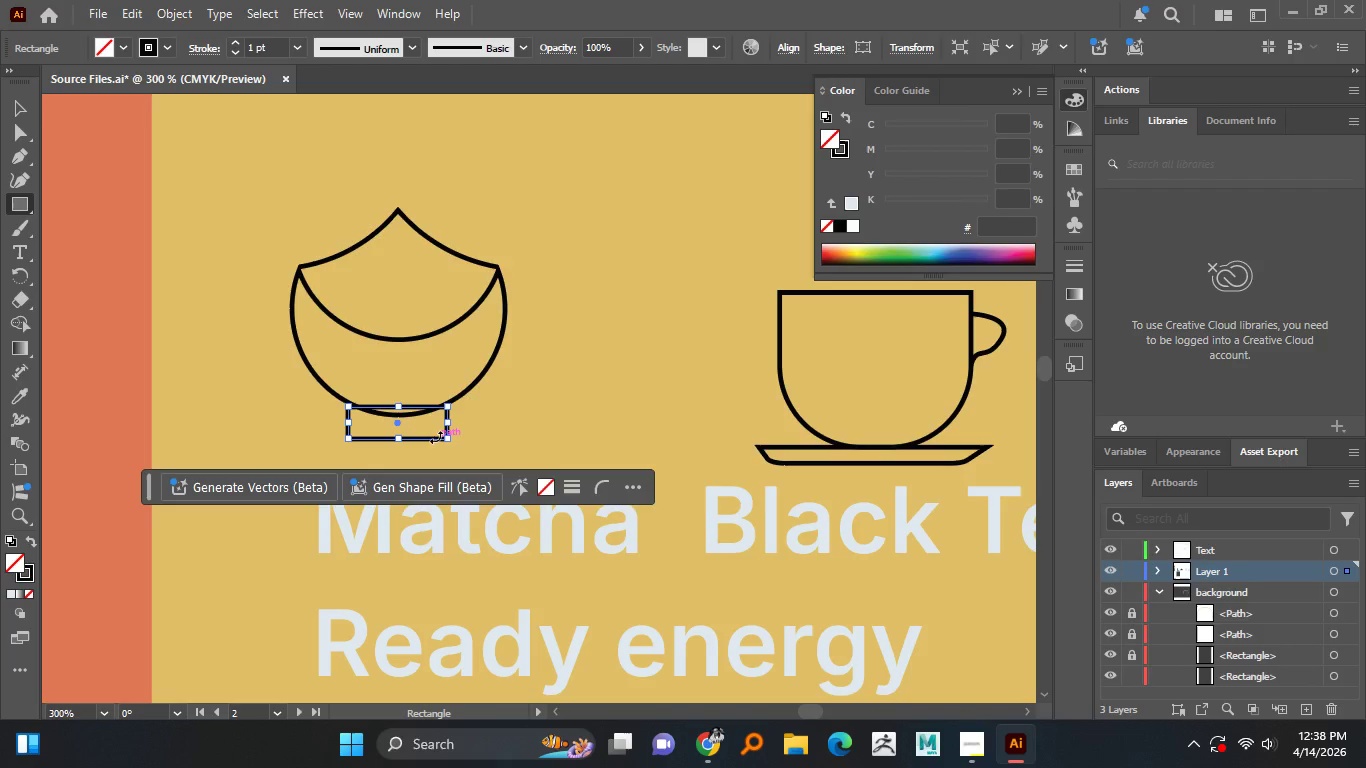 
hold_key(key=AltLeft, duration=1.53)
scroll: coordinate [436, 437], scroll_direction: up, amount: 2.0
 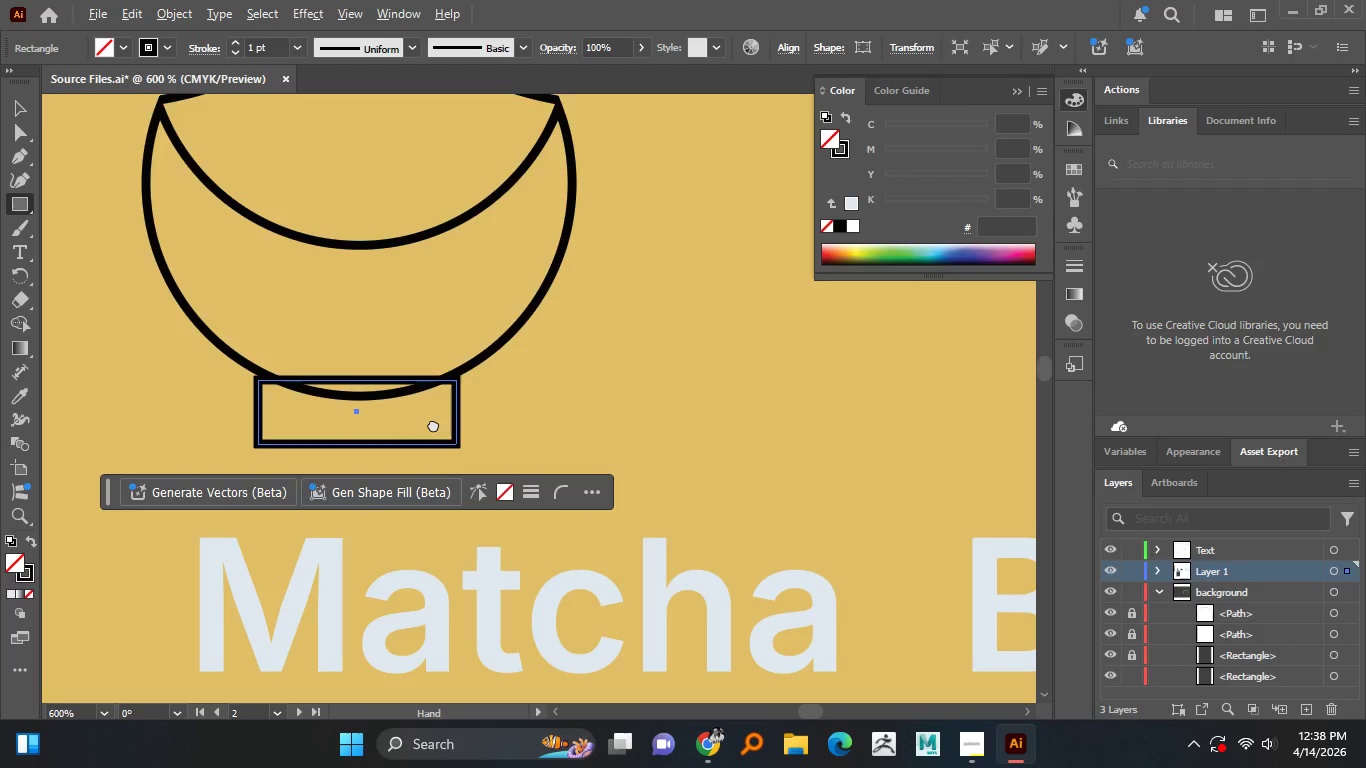 
hold_key(key=AltLeft, duration=1.5)
 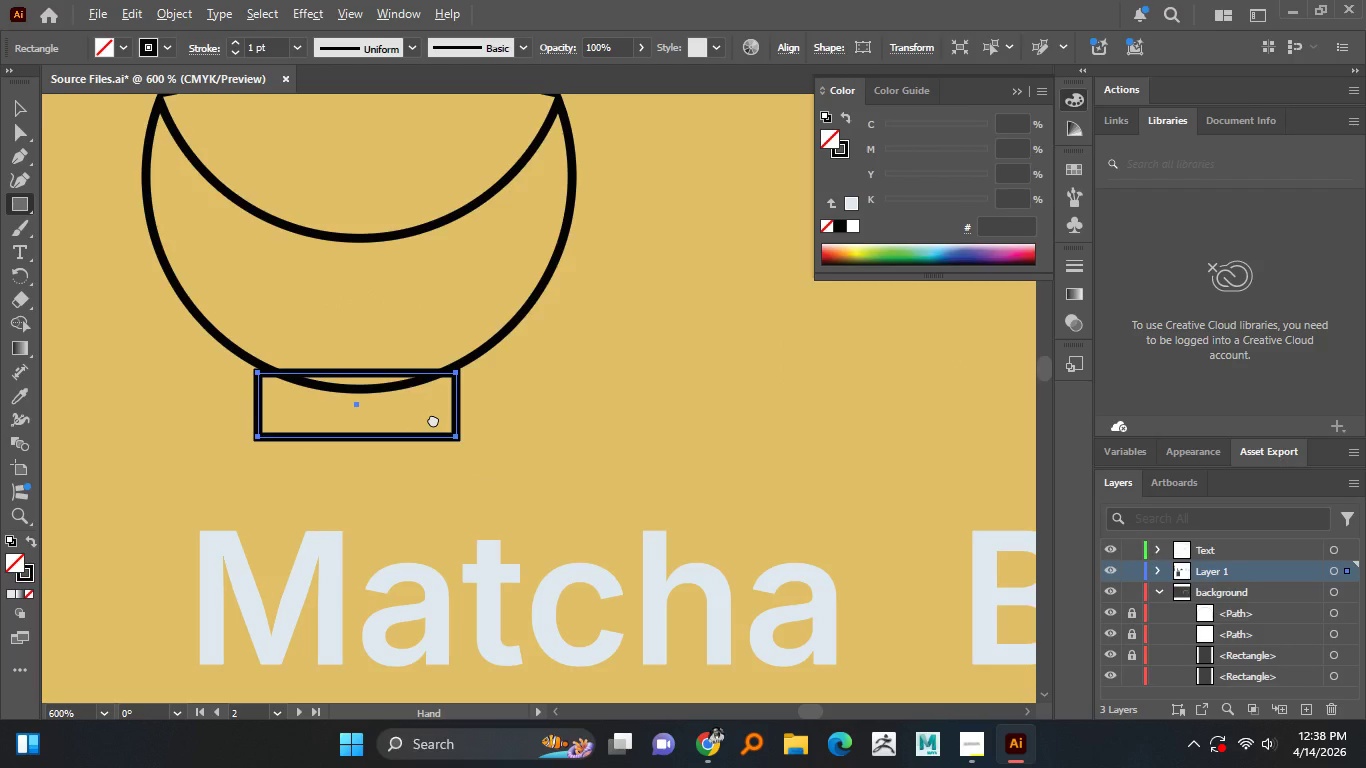 
hold_key(key=AltLeft, duration=1.5)
 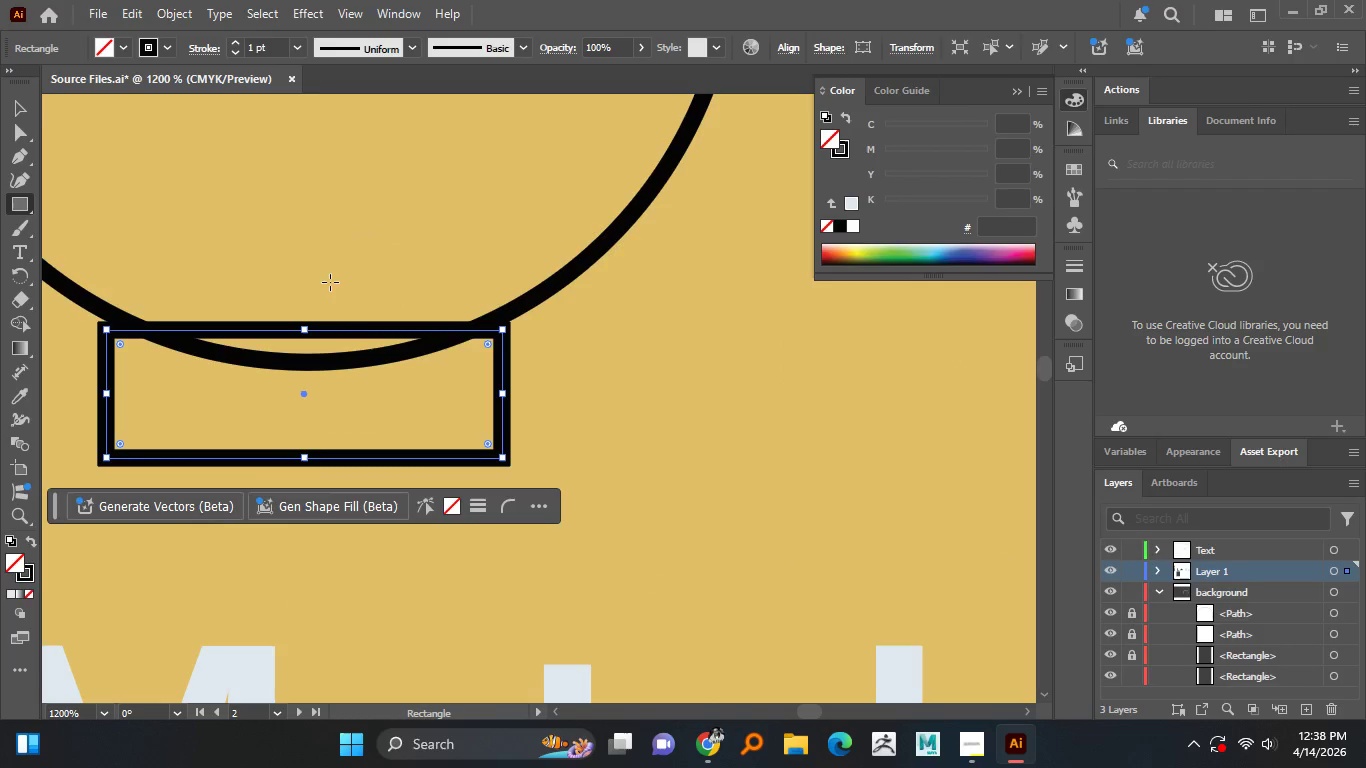 
hold_key(key=AltLeft, duration=0.31)
 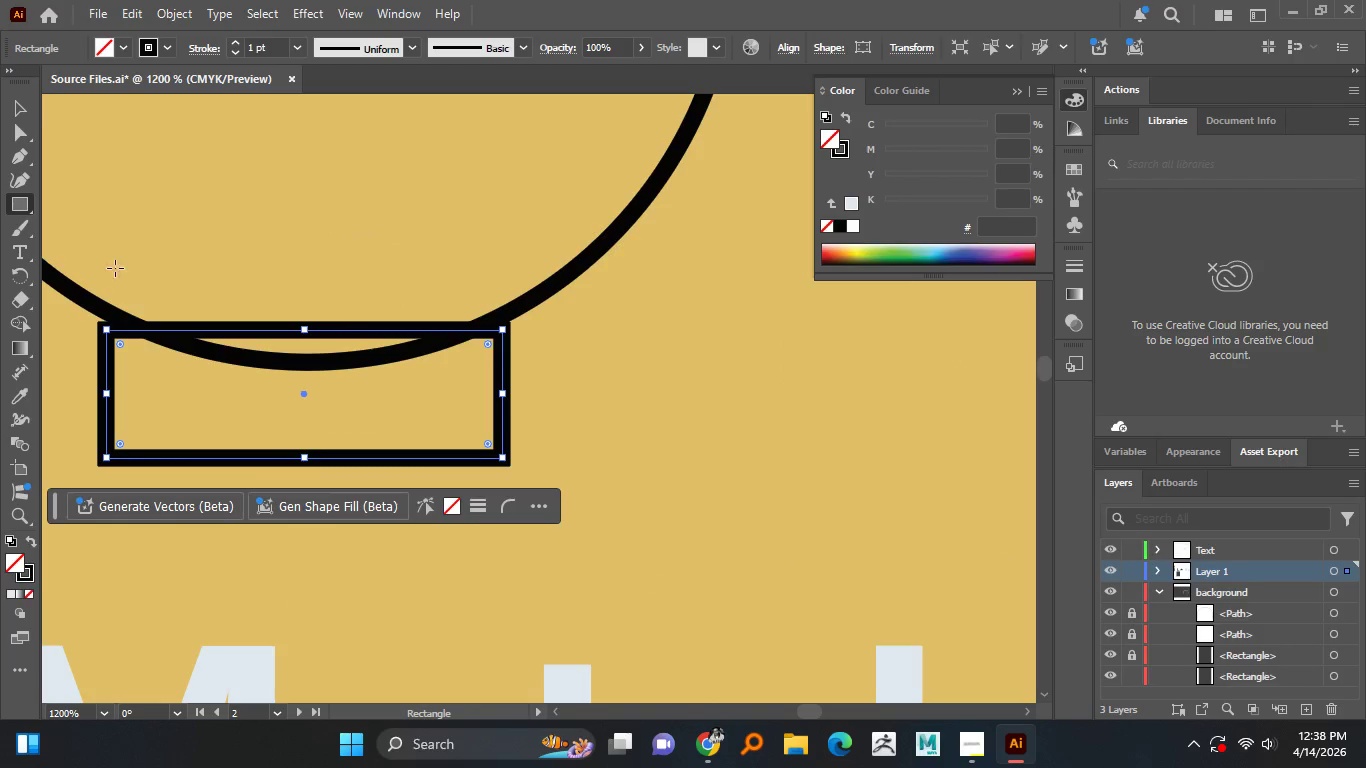 
hold_key(key=AltLeft, duration=24.14)
 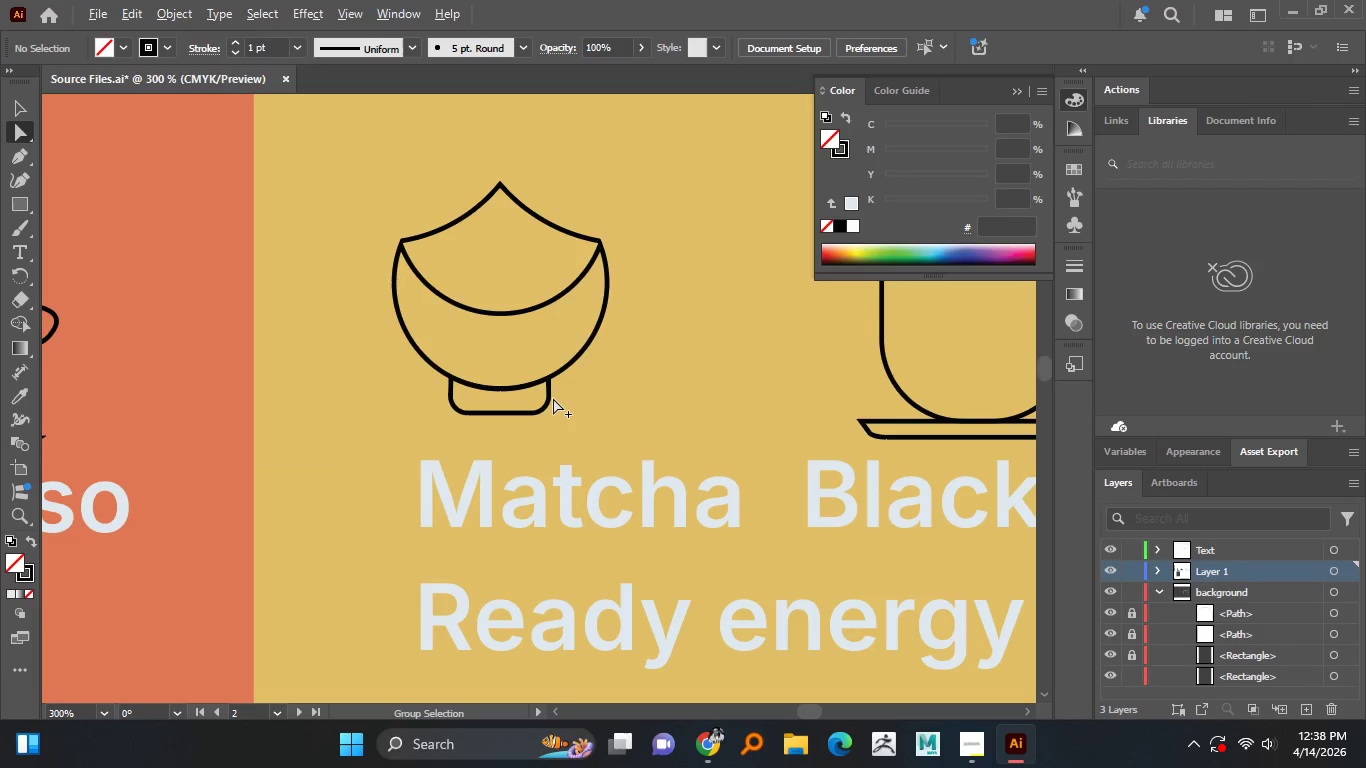 
scroll: coordinate [425, 420], scroll_direction: up, amount: 2.0
 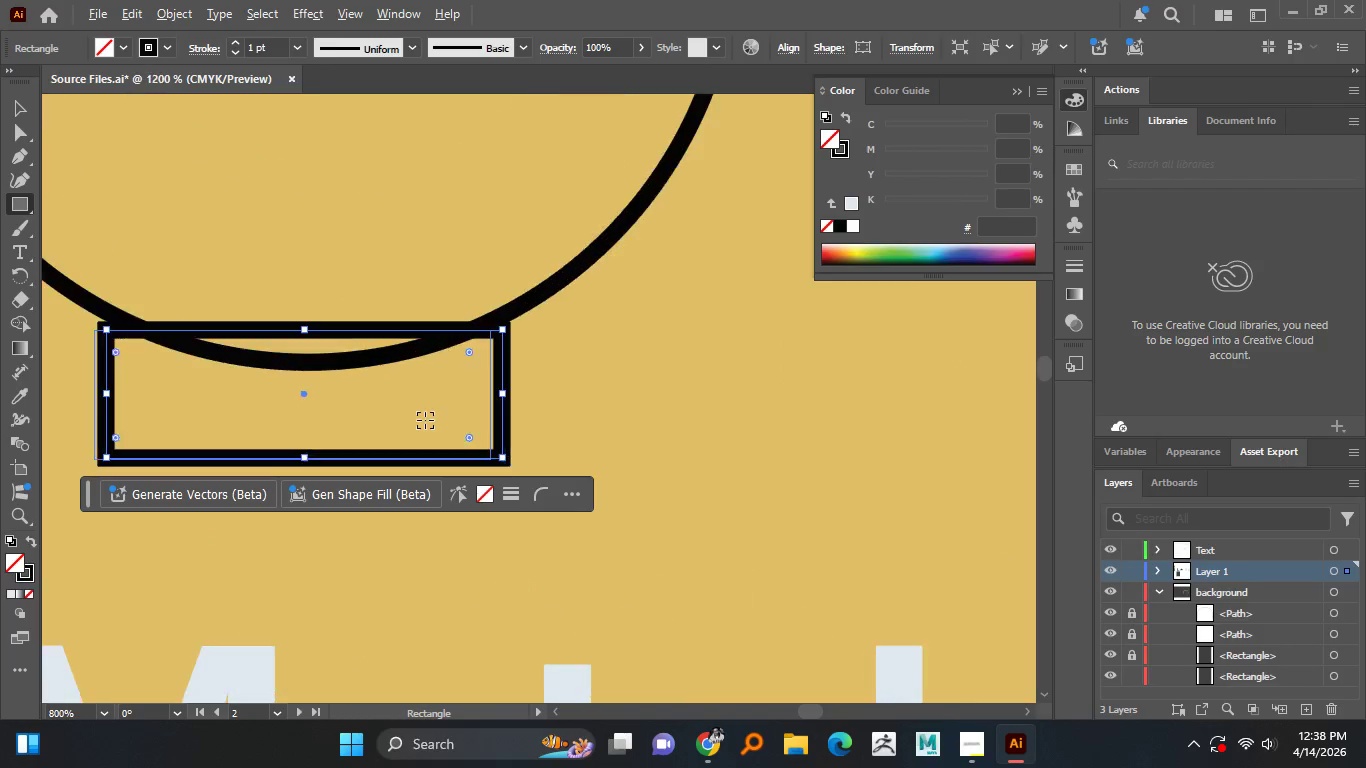 
left_click([24, 174])
 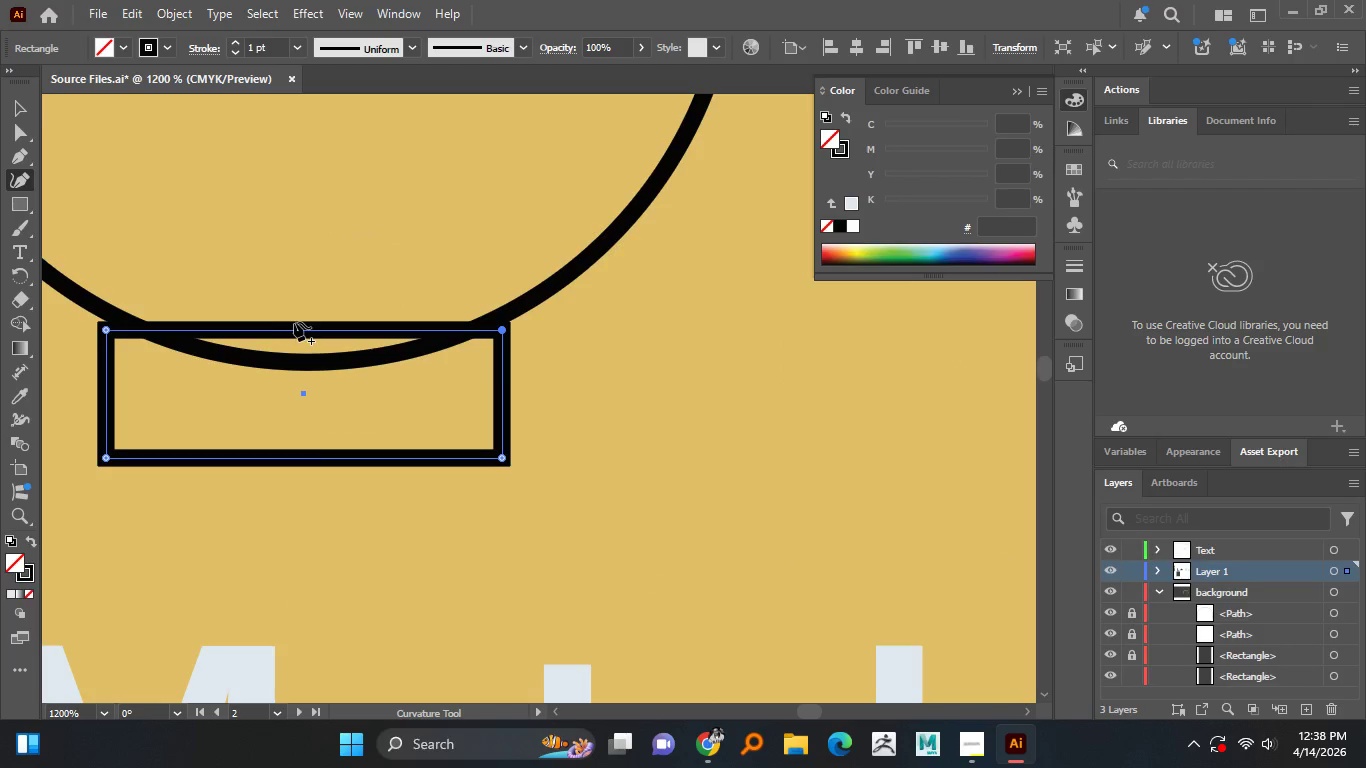 
left_click_drag(start_coordinate=[296, 325], to_coordinate=[297, 364])
 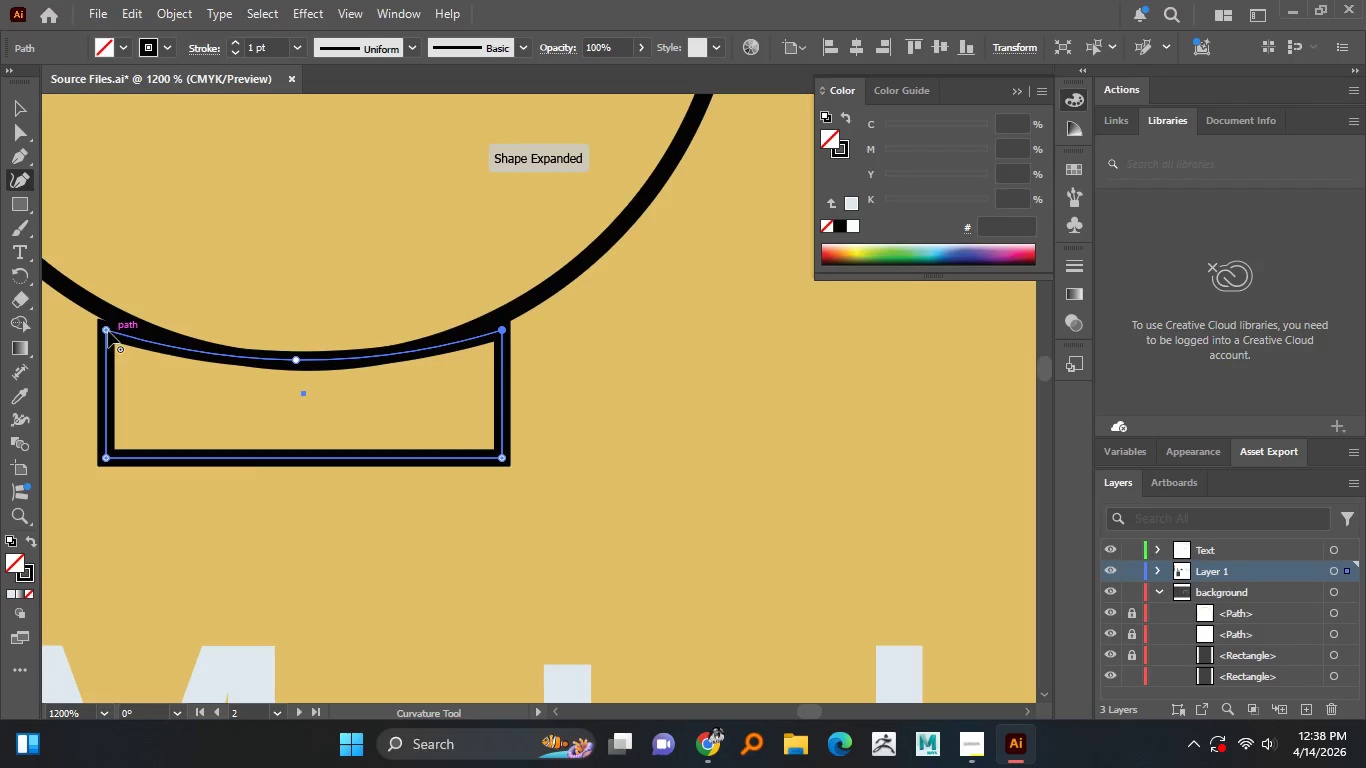 
left_click_drag(start_coordinate=[107, 331], to_coordinate=[109, 316])
 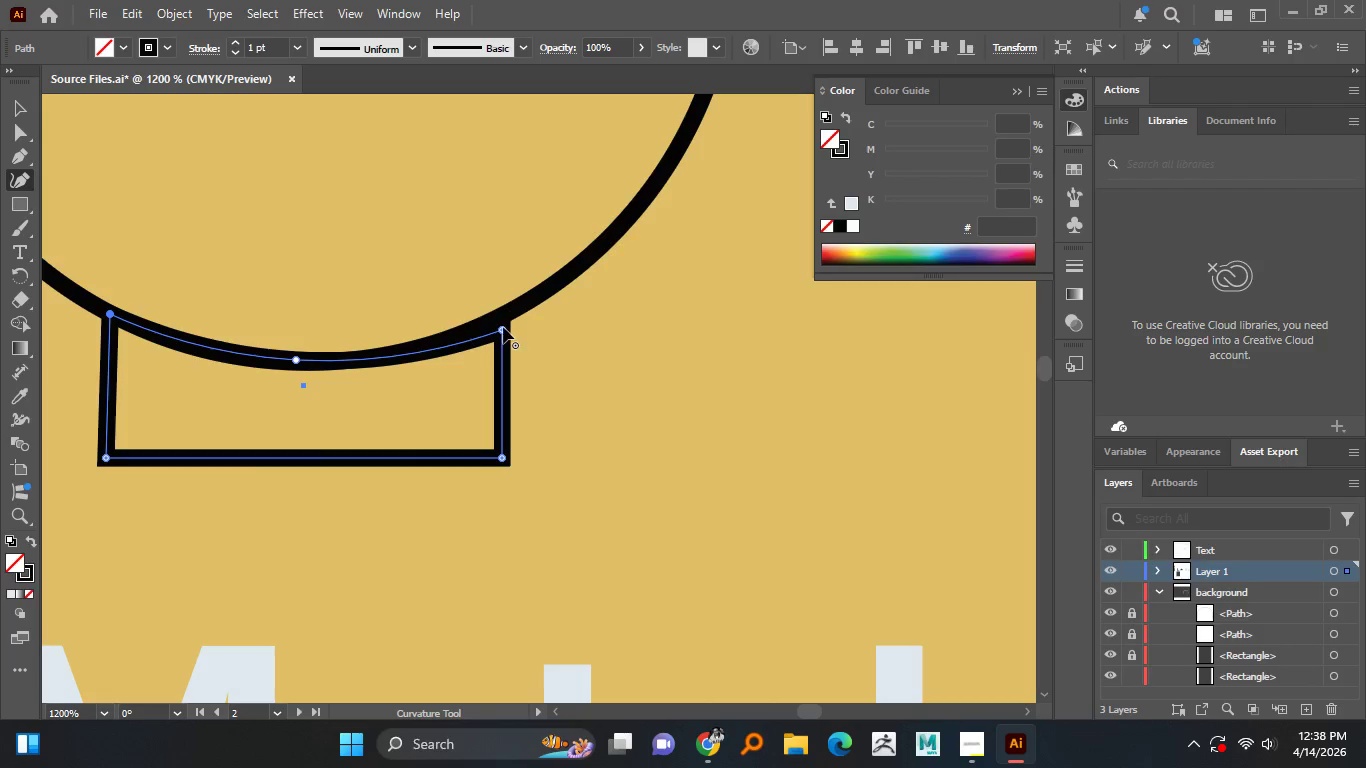 
left_click_drag(start_coordinate=[502, 326], to_coordinate=[501, 319])
 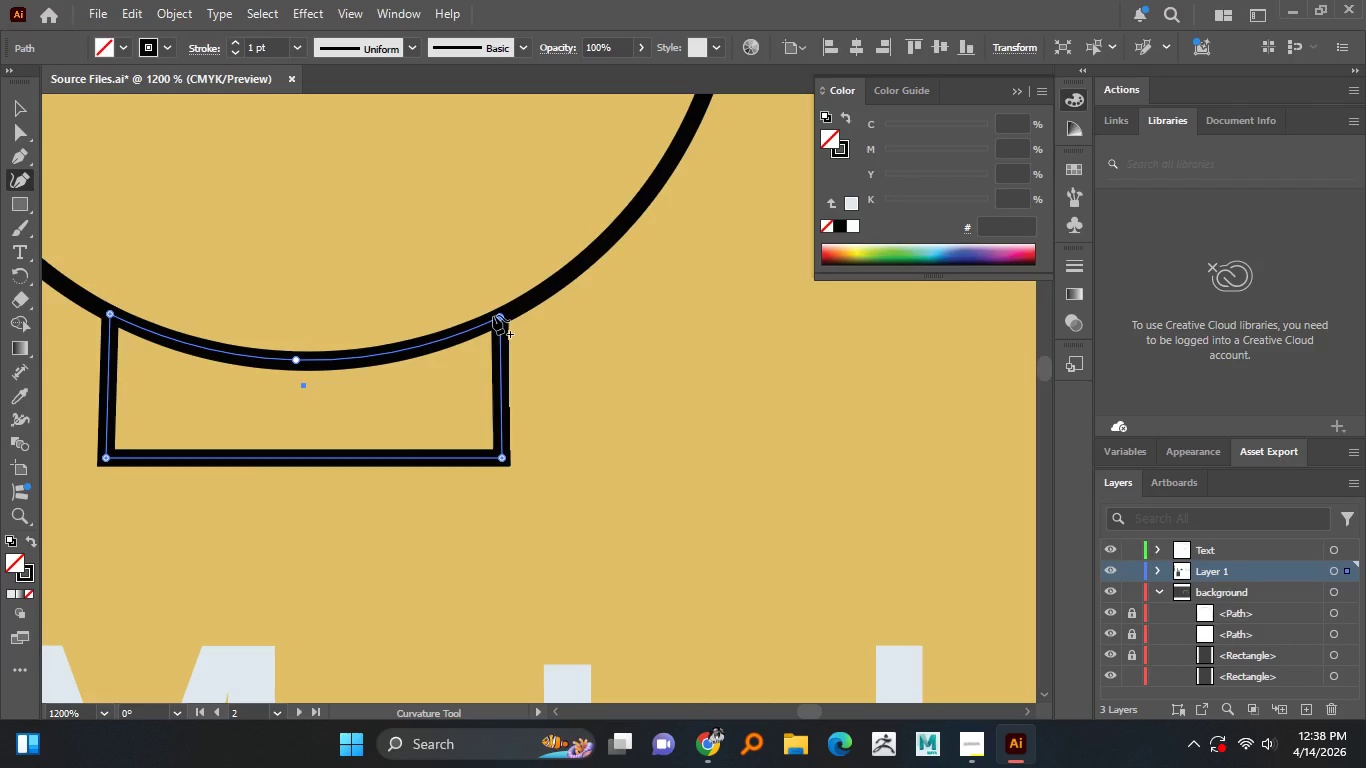 
left_click([21, 130])
 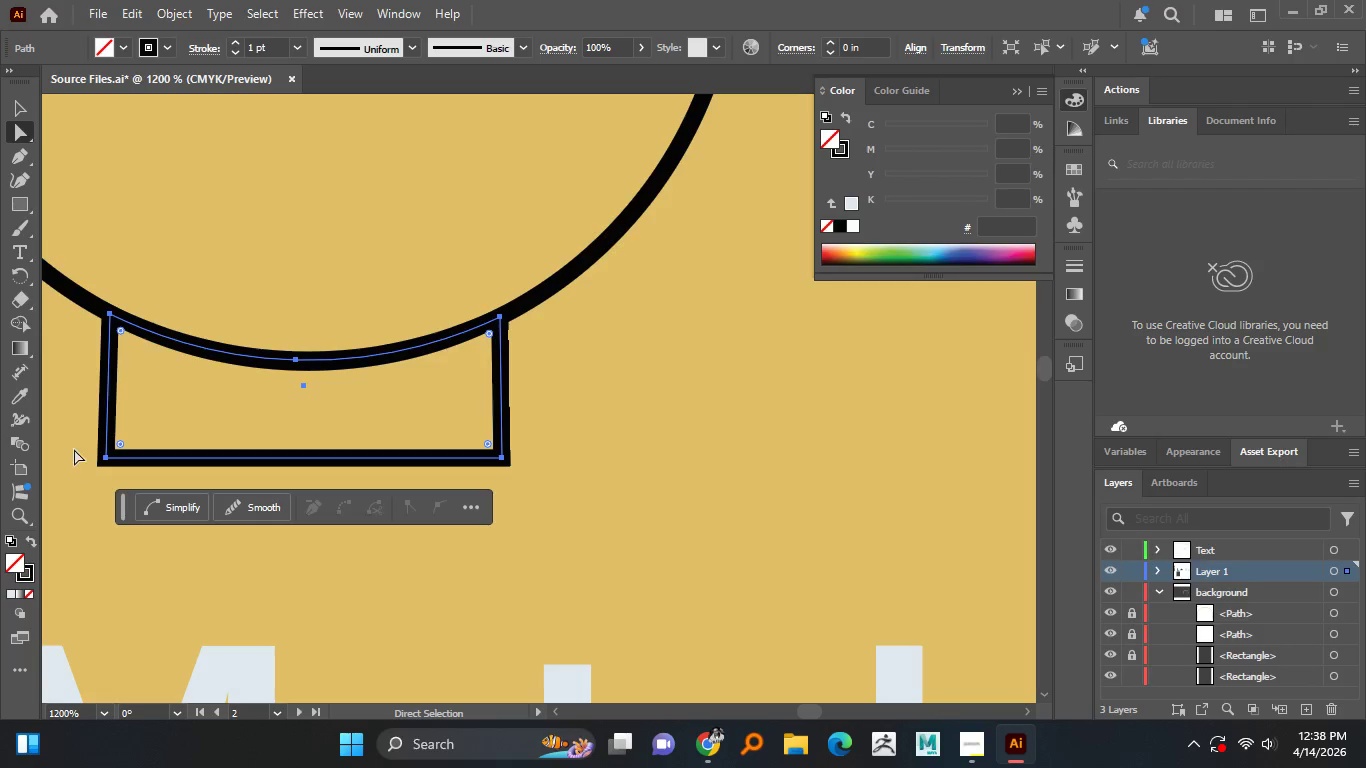 
left_click_drag(start_coordinate=[73, 444], to_coordinate=[572, 503])
 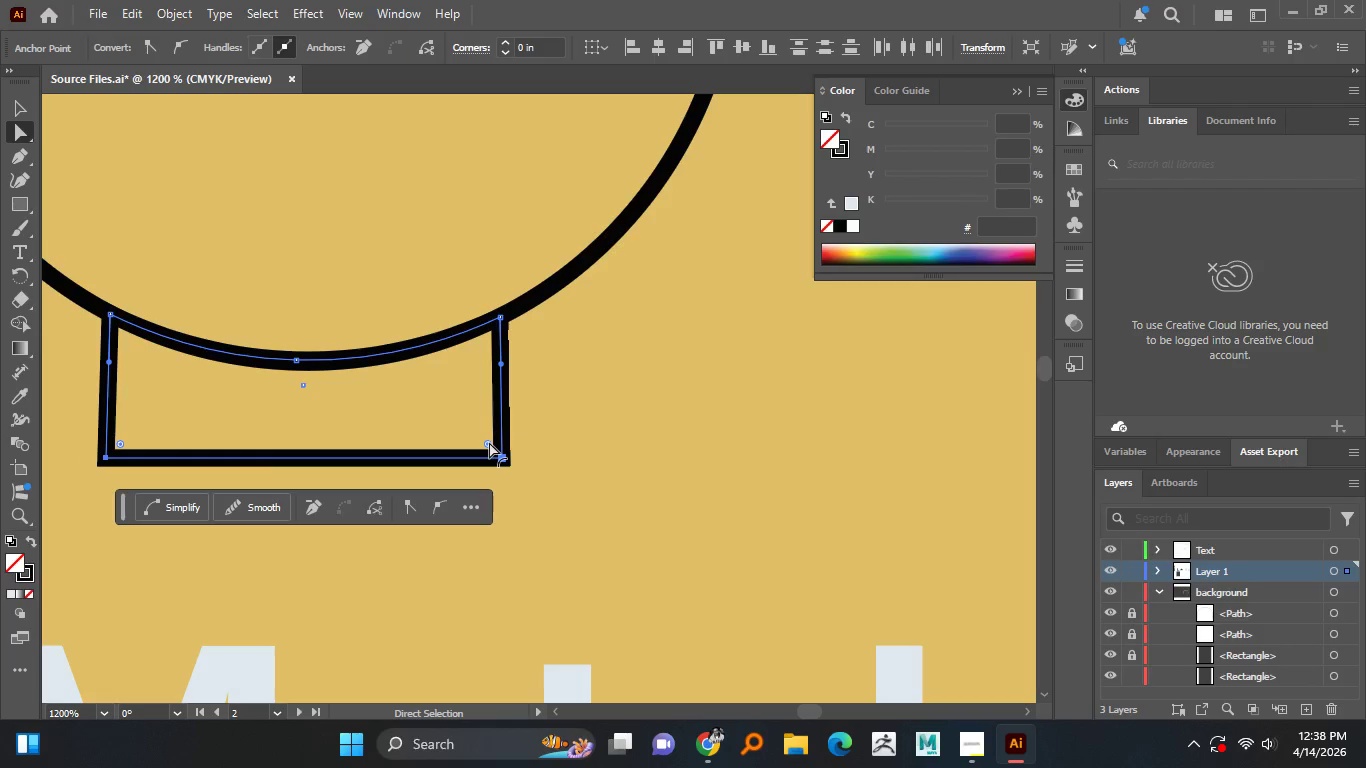 
left_click_drag(start_coordinate=[489, 442], to_coordinate=[459, 363])
 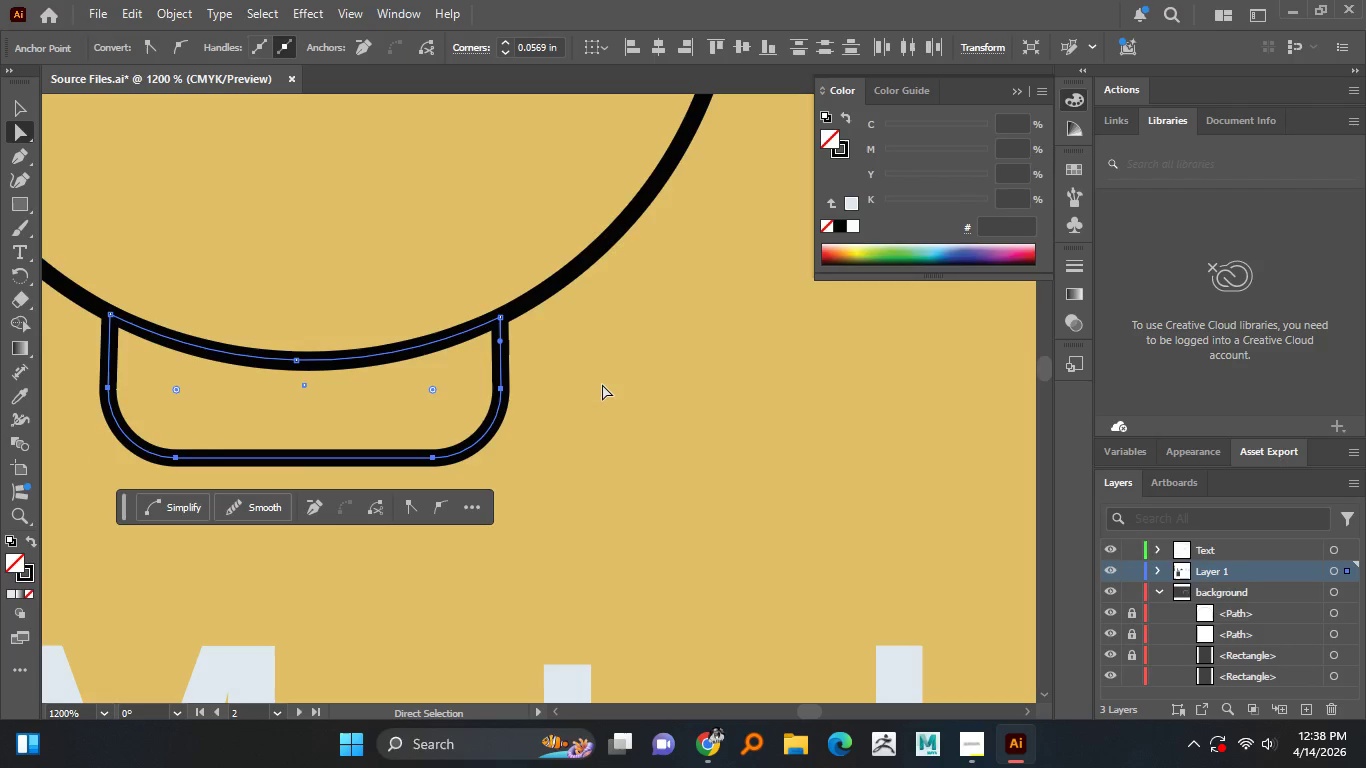 
left_click([602, 384])
 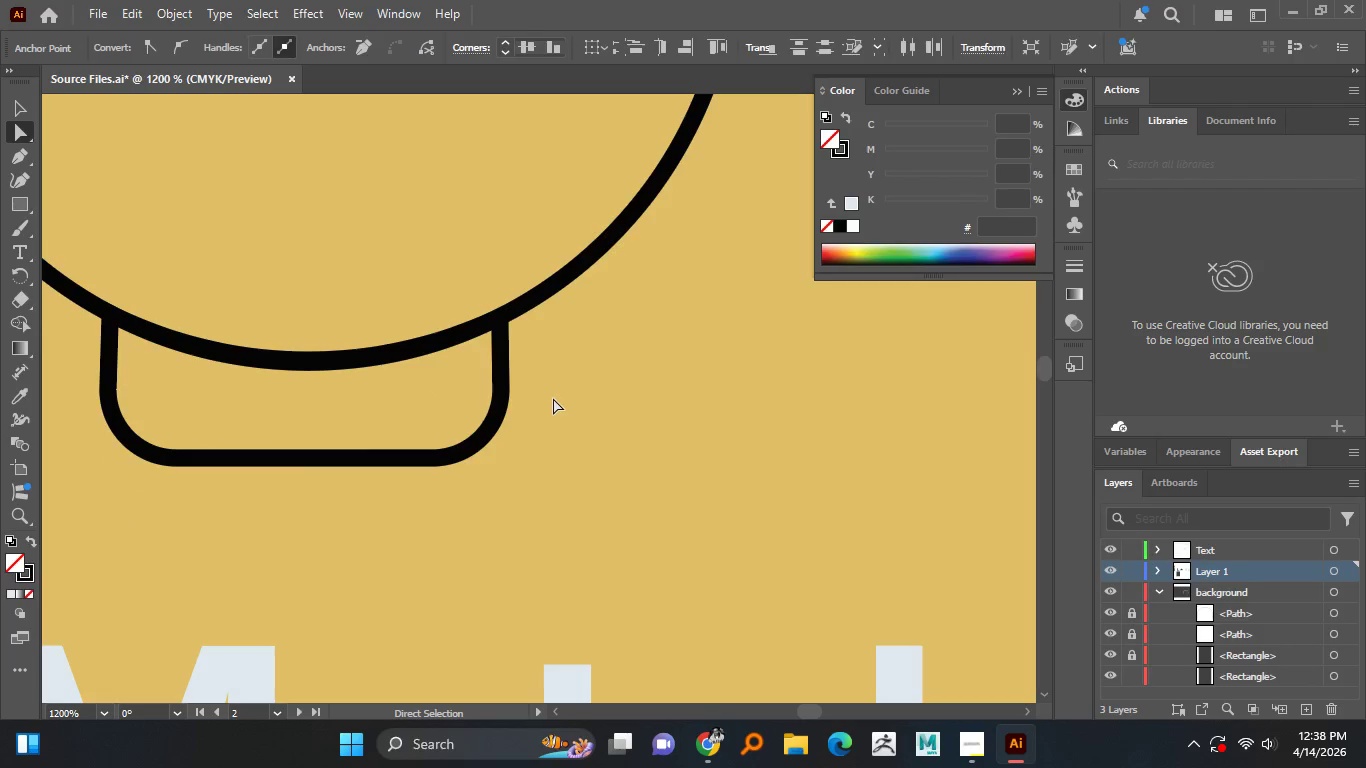 
hold_key(key=AltLeft, duration=1.51)
scroll: coordinate [553, 398], scroll_direction: down, amount: 4.0
 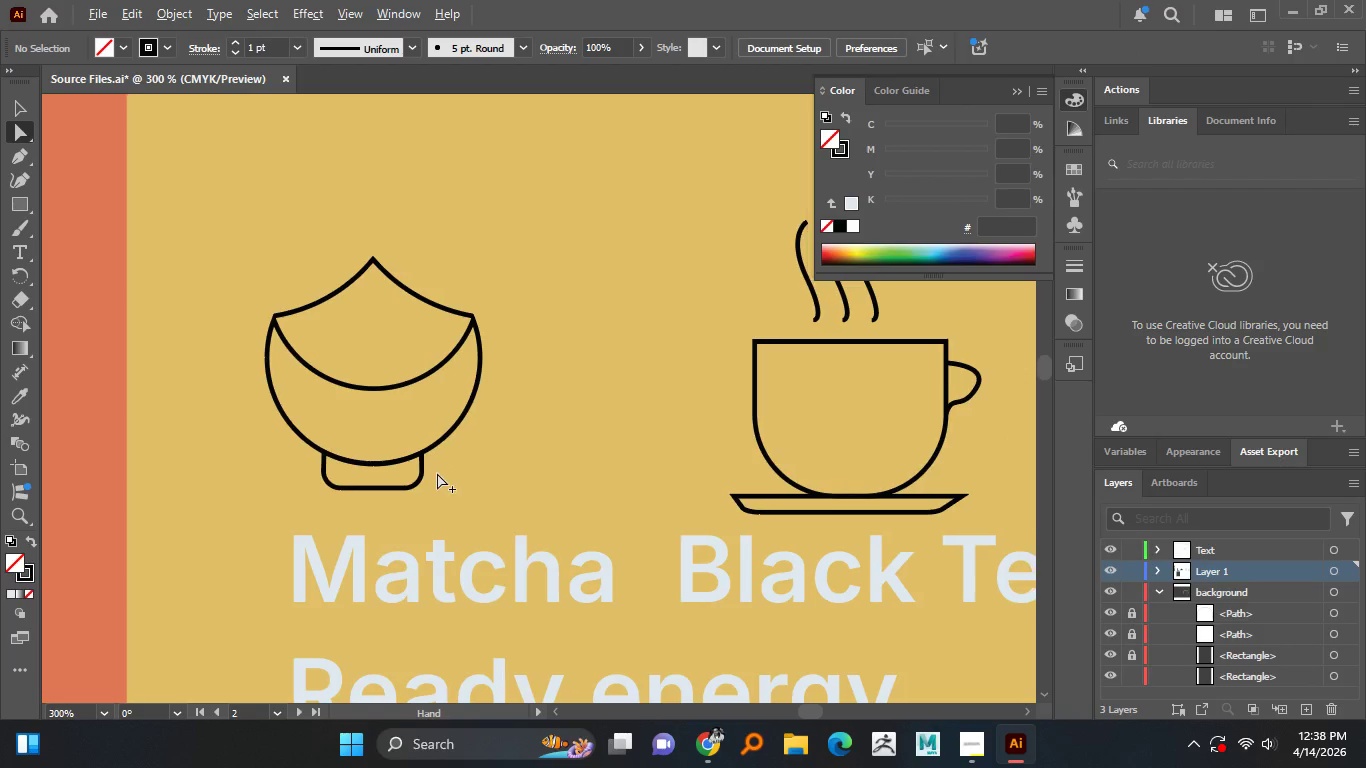 
hold_key(key=AltLeft, duration=1.05)
scroll: coordinate [439, 473], scroll_direction: down, amount: 1.0
 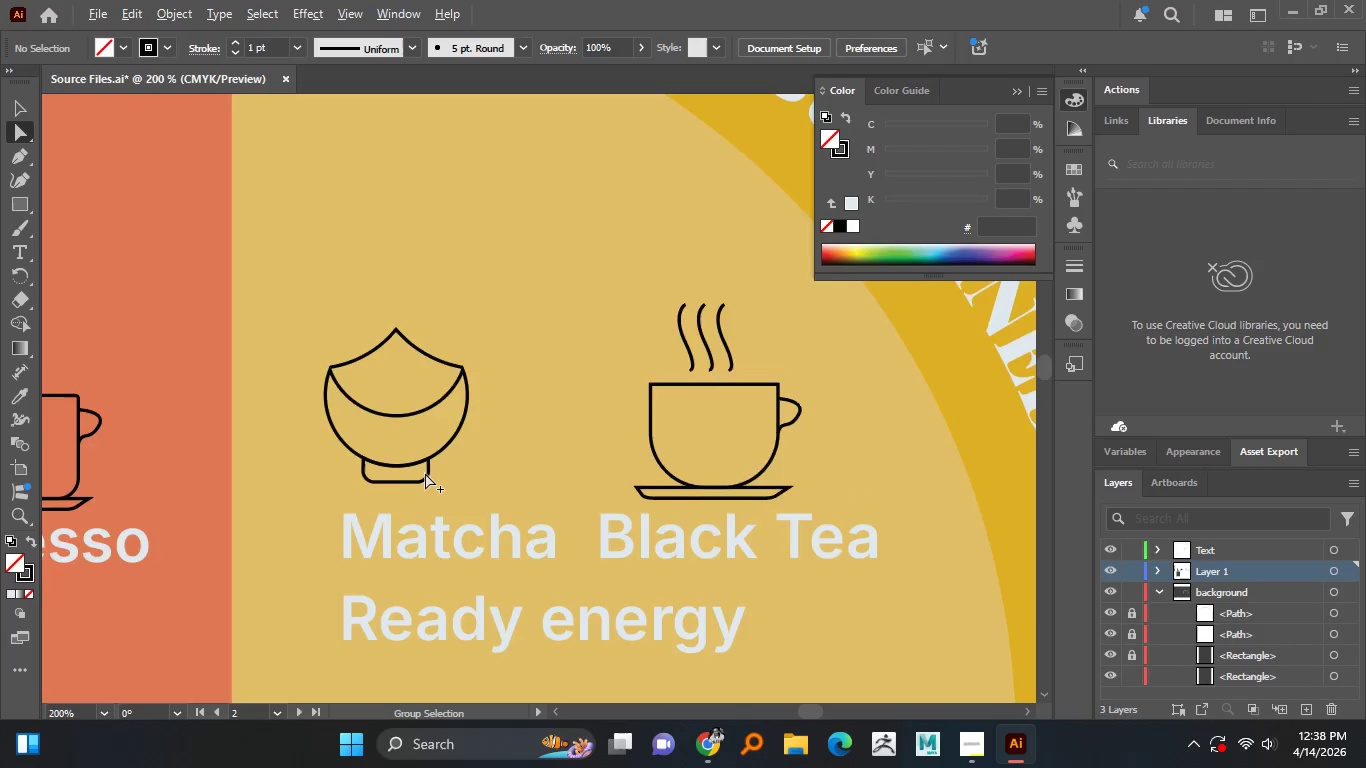 
scroll: coordinate [414, 473], scroll_direction: up, amount: 3.0
 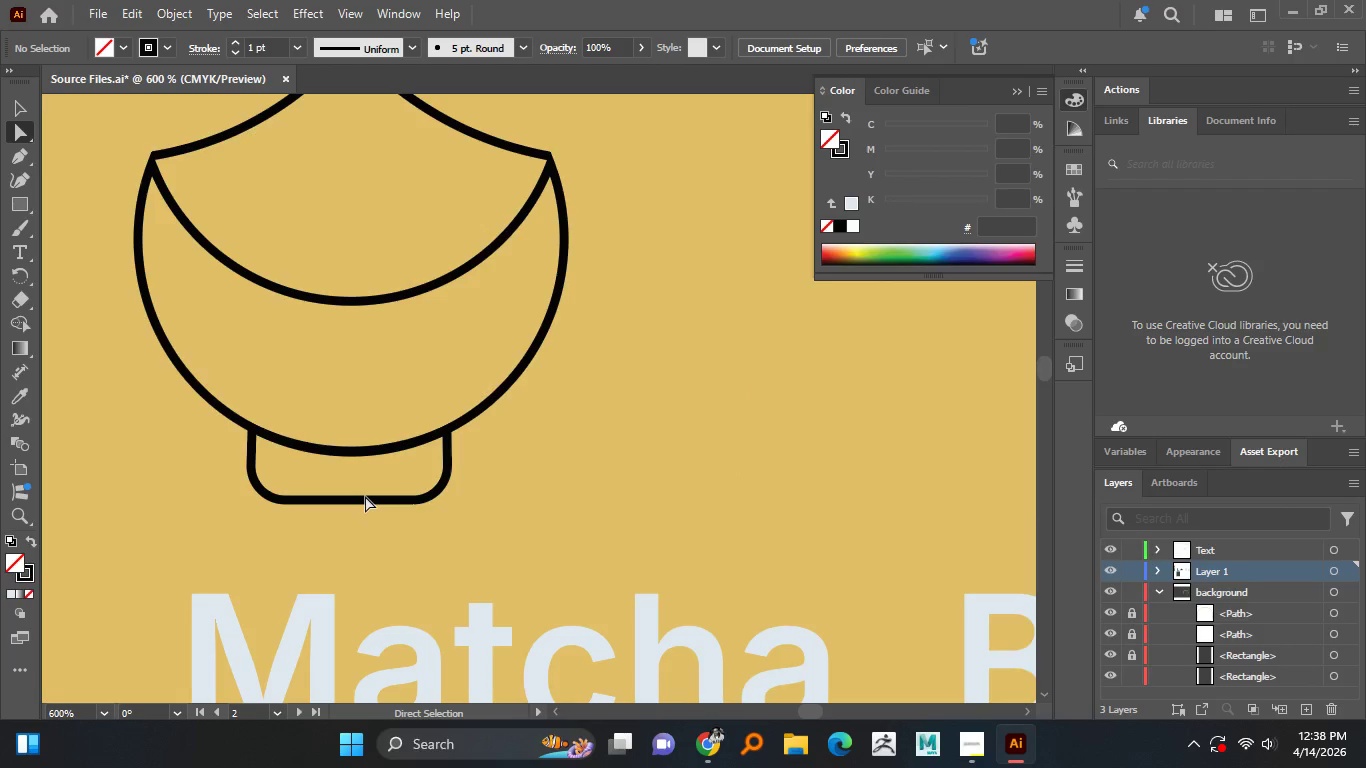 
left_click([365, 496])
 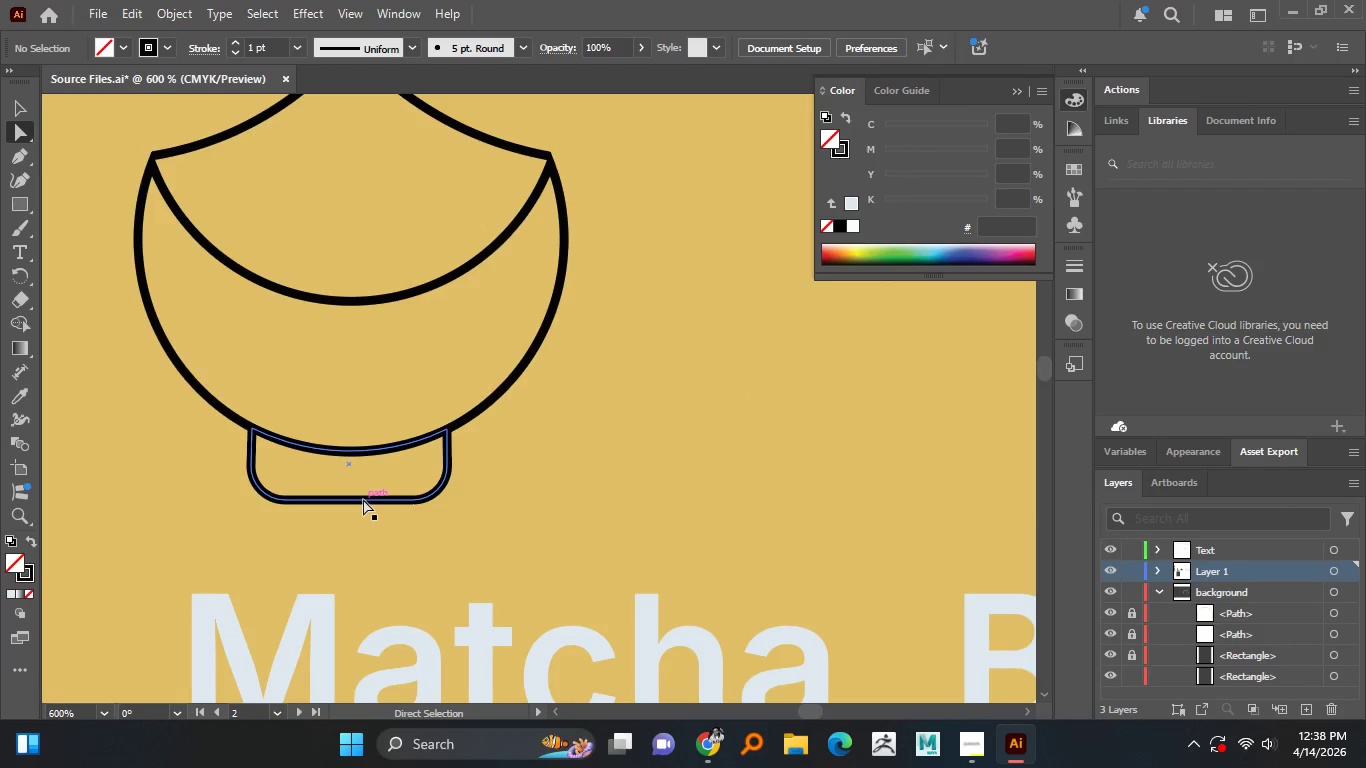 
left_click([363, 499])
 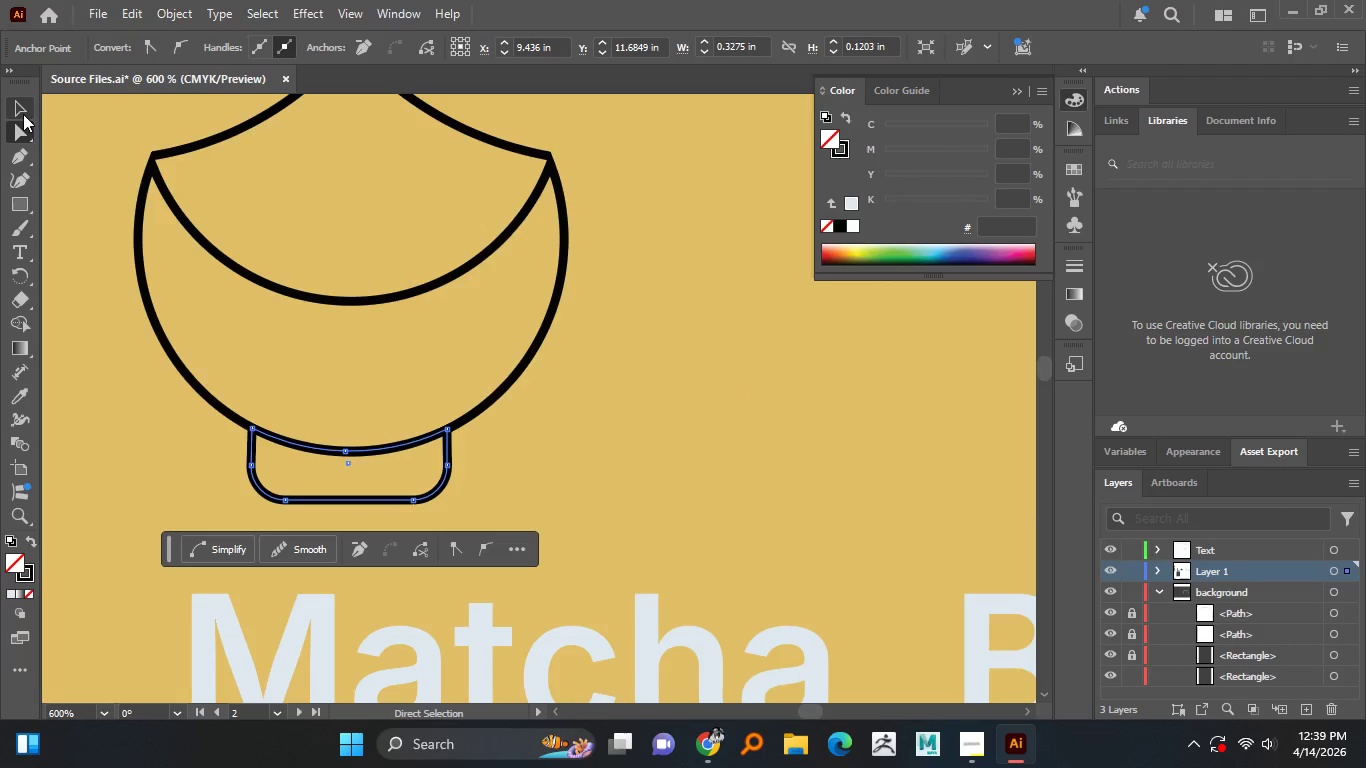 
left_click([23, 114])
 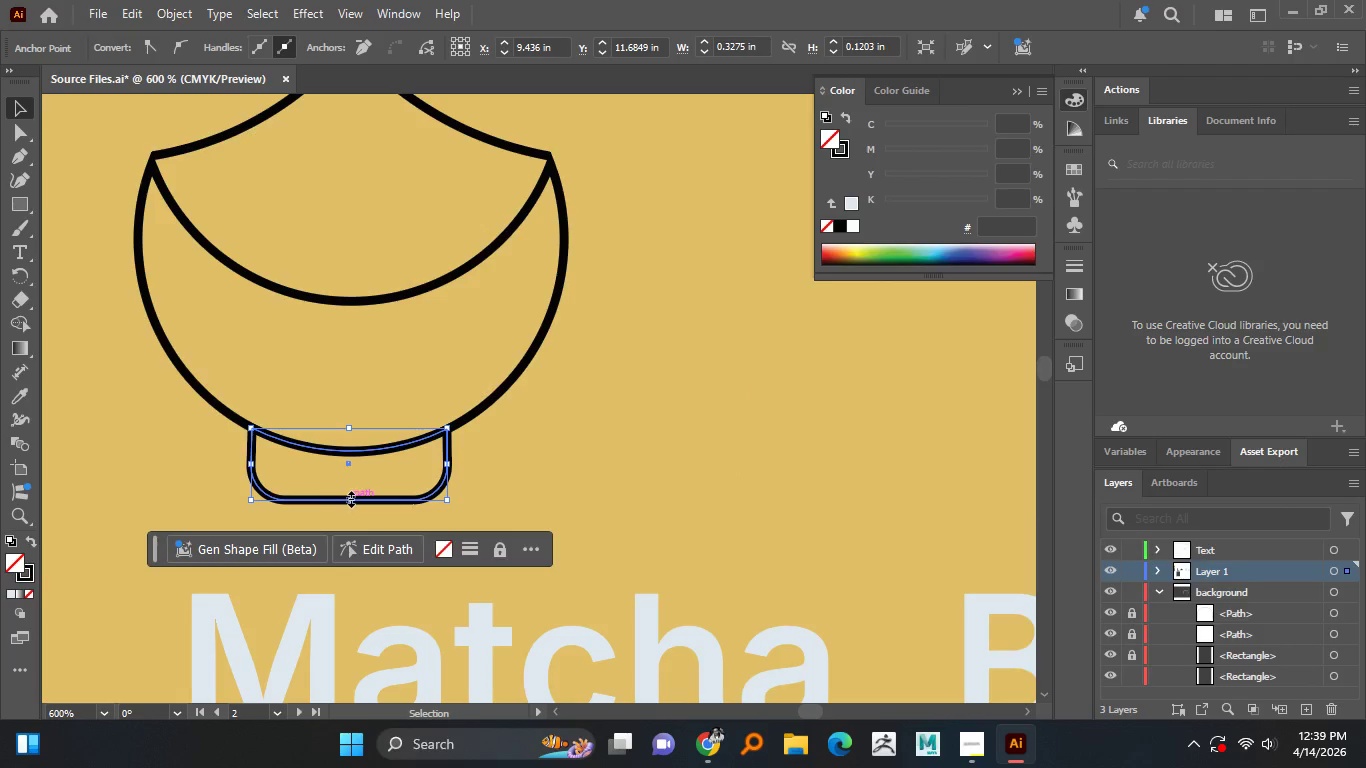 
left_click_drag(start_coordinate=[350, 497], to_coordinate=[349, 476])
 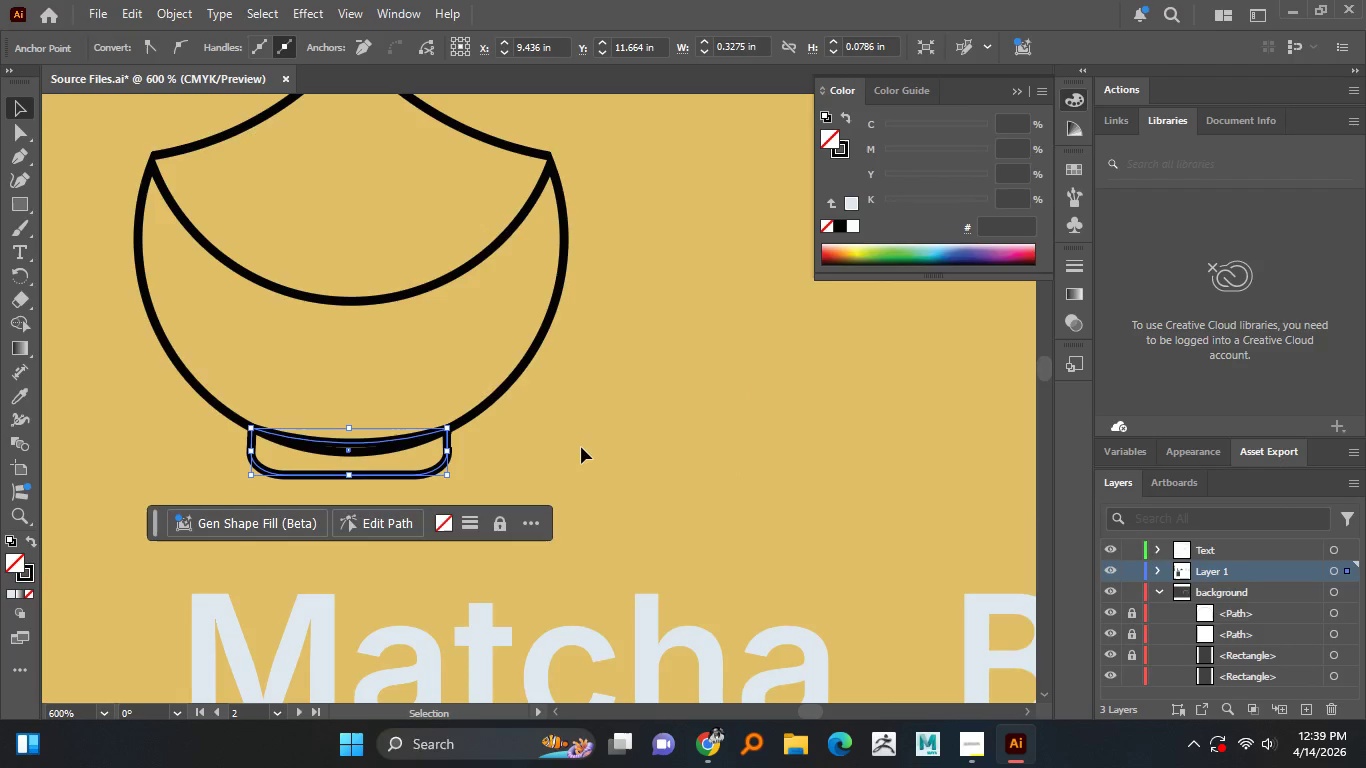 
left_click([581, 447])
 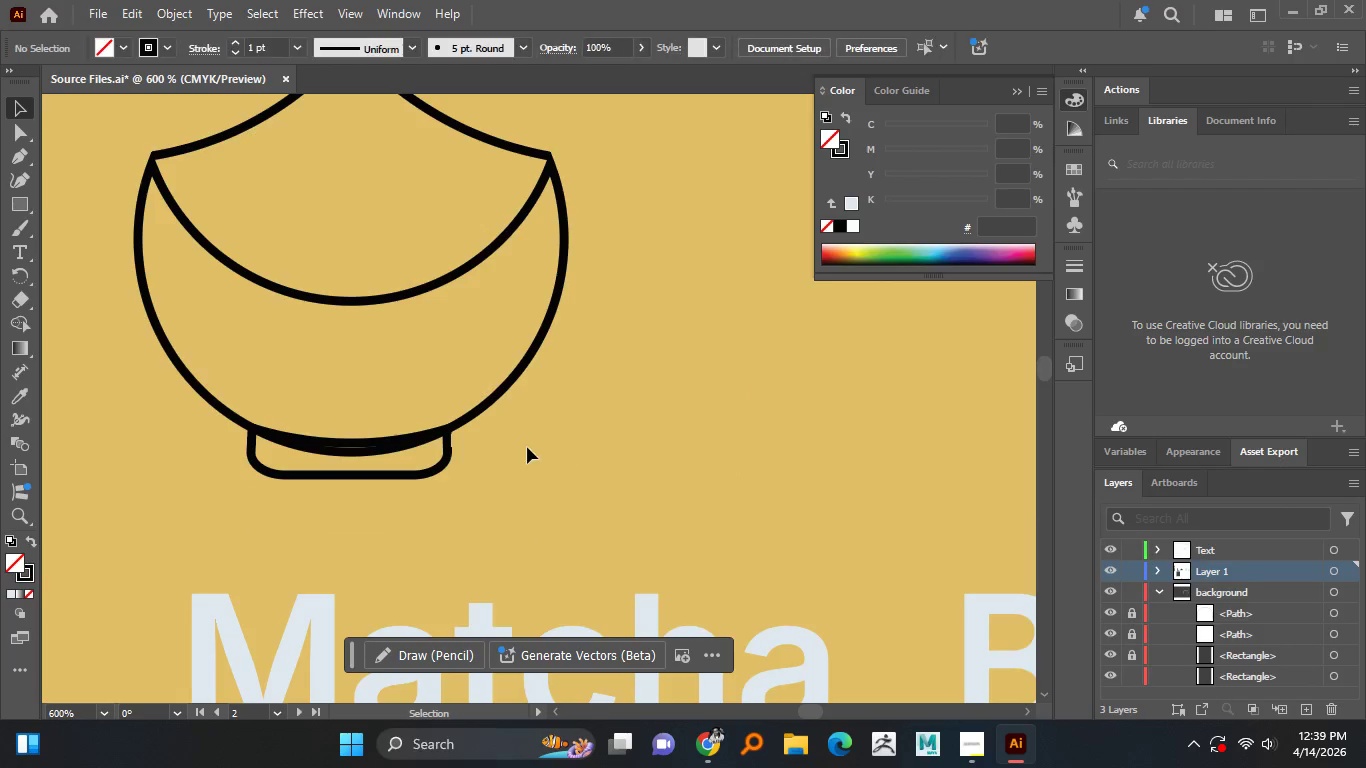 
hold_key(key=AltLeft, duration=1.47)
scroll: coordinate [386, 431], scroll_direction: up, amount: 2.0
 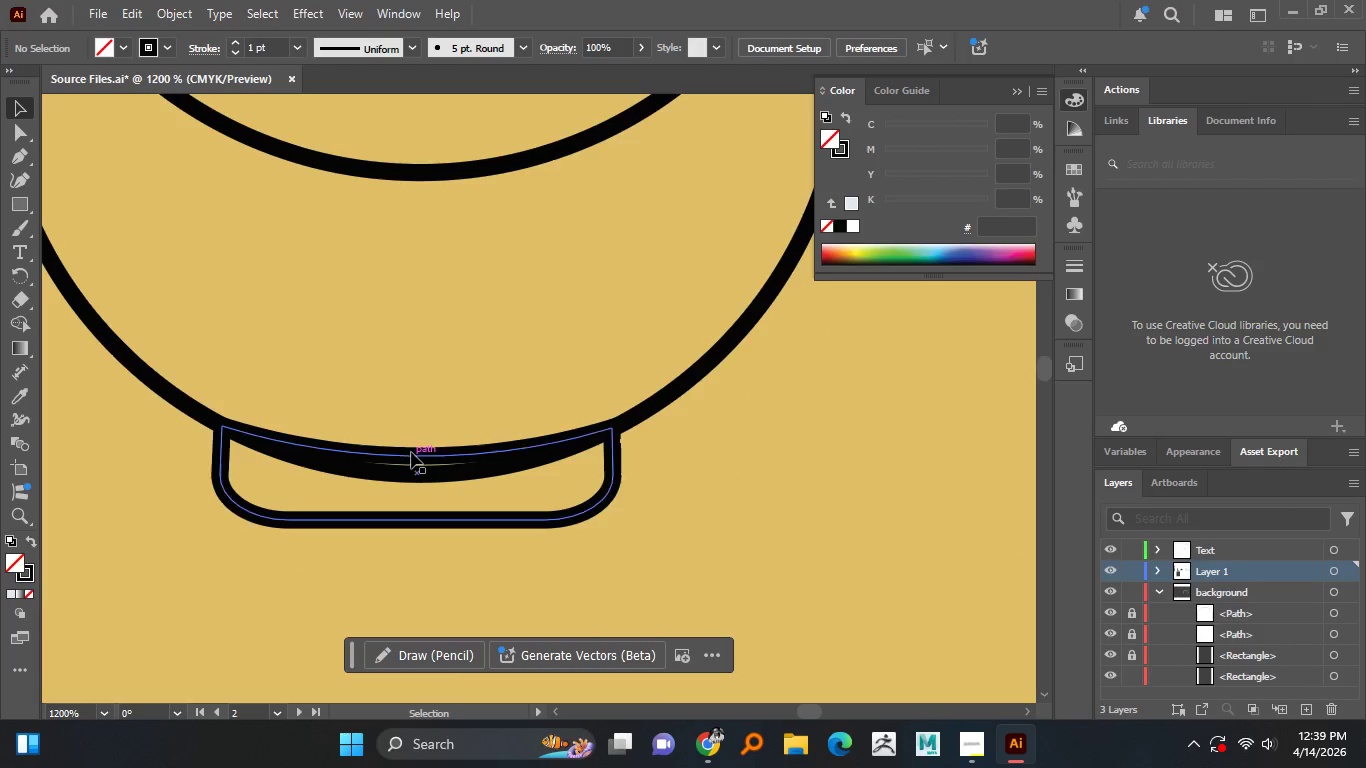 
left_click_drag(start_coordinate=[411, 452], to_coordinate=[408, 469])
 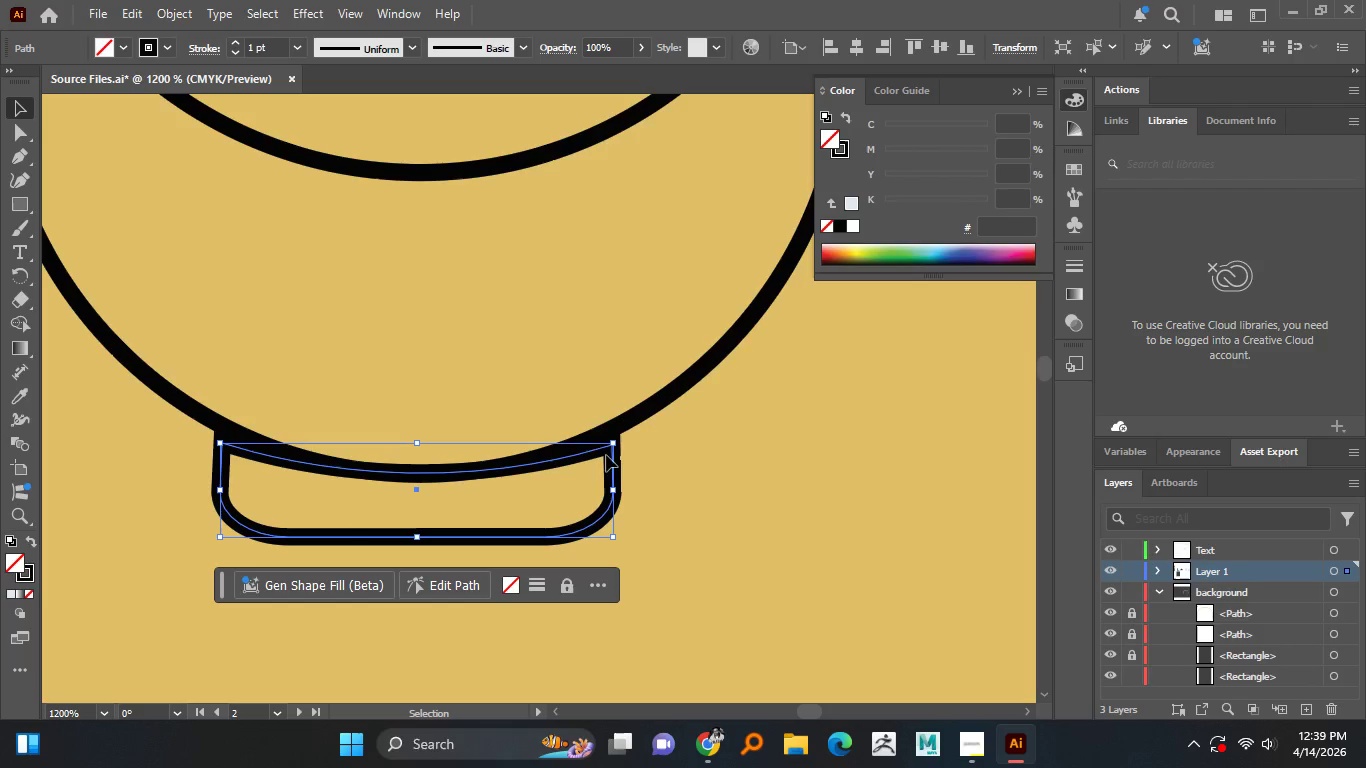 
left_click([632, 451])
 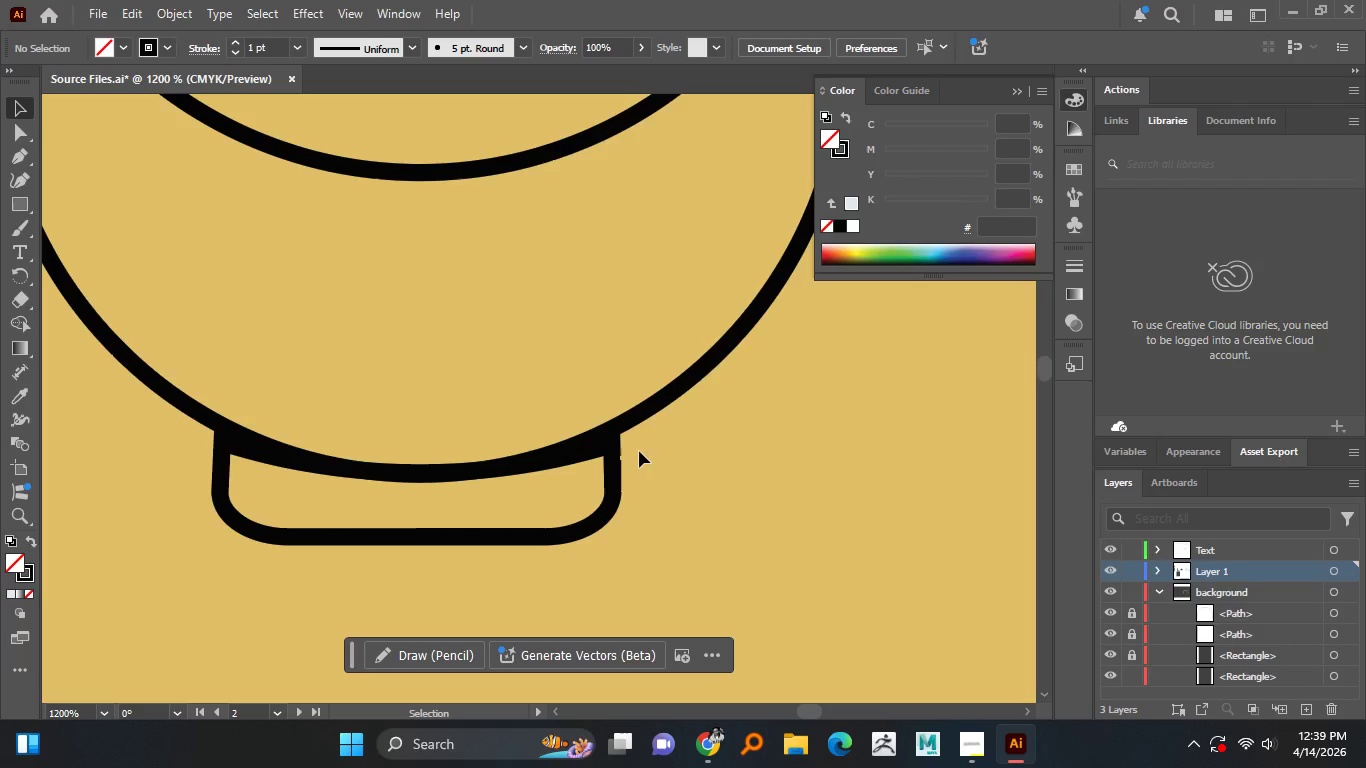 
hold_key(key=AltLeft, duration=1.51)
scroll: coordinate [629, 451], scroll_direction: down, amount: 2.0
 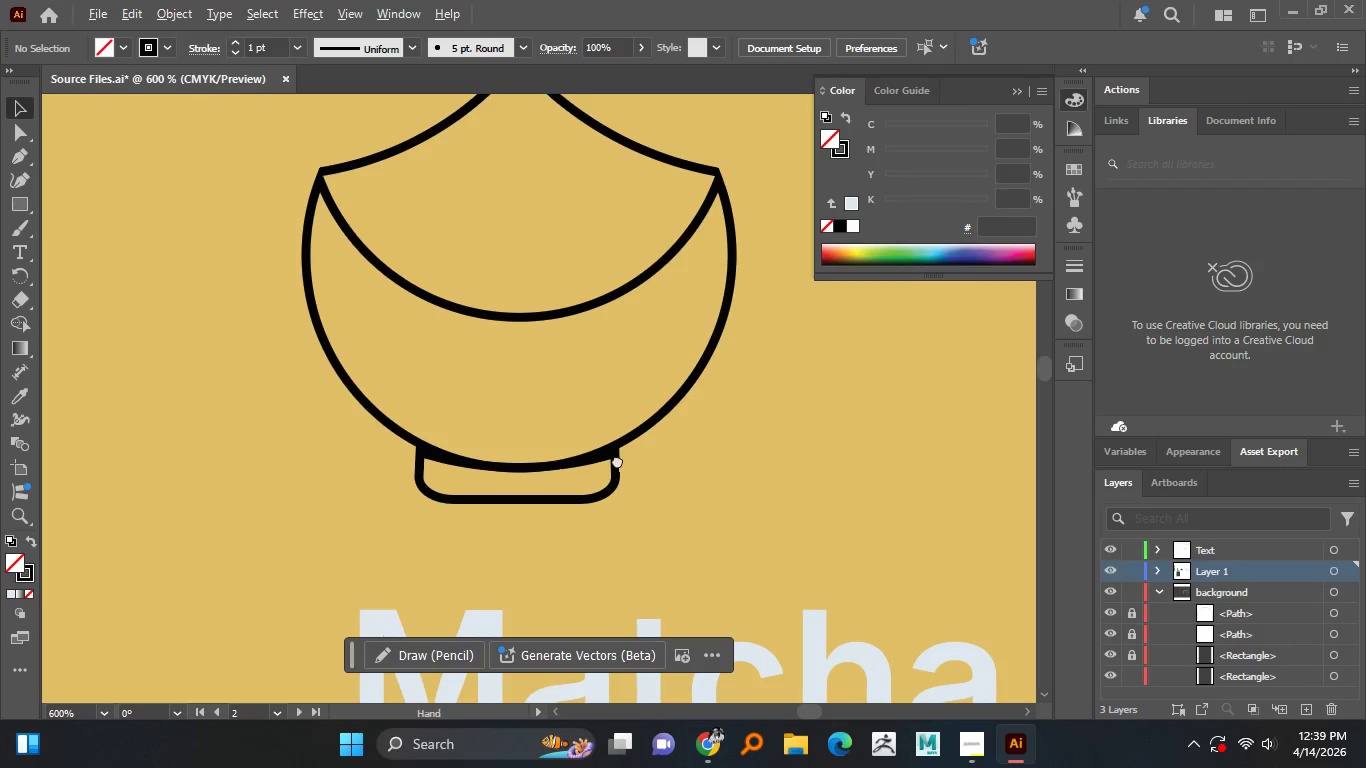 
hold_key(key=AltLeft, duration=1.5)
scroll: coordinate [460, 483], scroll_direction: down, amount: 2.0
 